 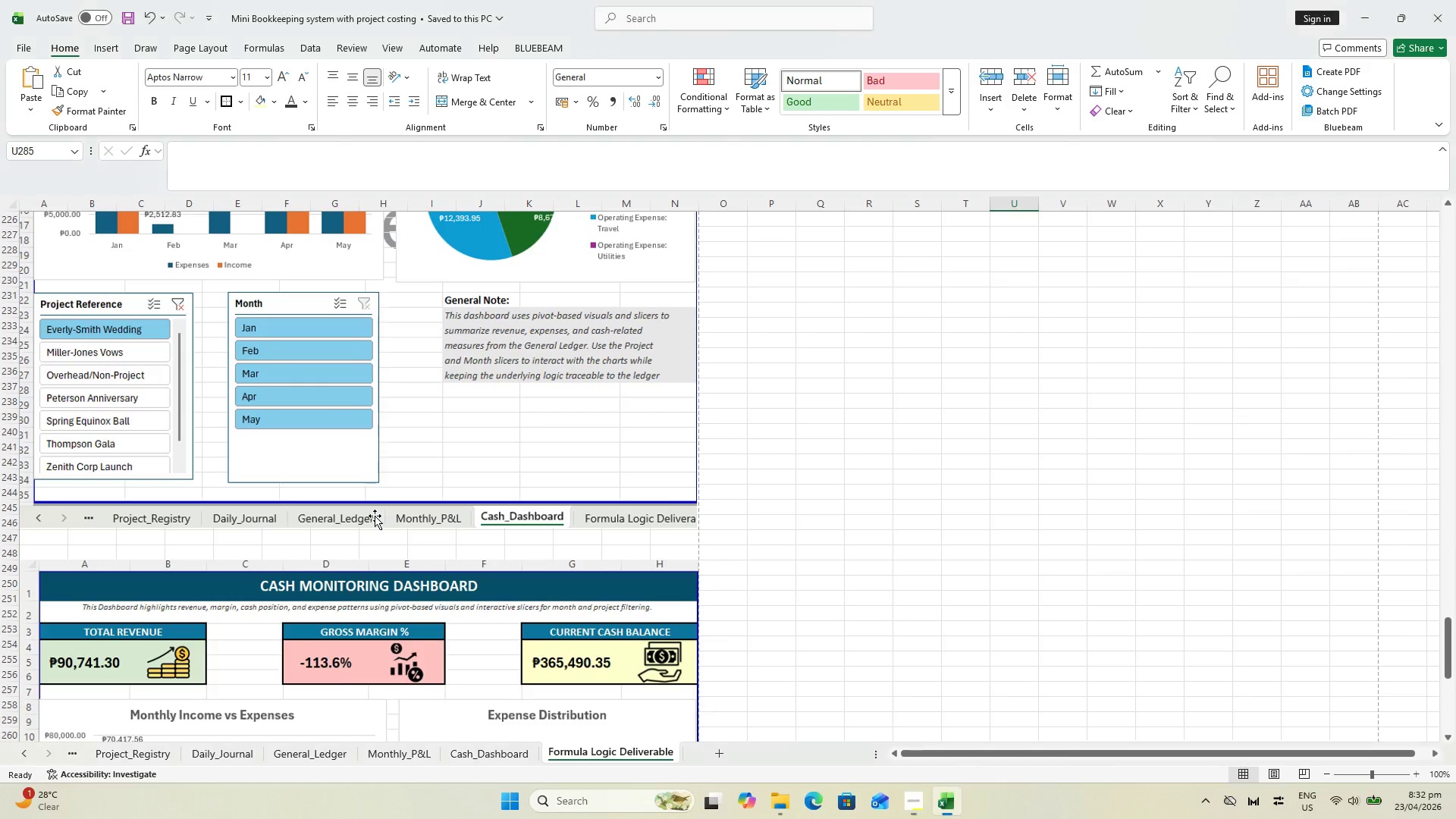 
scroll: coordinate [403, 504], scroll_direction: up, amount: 11.0
 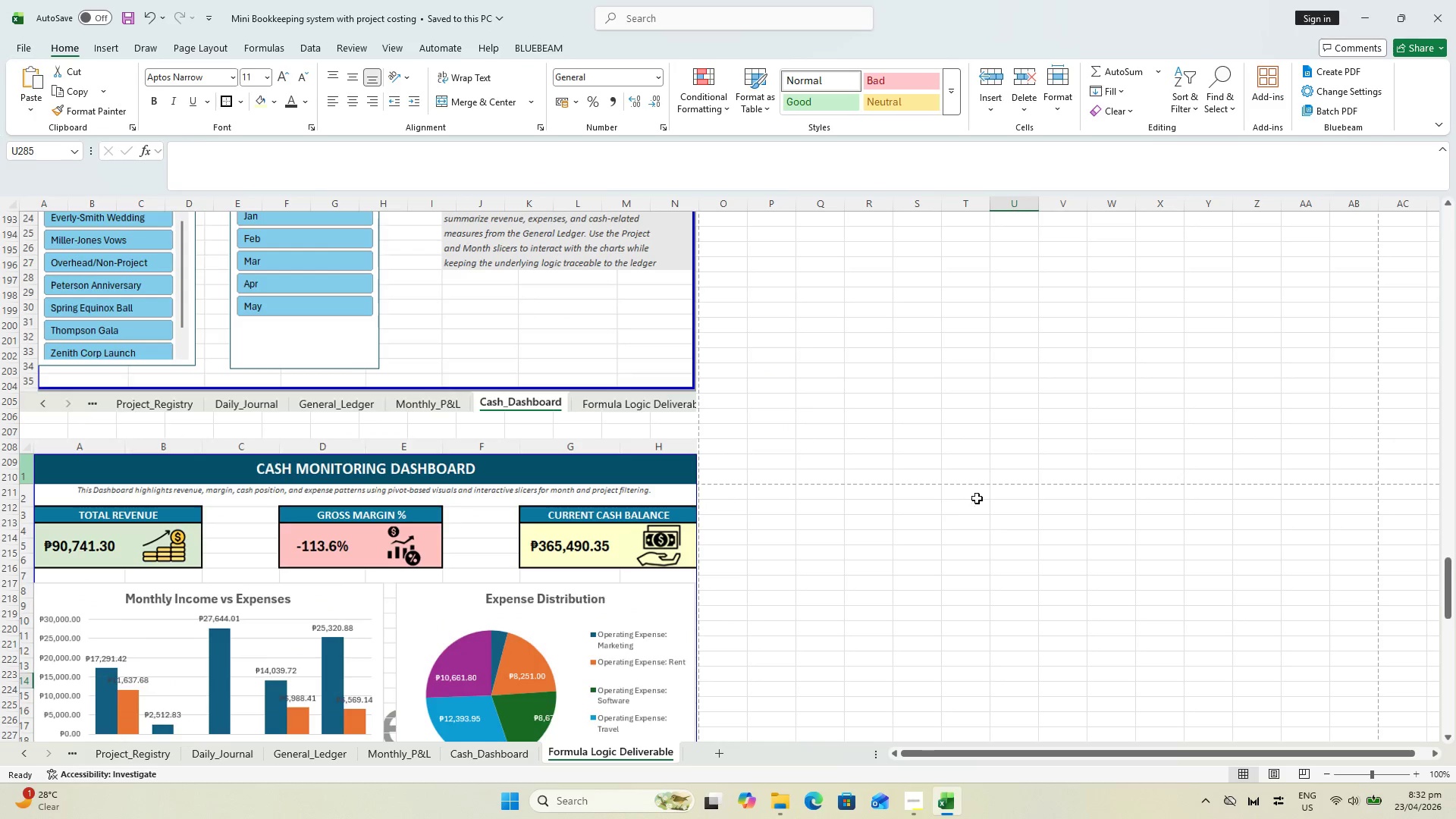 
key(Control+S)
 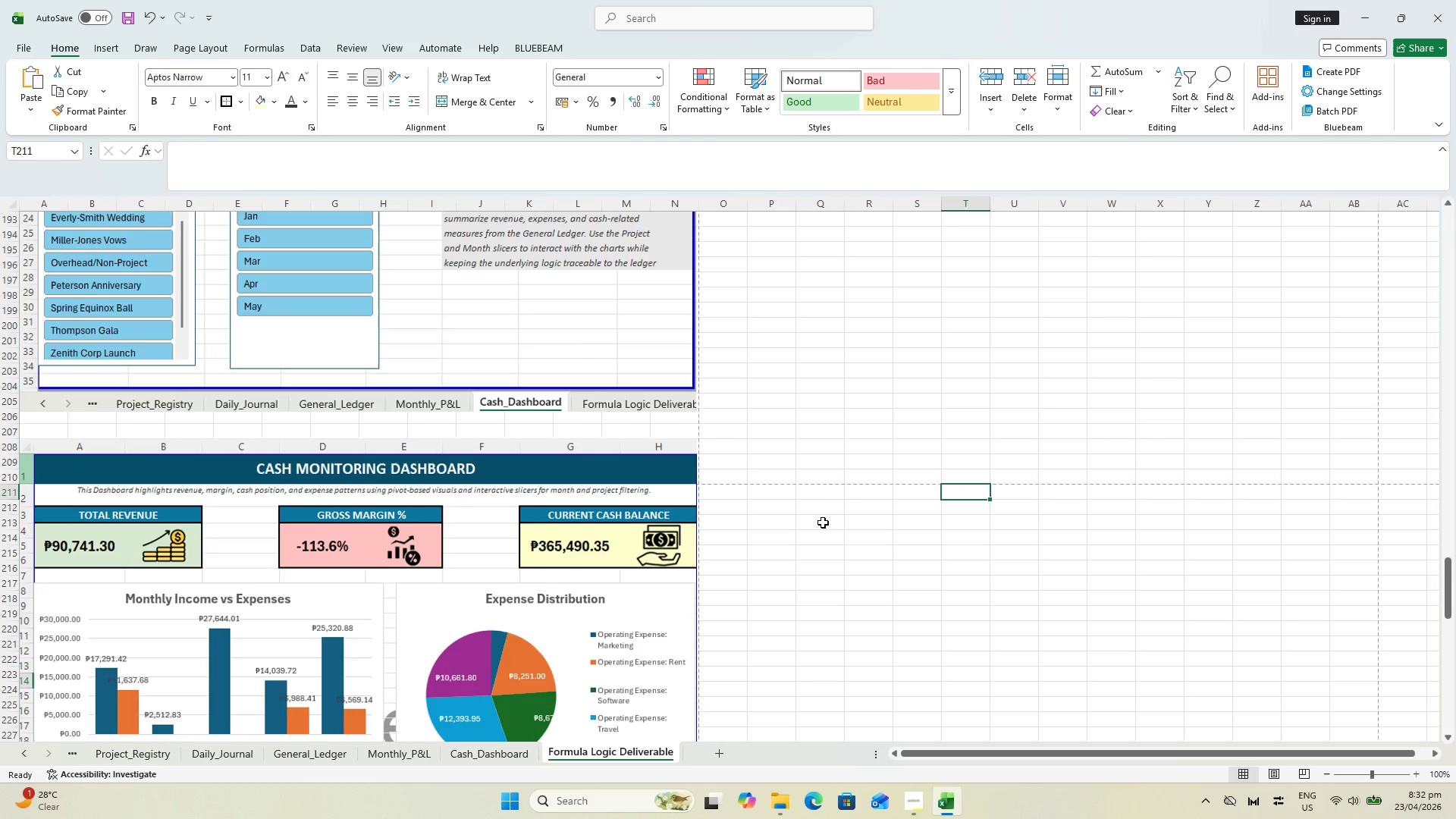 
hold_key(key=ControlLeft, duration=0.41)
 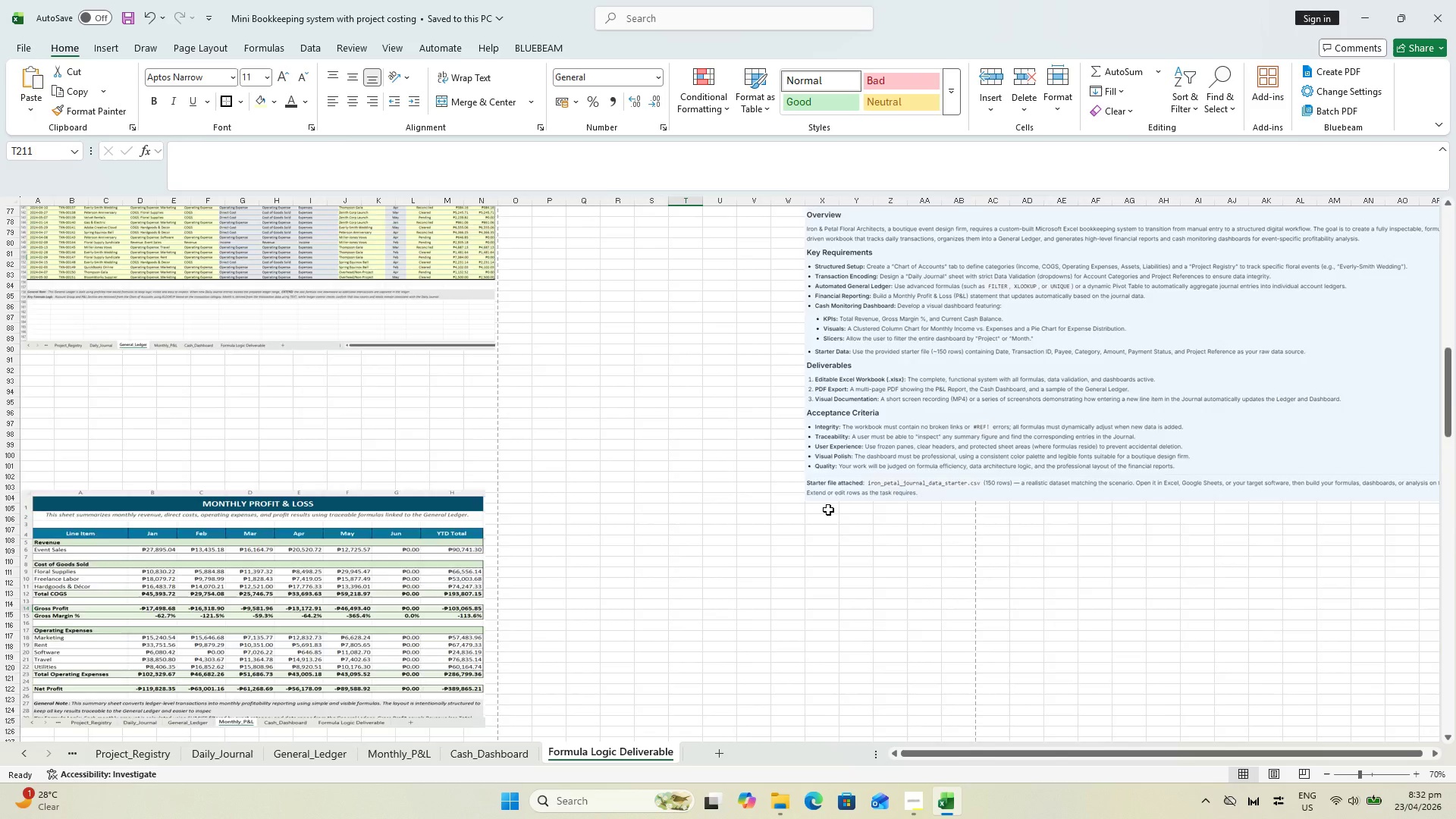 
key(Control+S)
 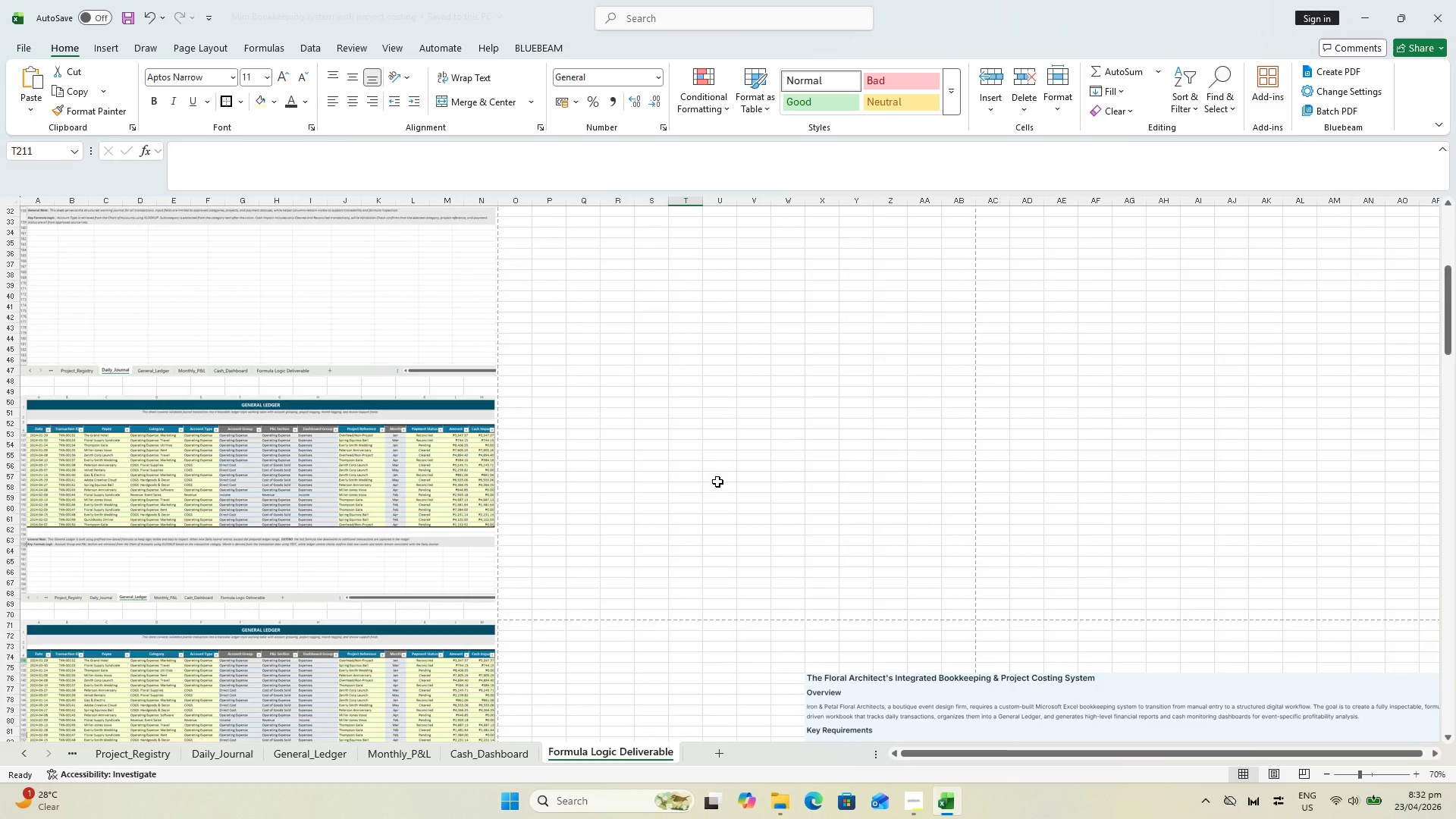 
scroll: coordinate [824, 504], scroll_direction: up, amount: 49.0
 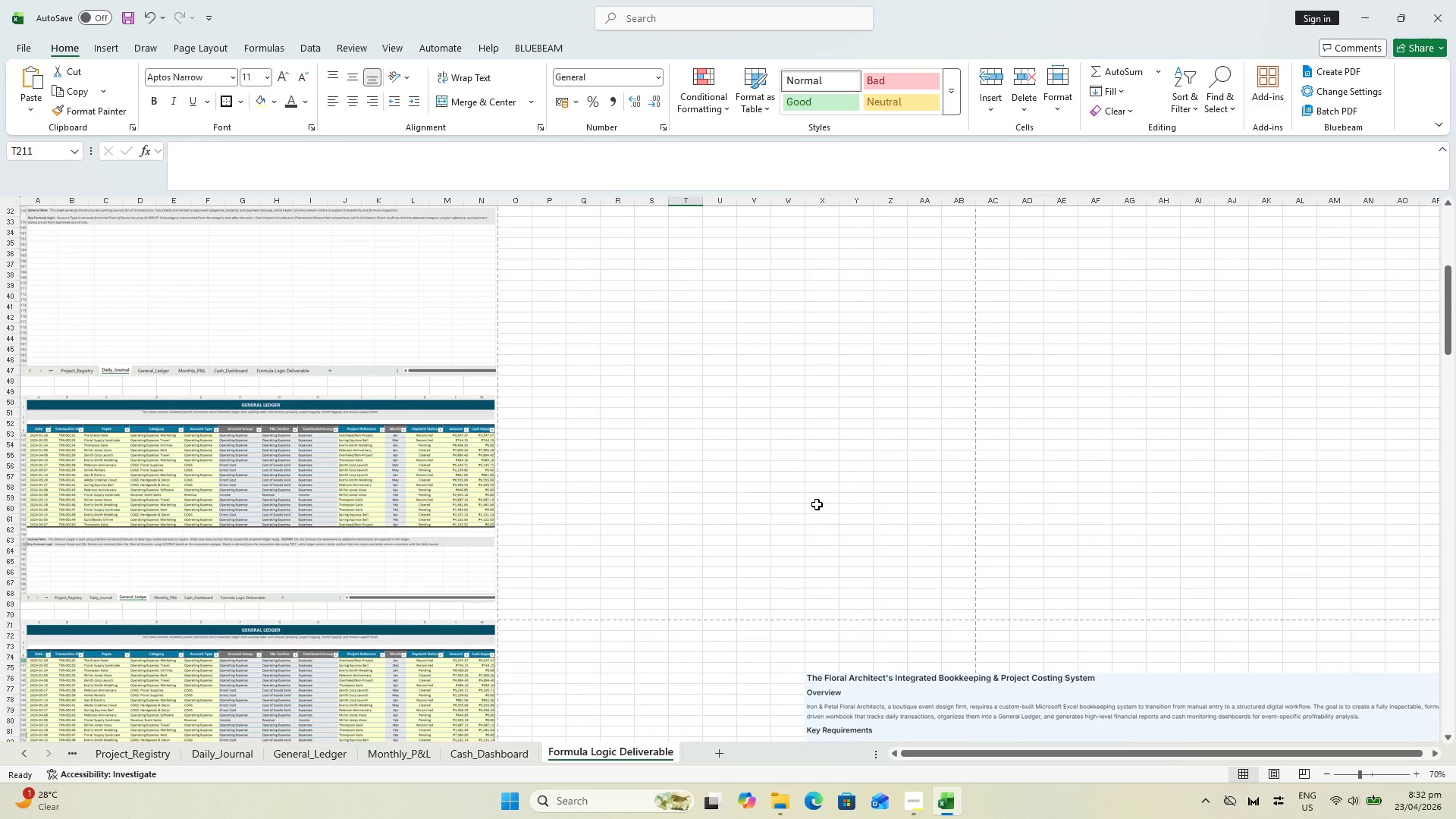 
key(Alt+Tab)
 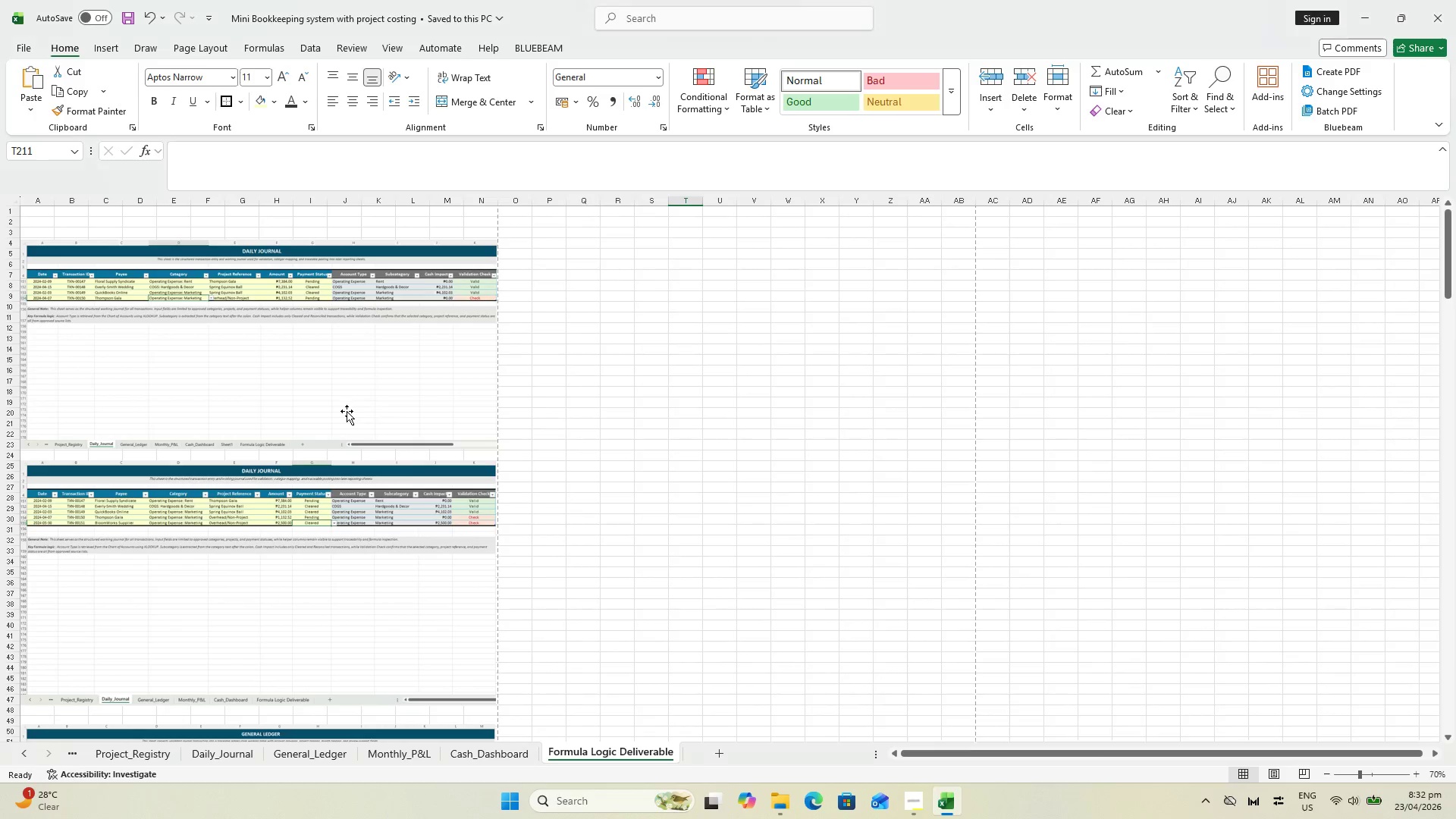 
scroll: coordinate [705, 469], scroll_direction: up, amount: 18.0
 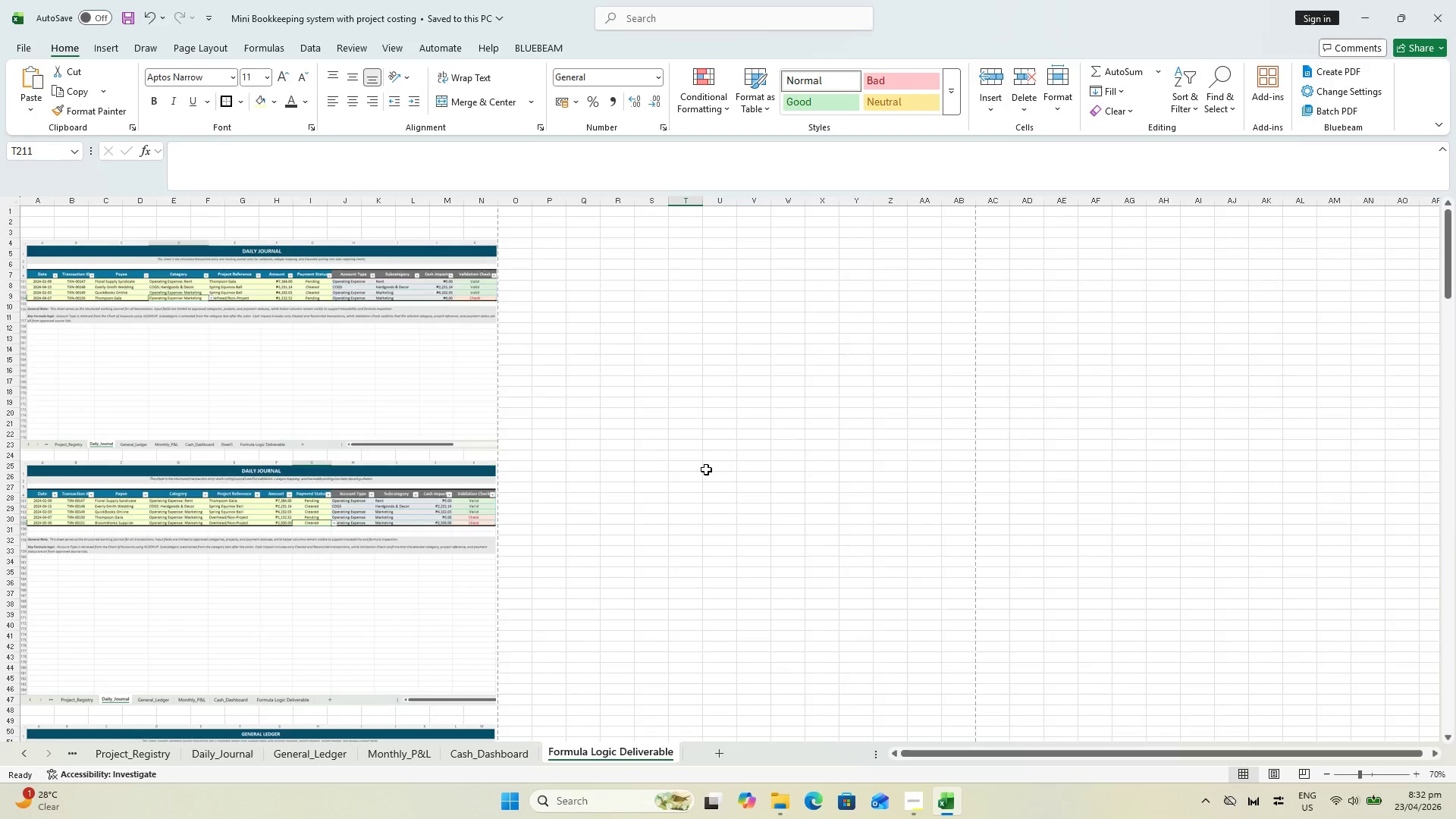 
key(Control+ControlLeft)
 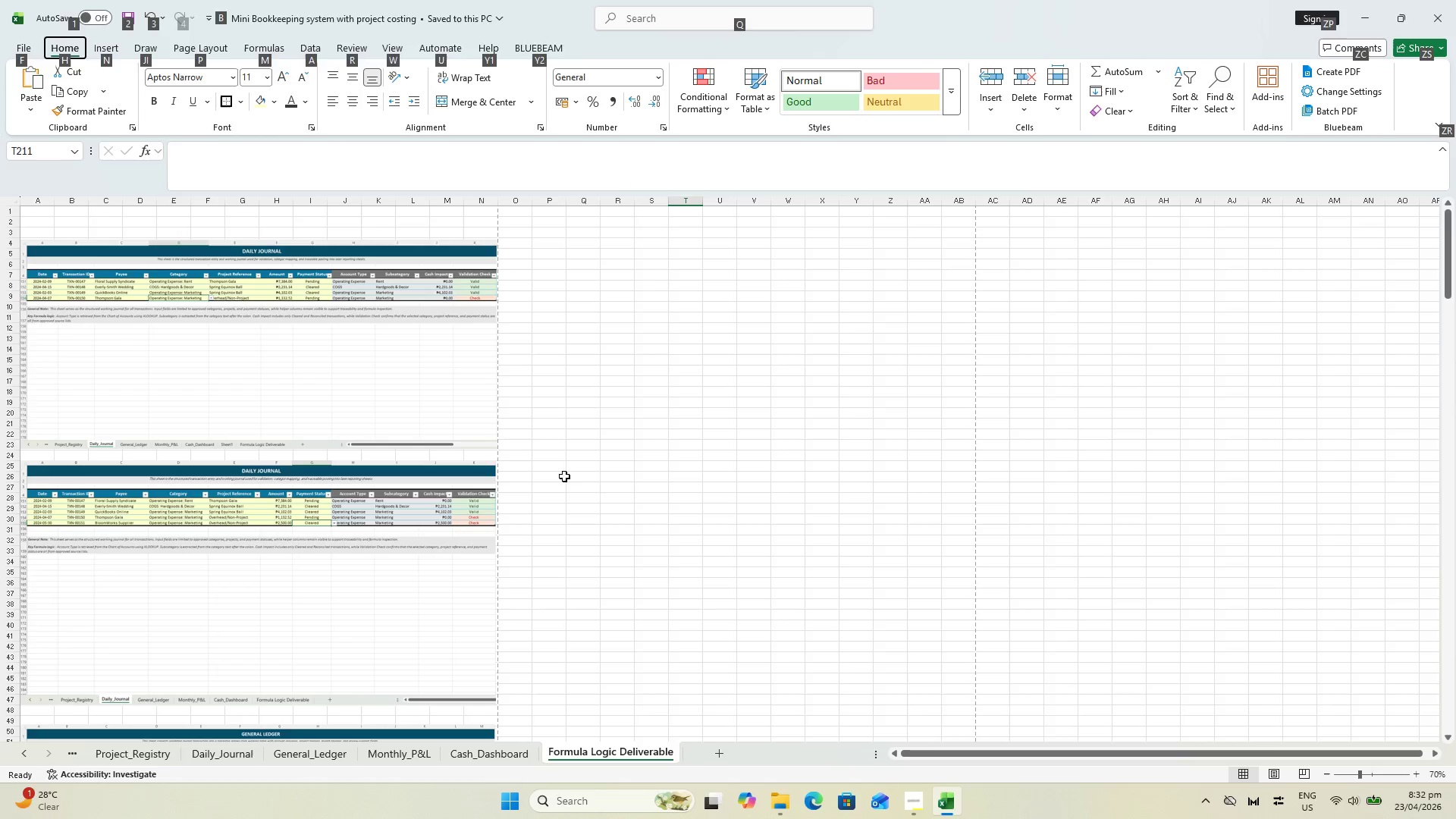 
scroll: coordinate [349, 413], scroll_direction: up, amount: 6.0
 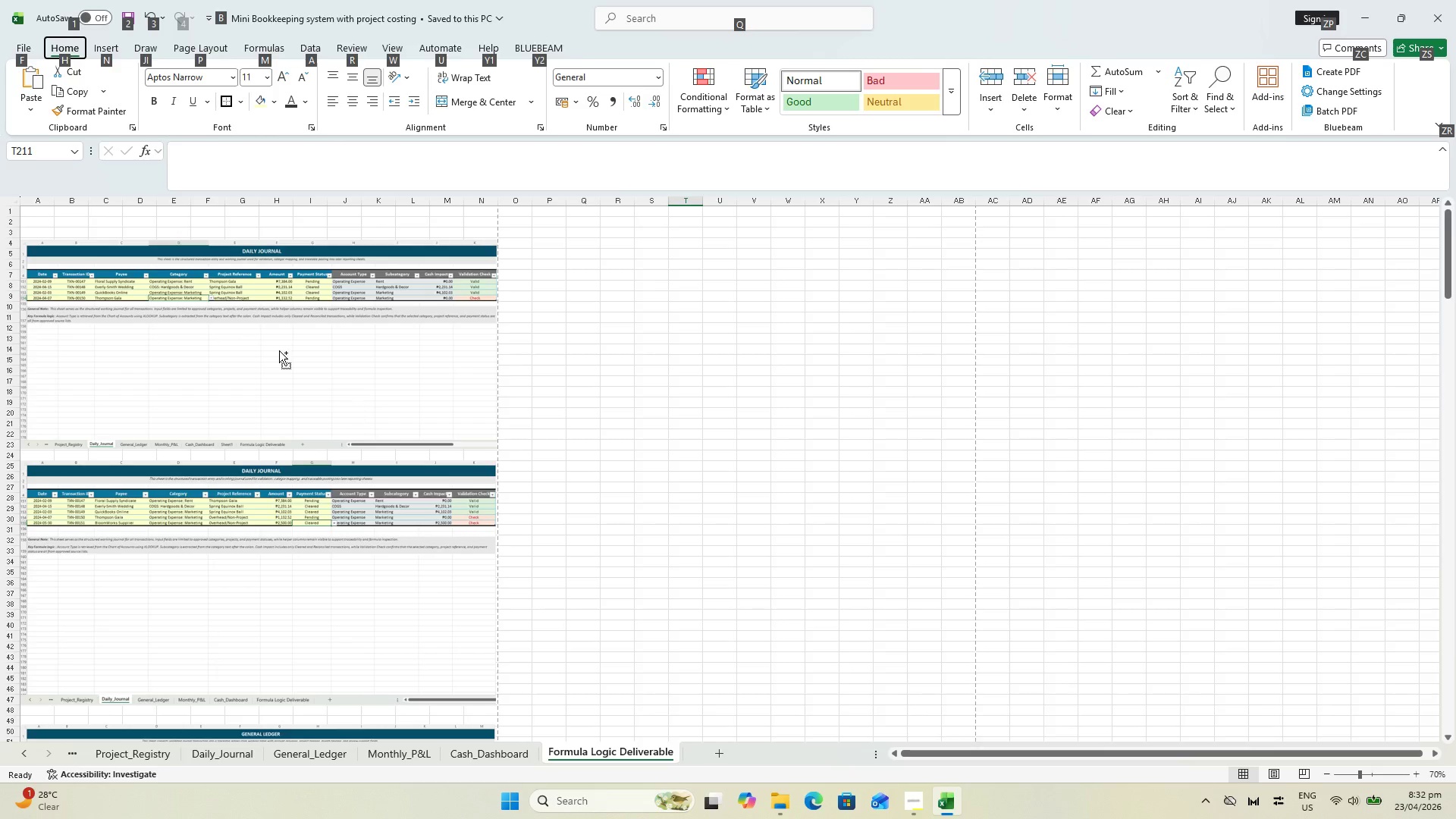 
left_click([578, 490])
 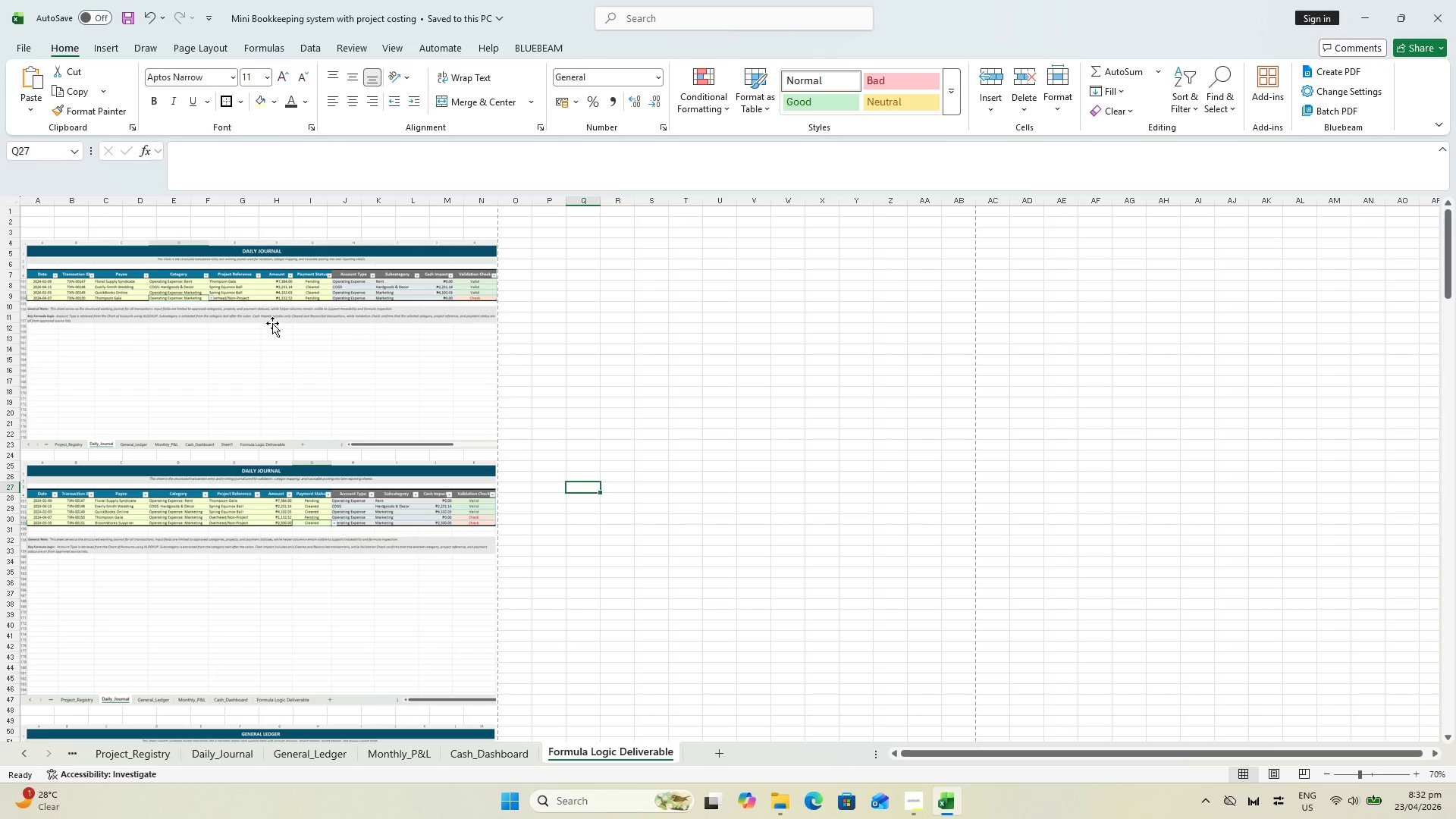 
hold_key(key=ControlLeft, duration=0.97)
scroll: coordinate [452, 364], scroll_direction: up, amount: 12.0
 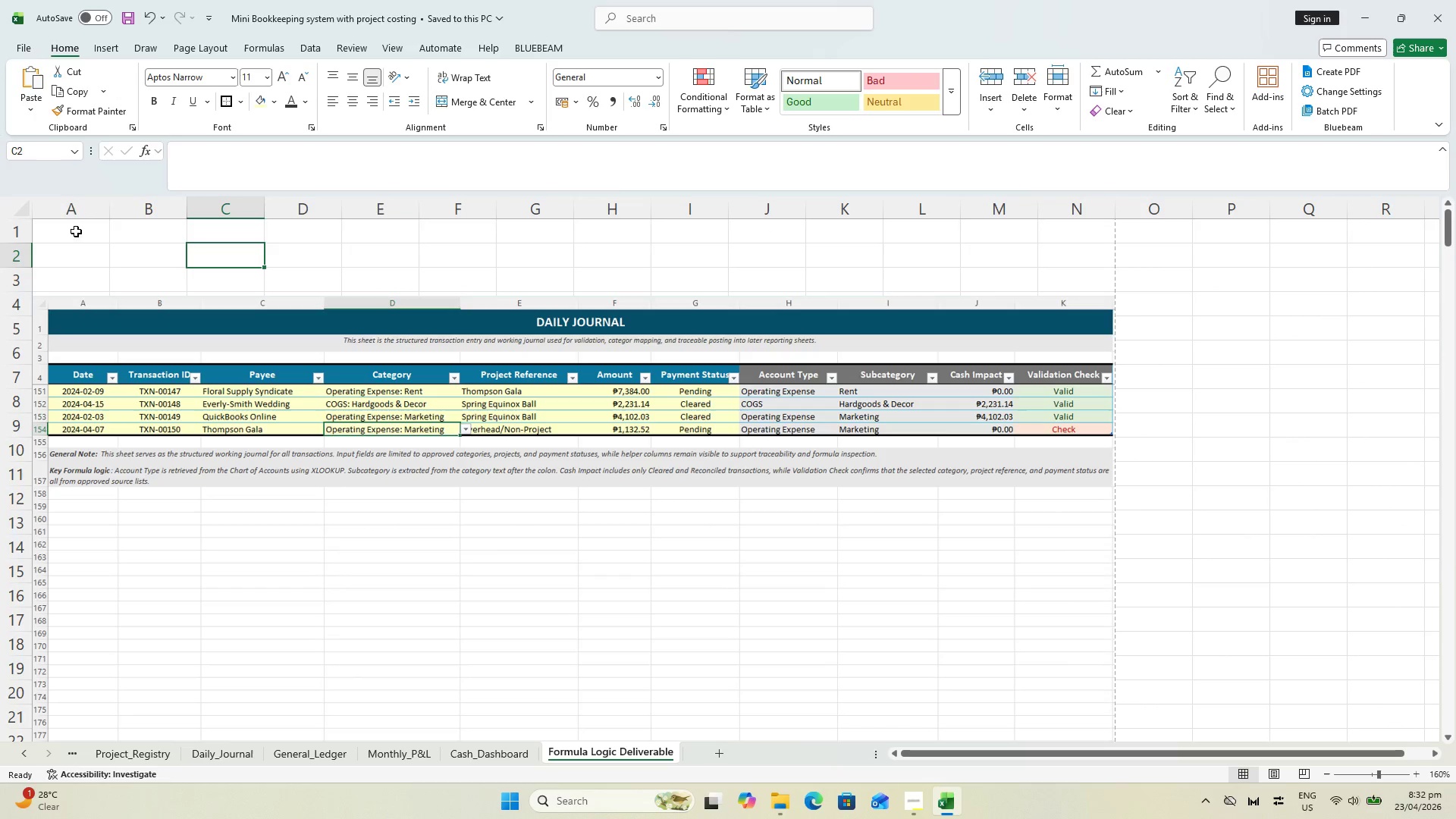 
left_click_drag(start_coordinate=[71, 234], to_coordinate=[1101, 238])
 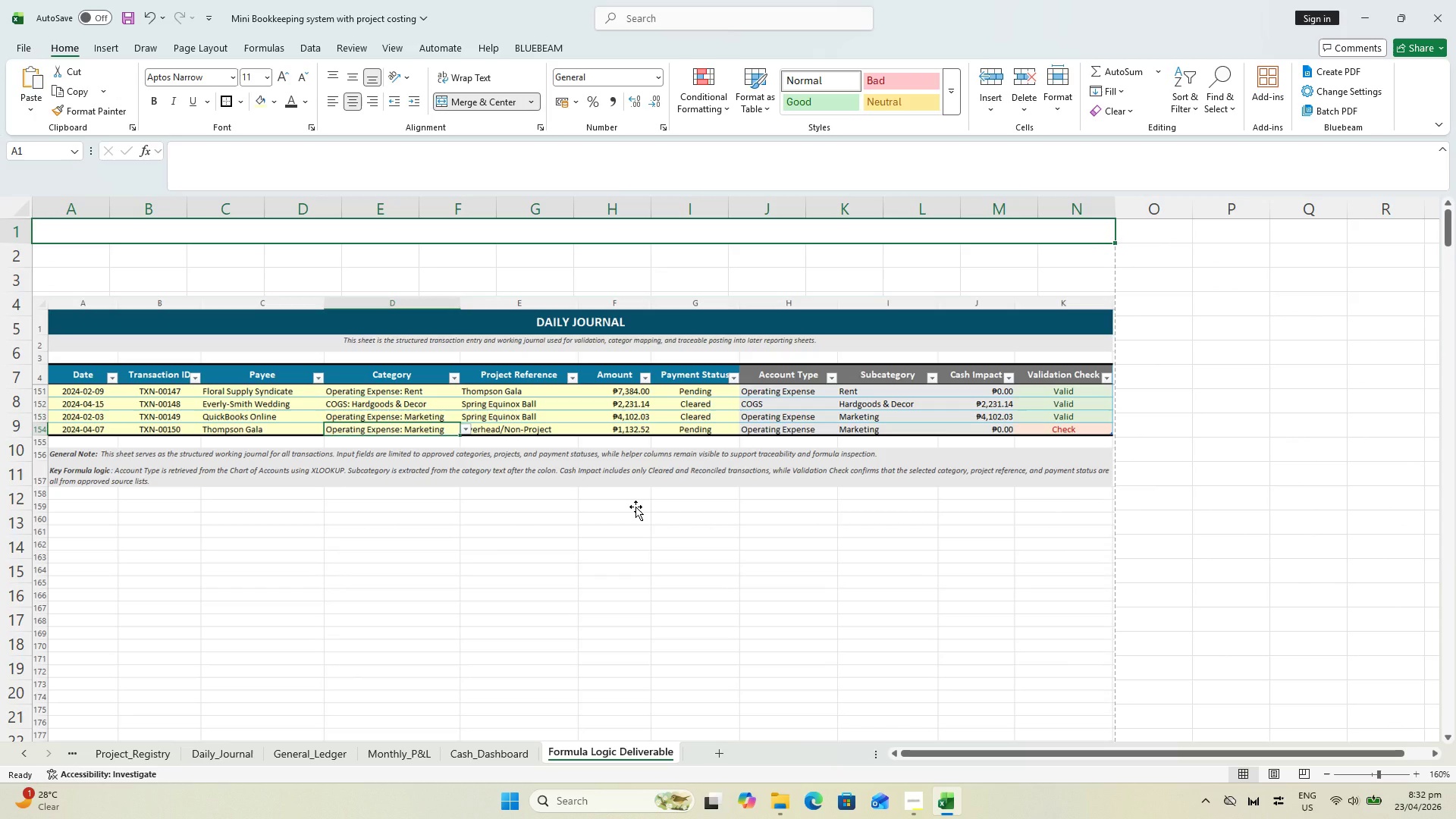 
type(FORMULA LOGIC DE)
key(Backspace)
key(Backspace)
key(Backspace)
 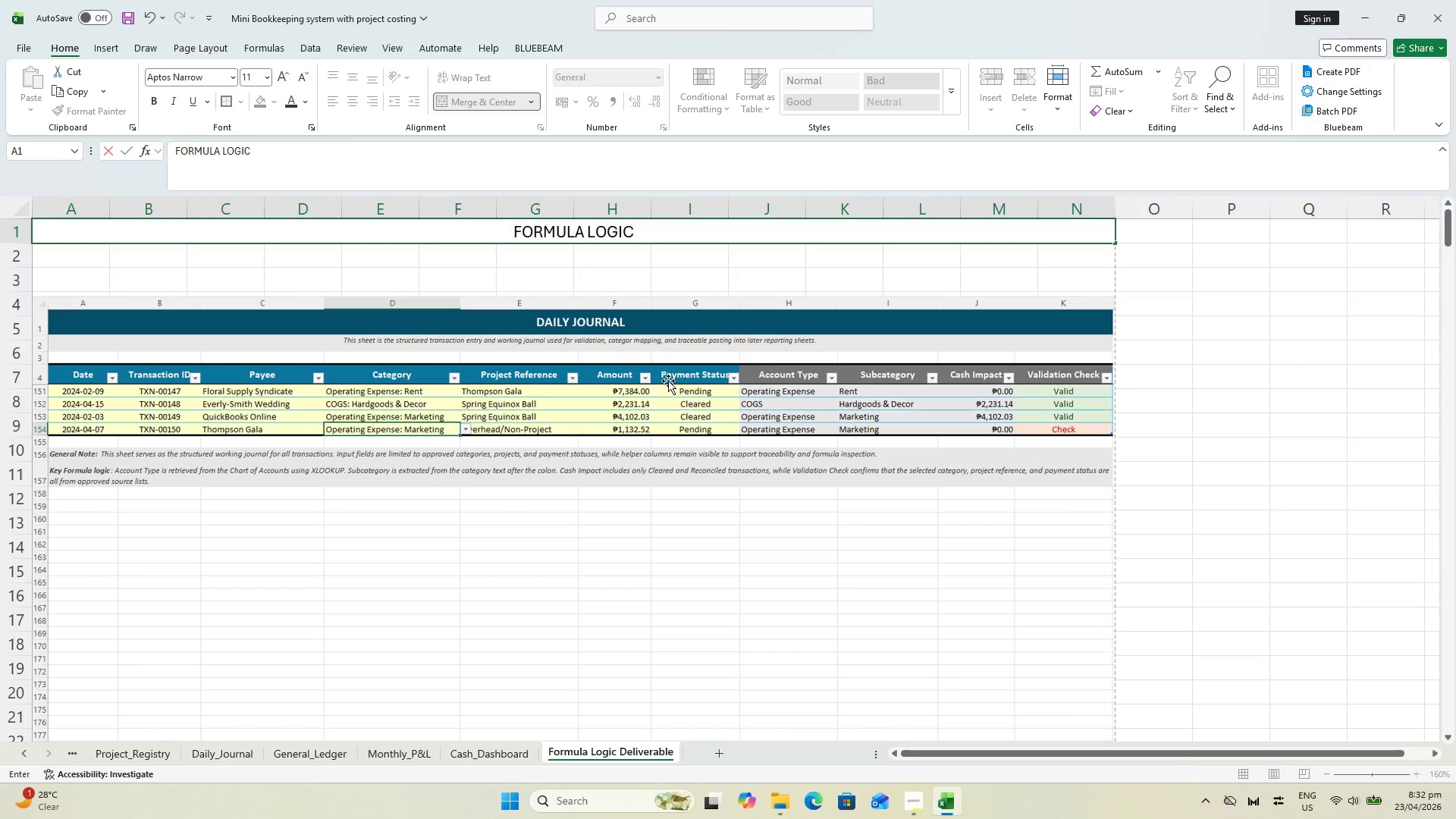 
key(Enter)
 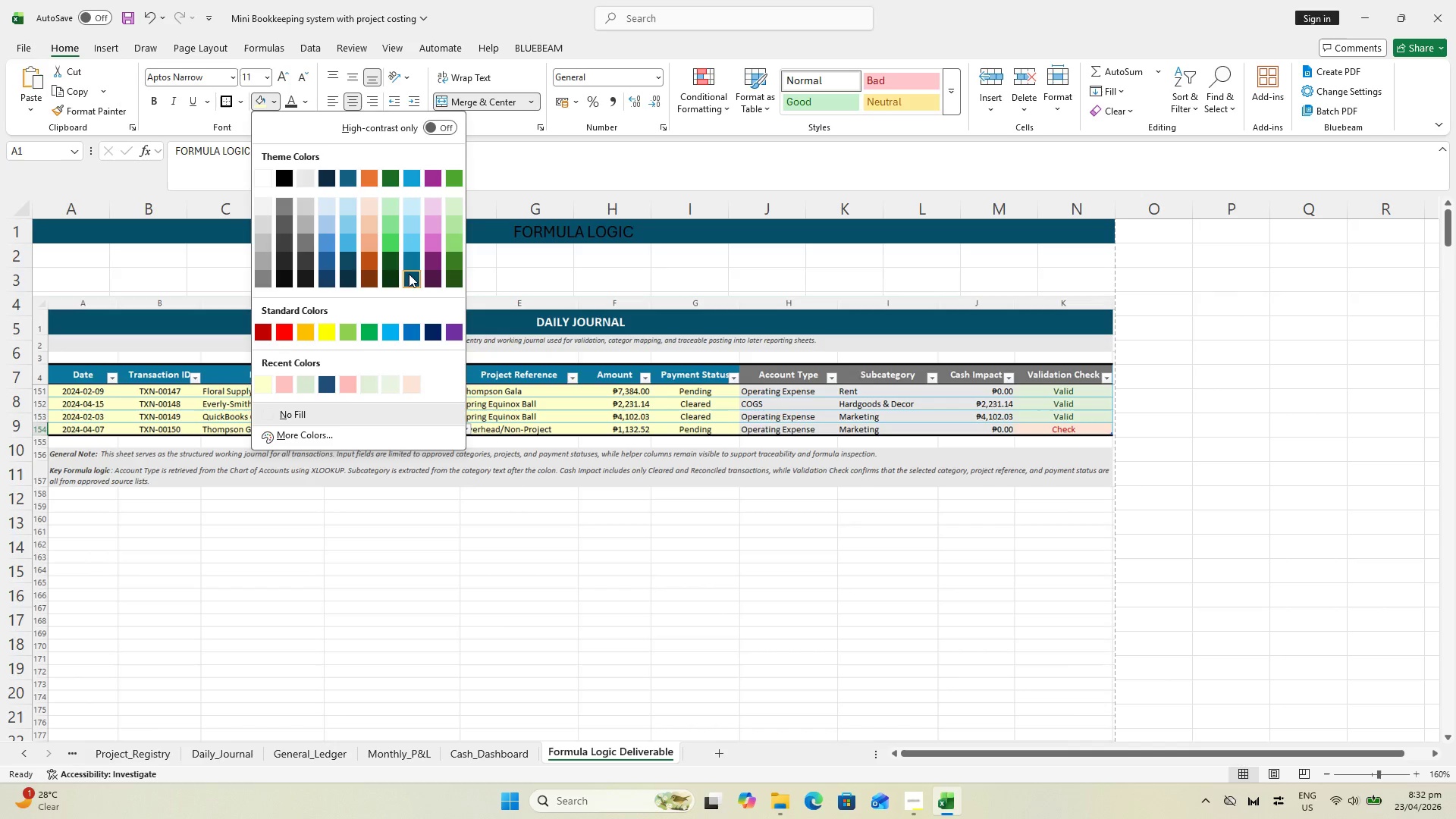 
wait(5.88)
 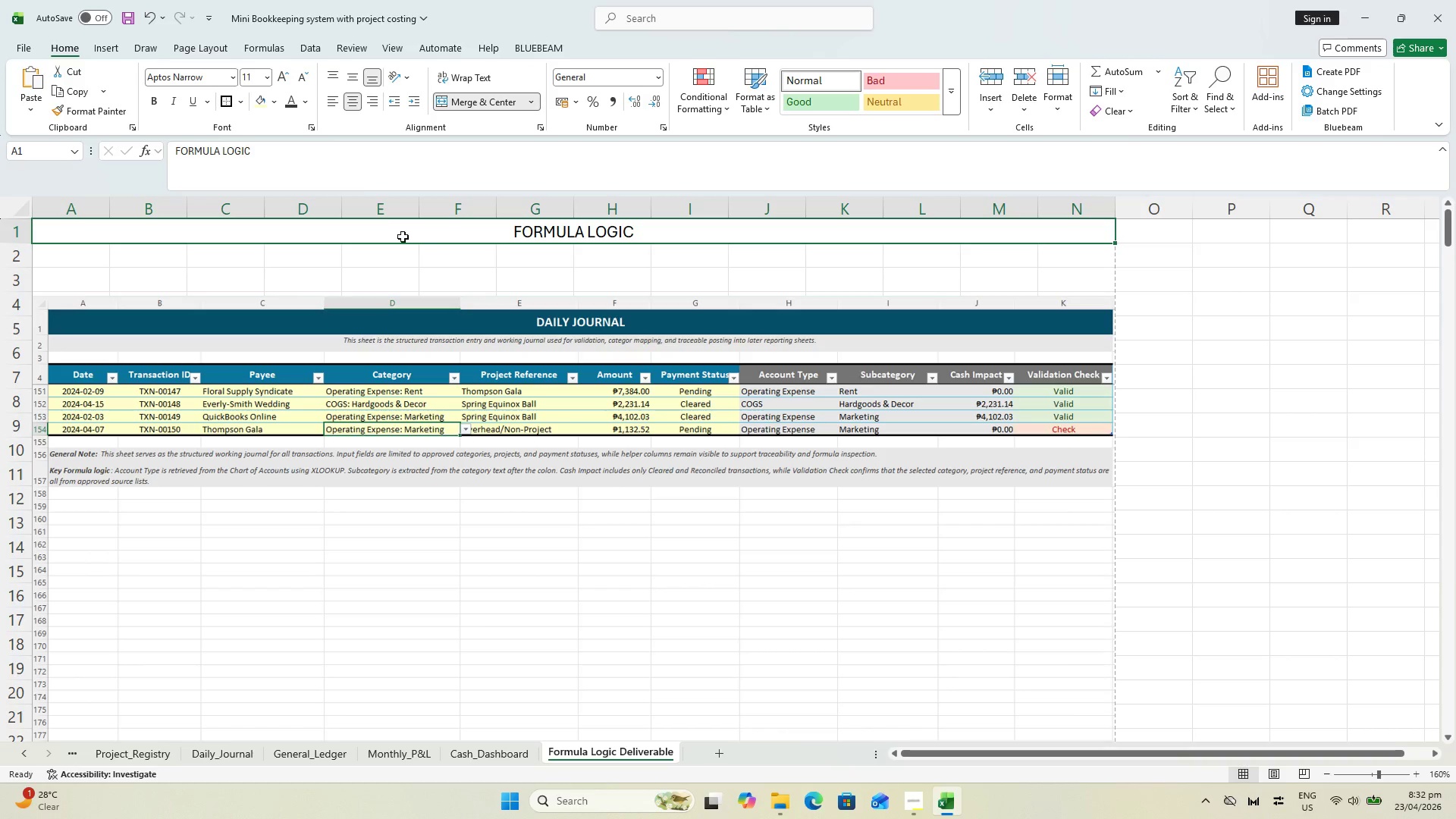 
left_click([309, 101])
 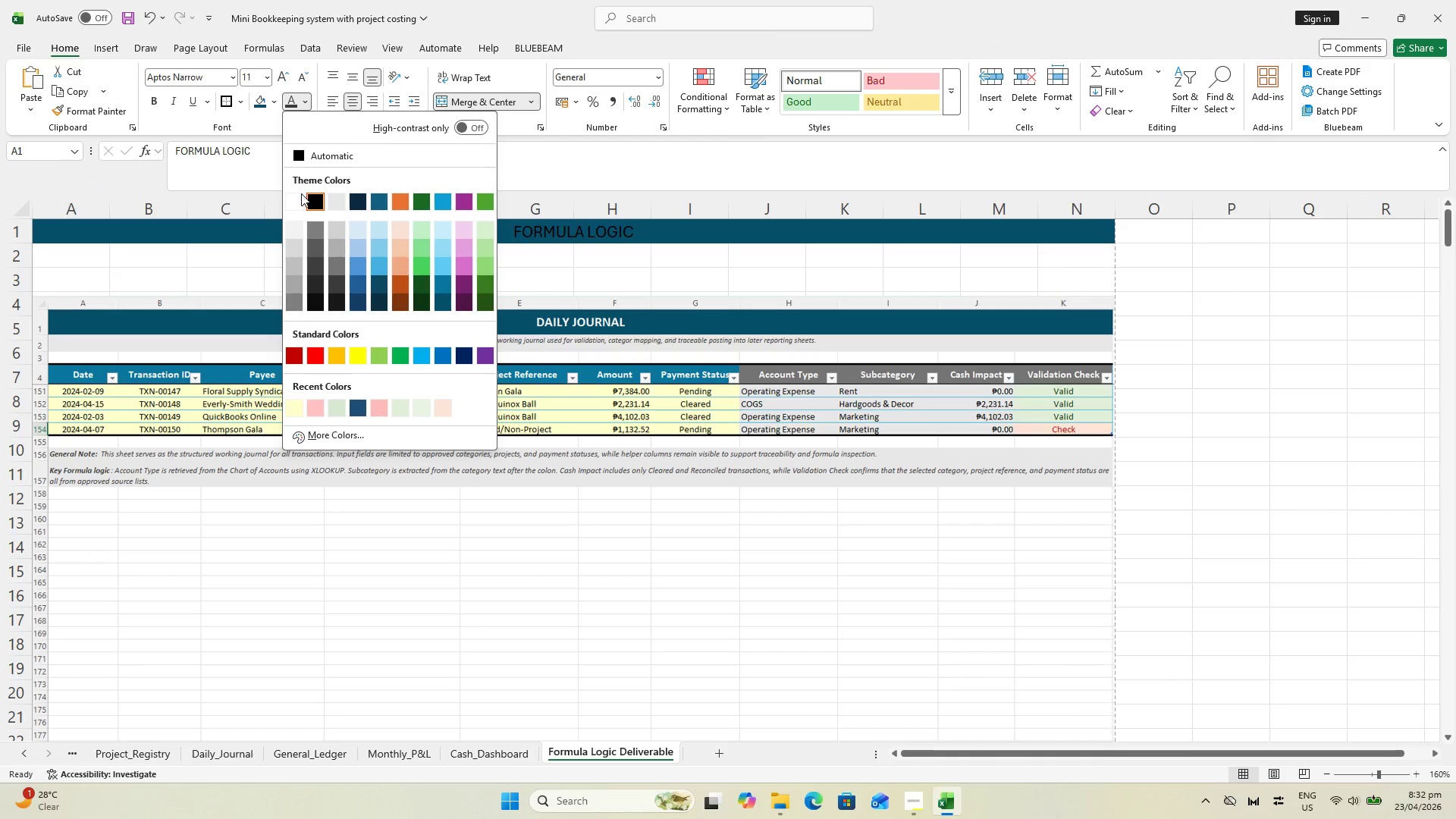 
left_click([291, 195])
 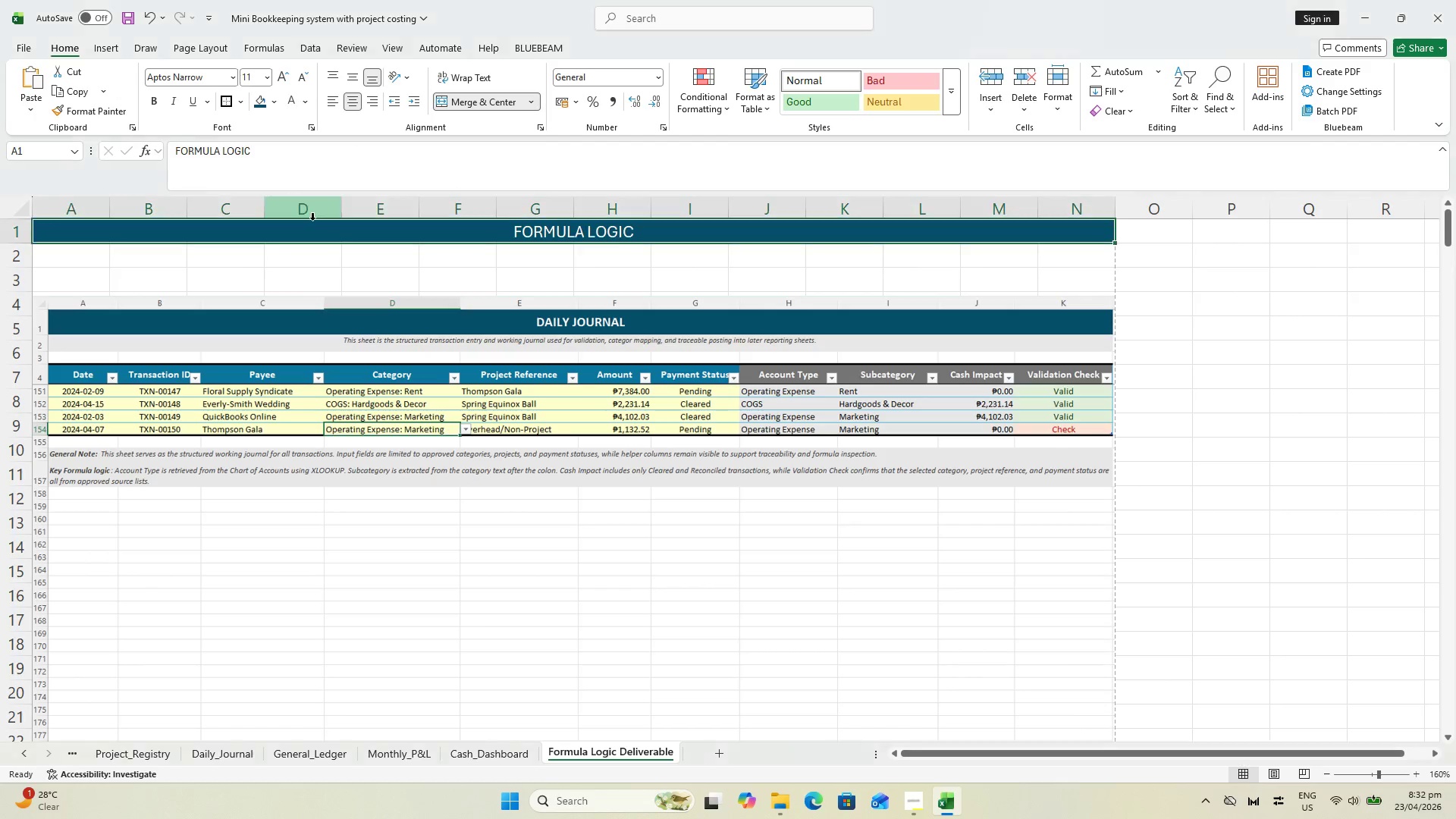 
key(Control+B)
 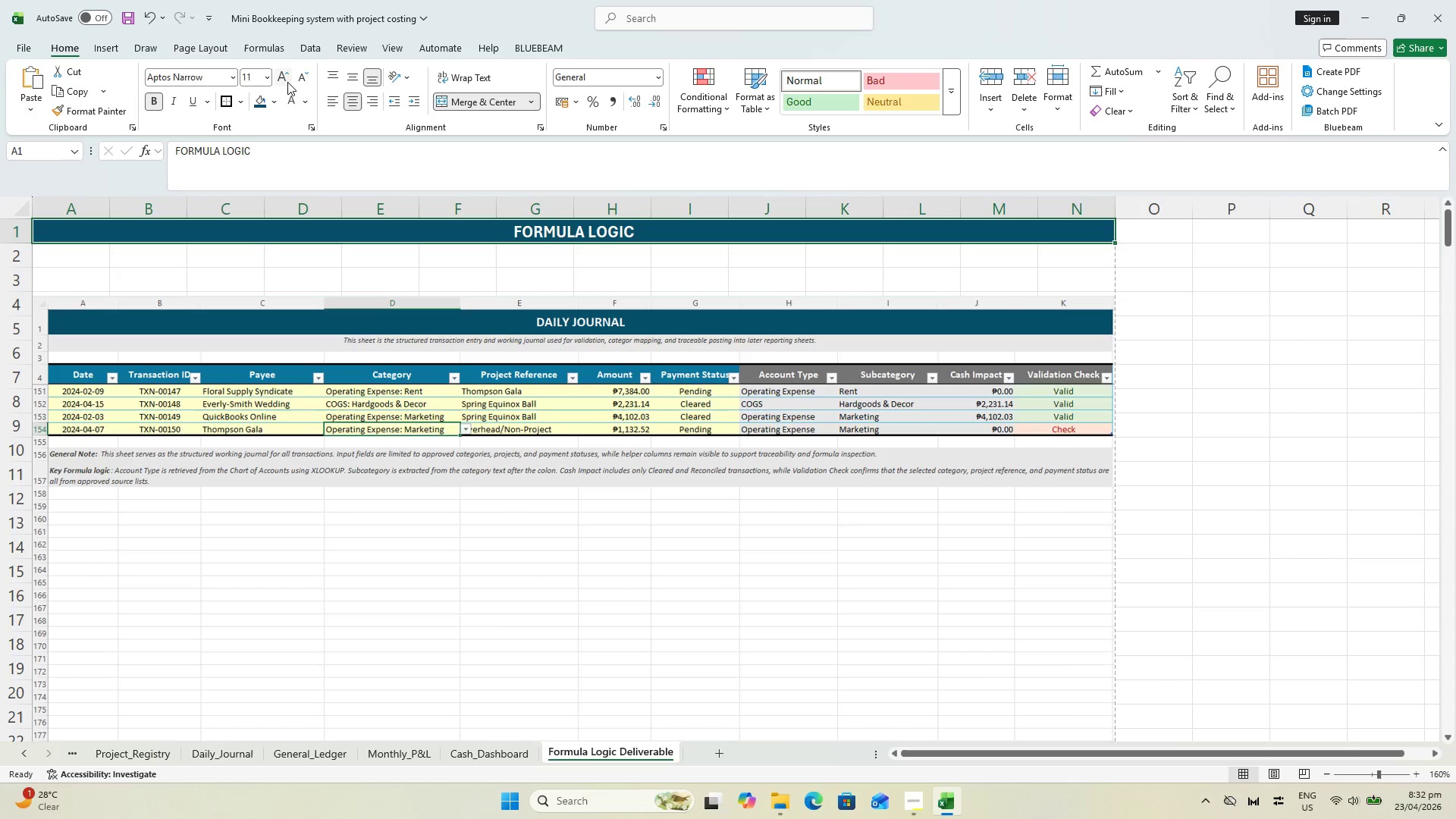 
double_click([286, 80])
 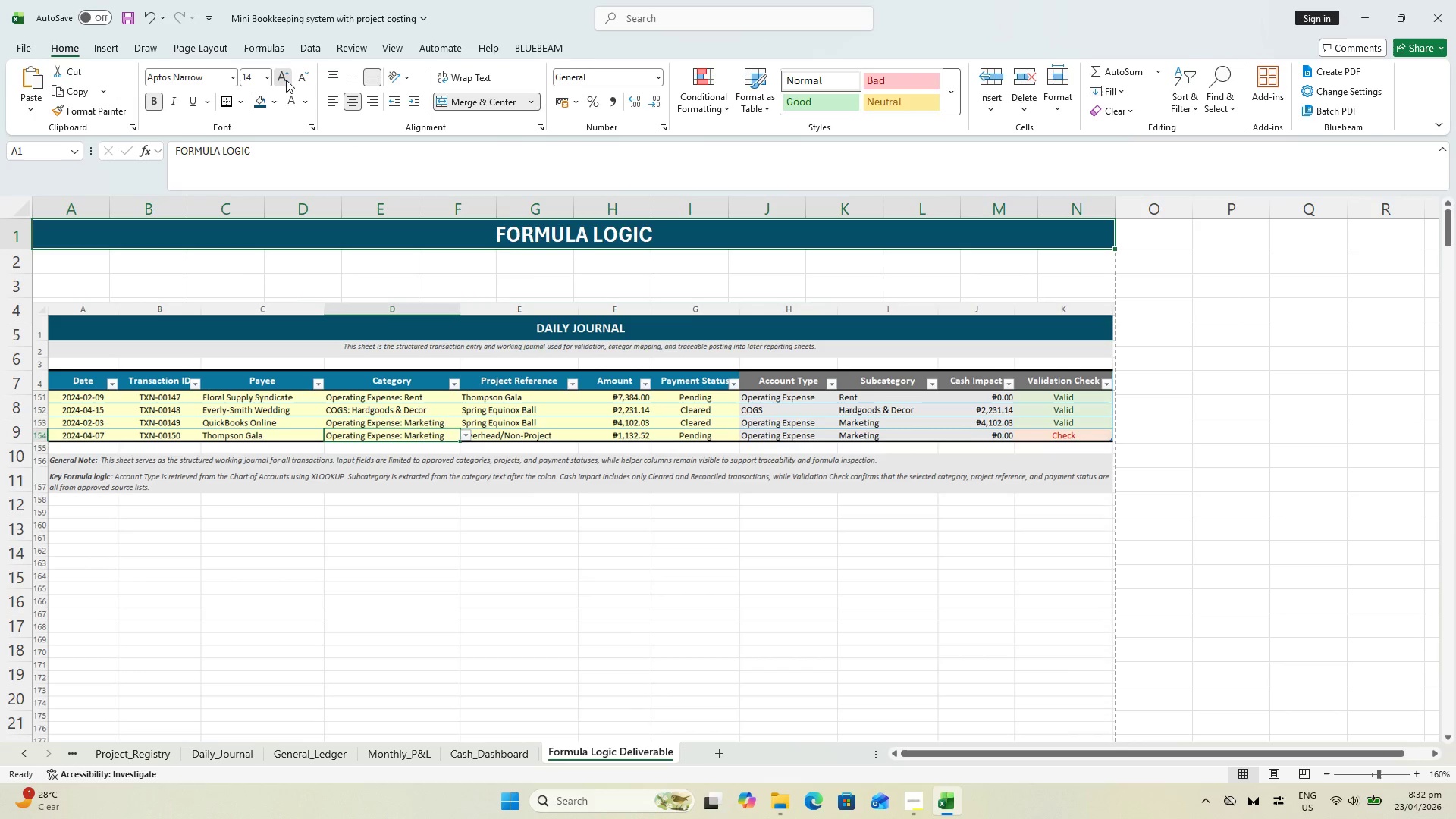 
triple_click([286, 80])
 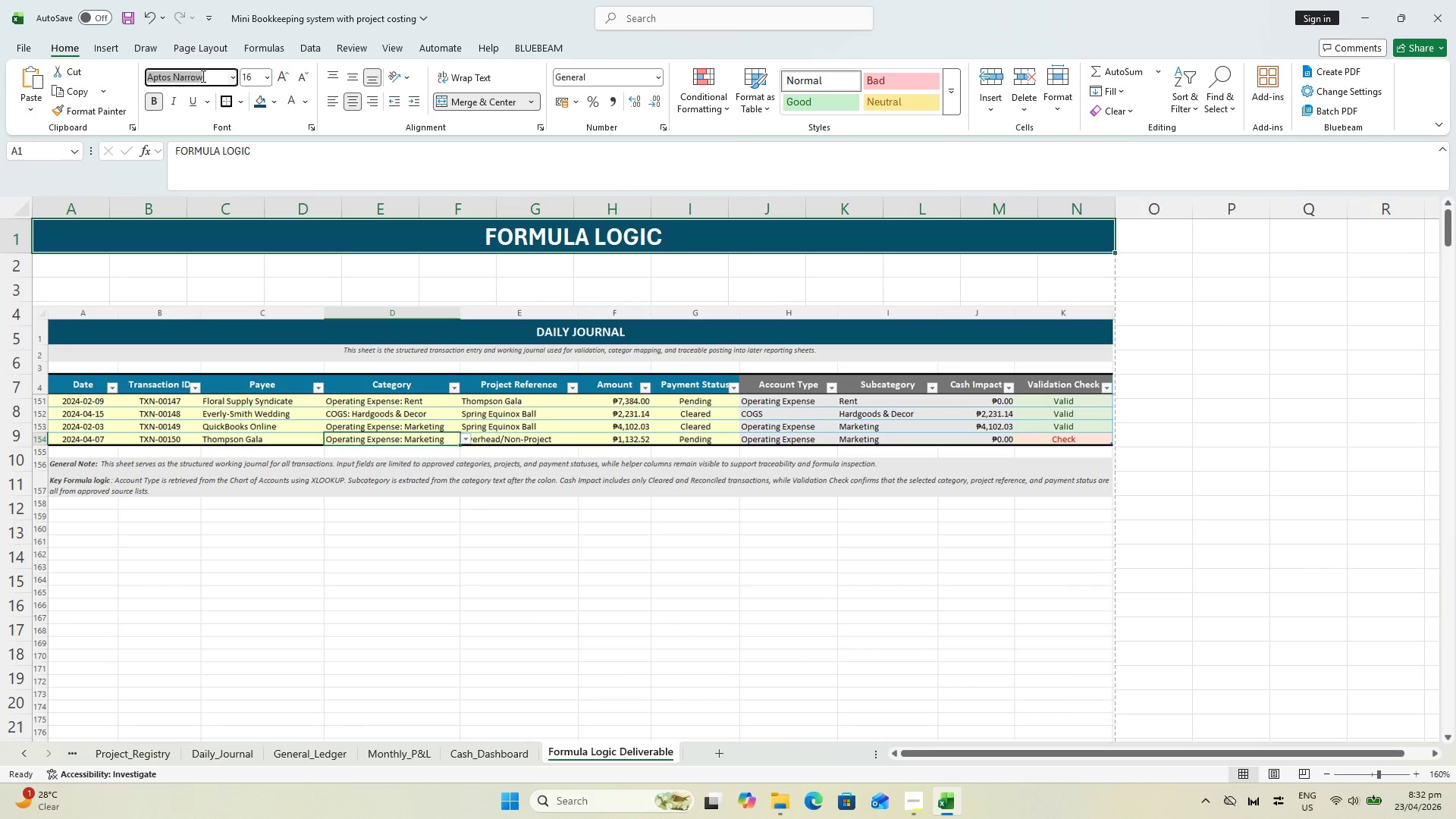 
type(CA)
 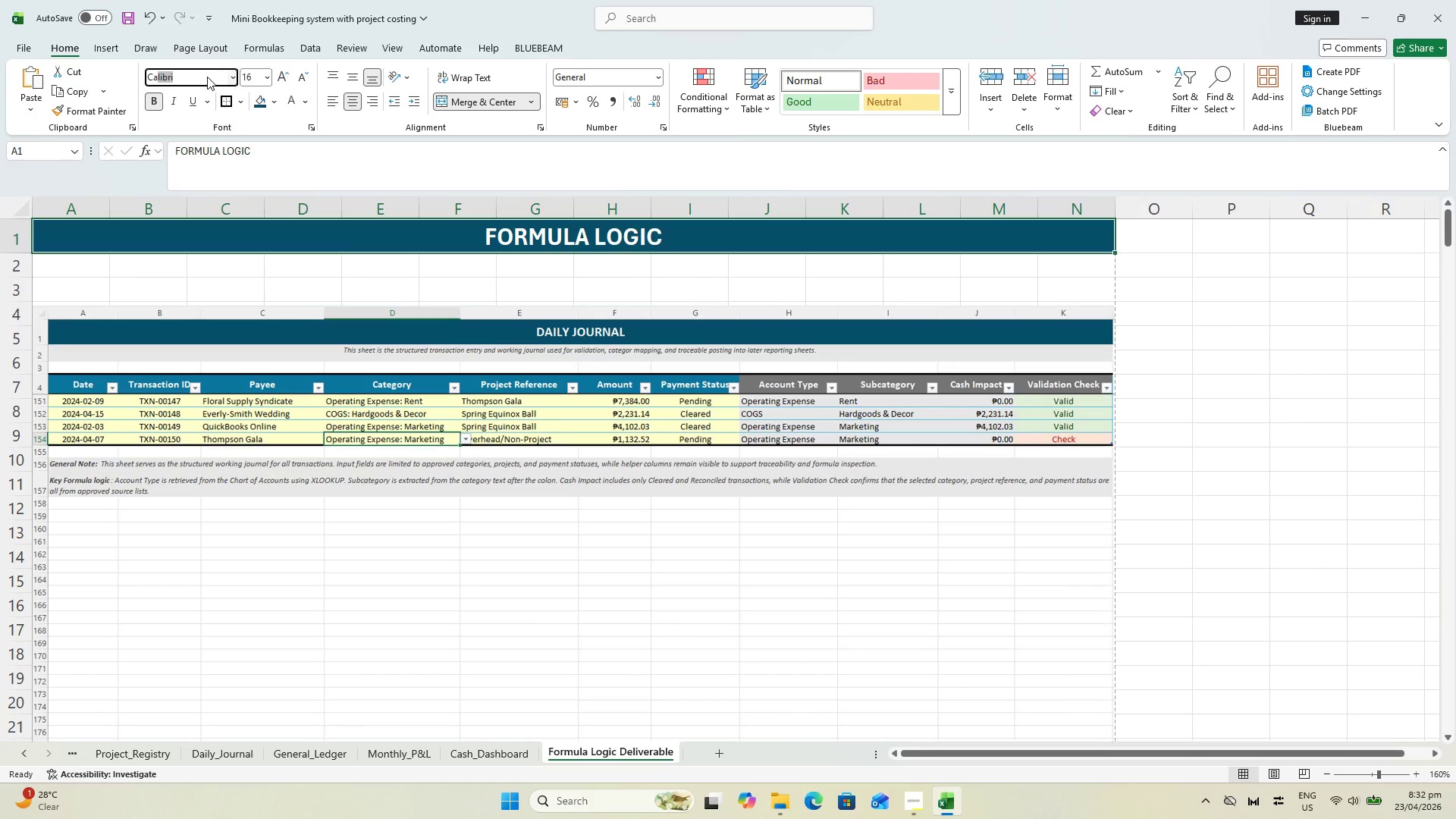 
key(Enter)
 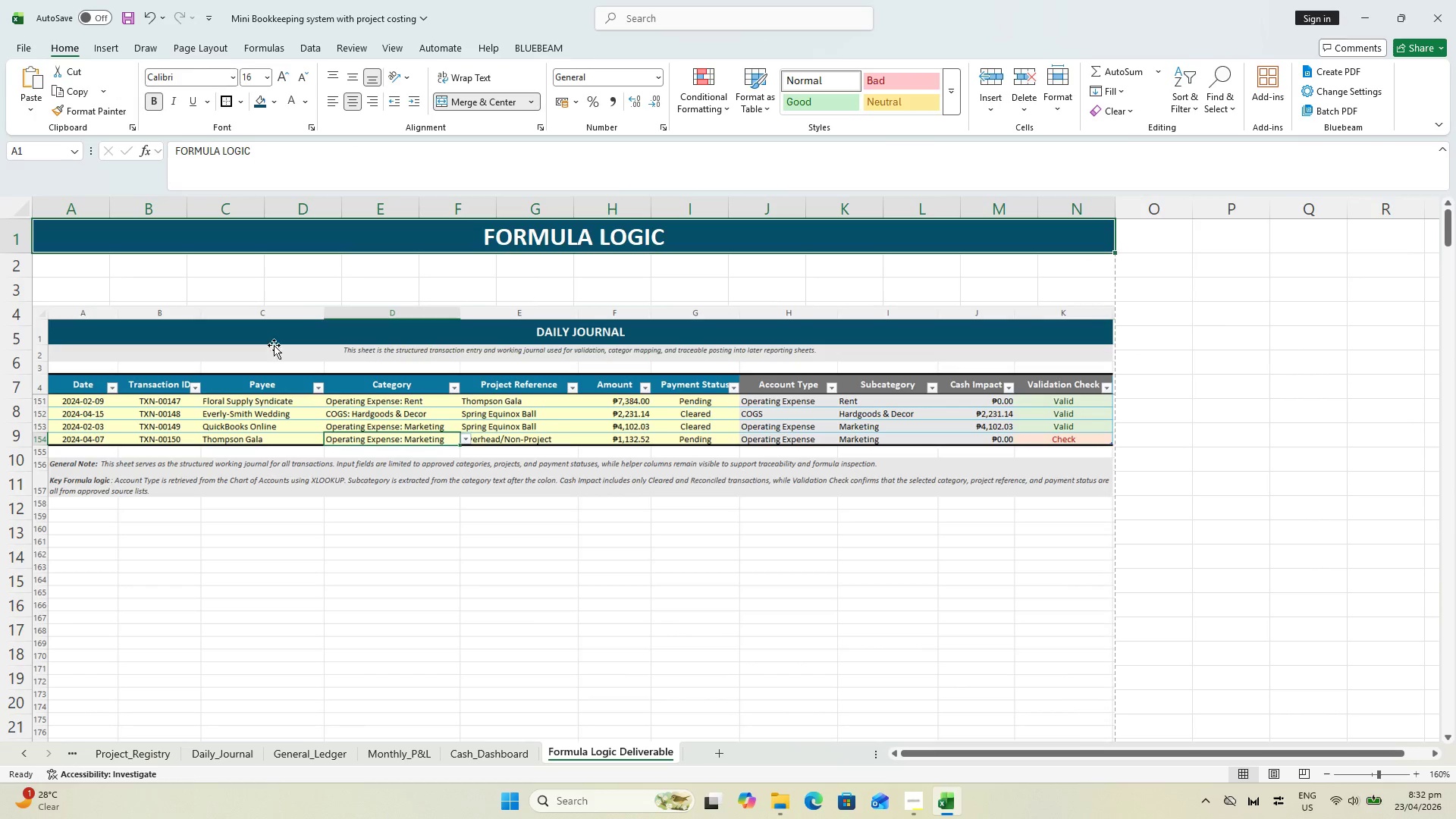 
key(Control+S)
 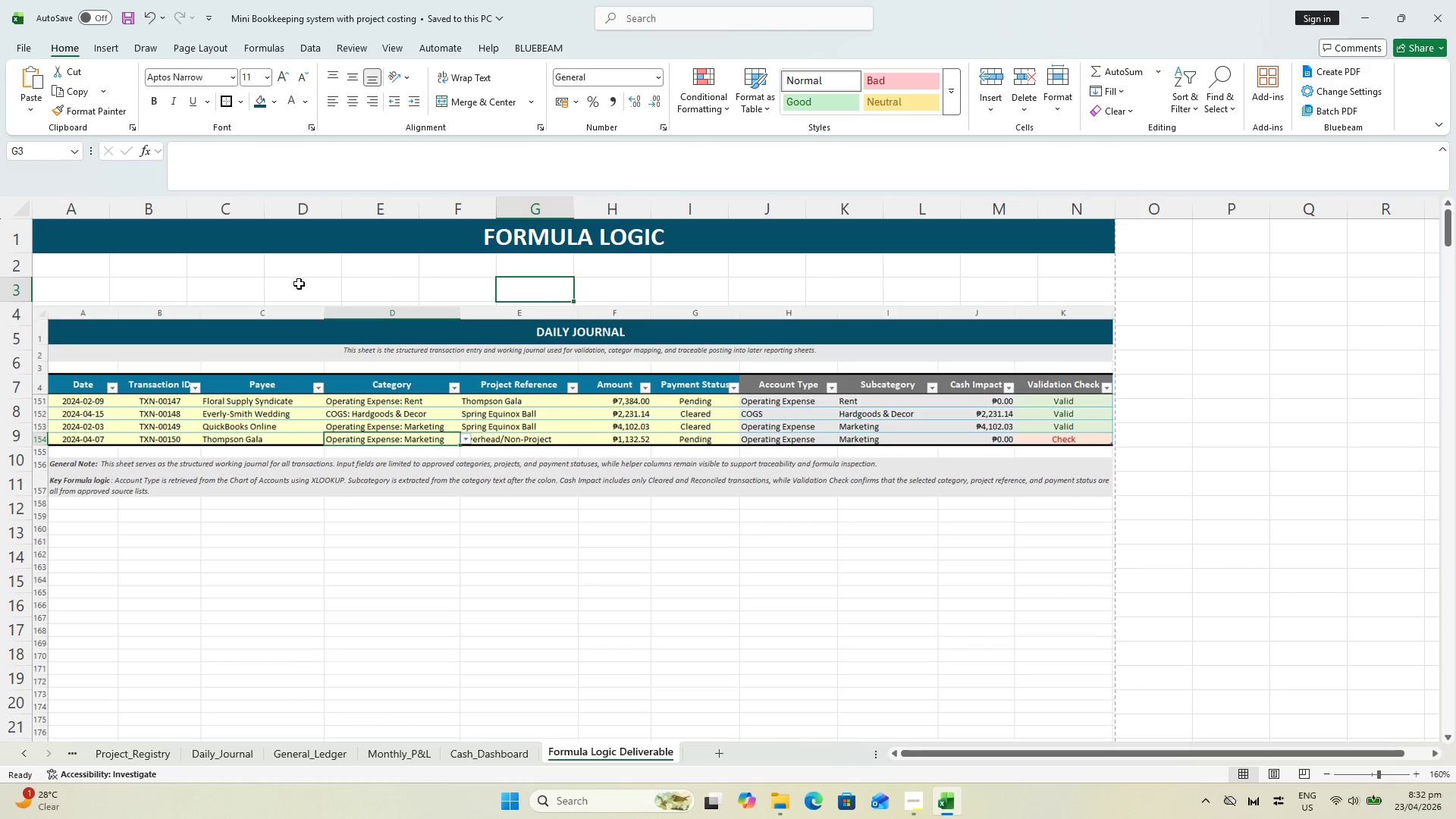 
left_click_drag(start_coordinate=[67, 283], to_coordinate=[1084, 298])
 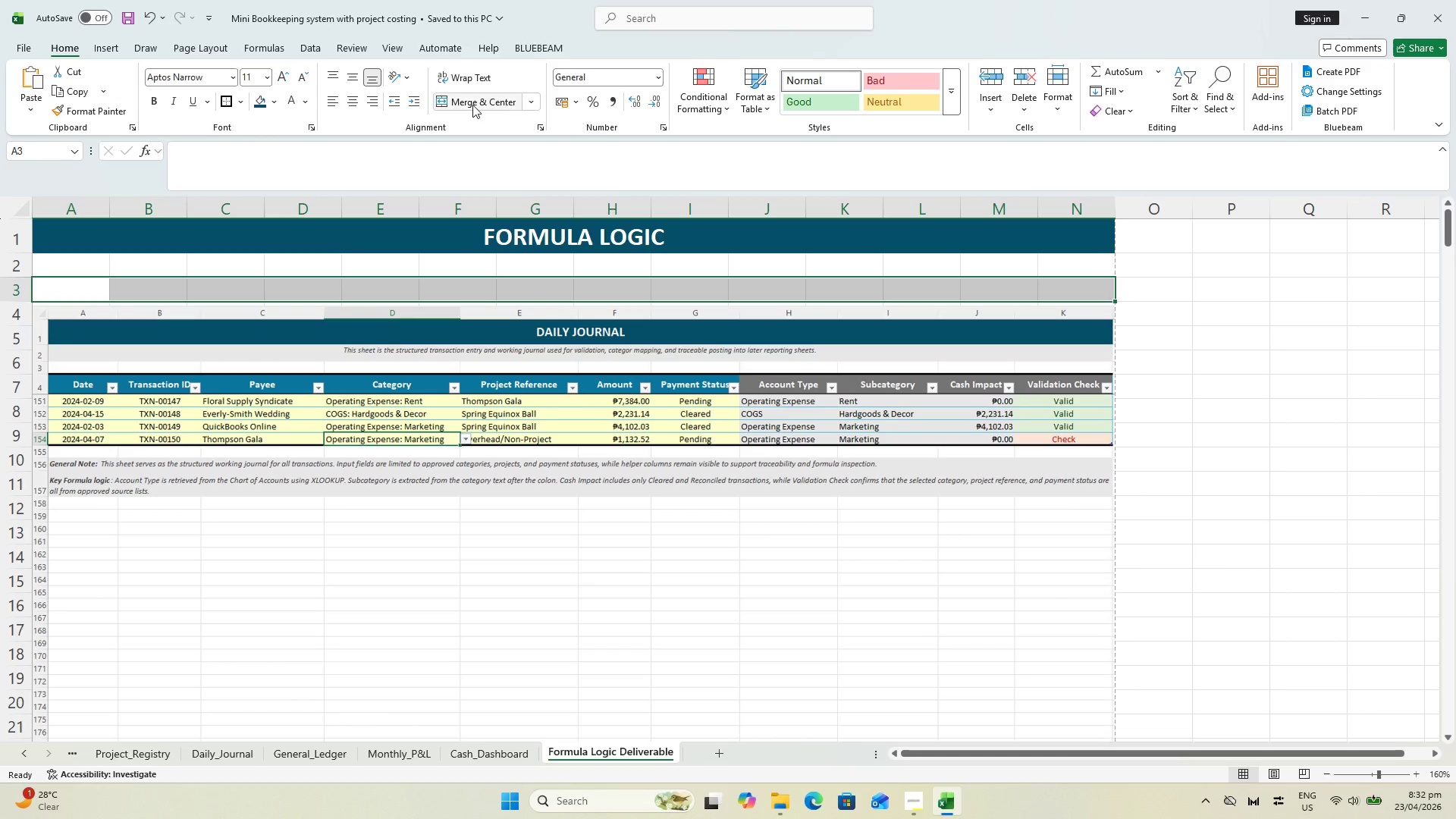 
left_click([471, 104])
 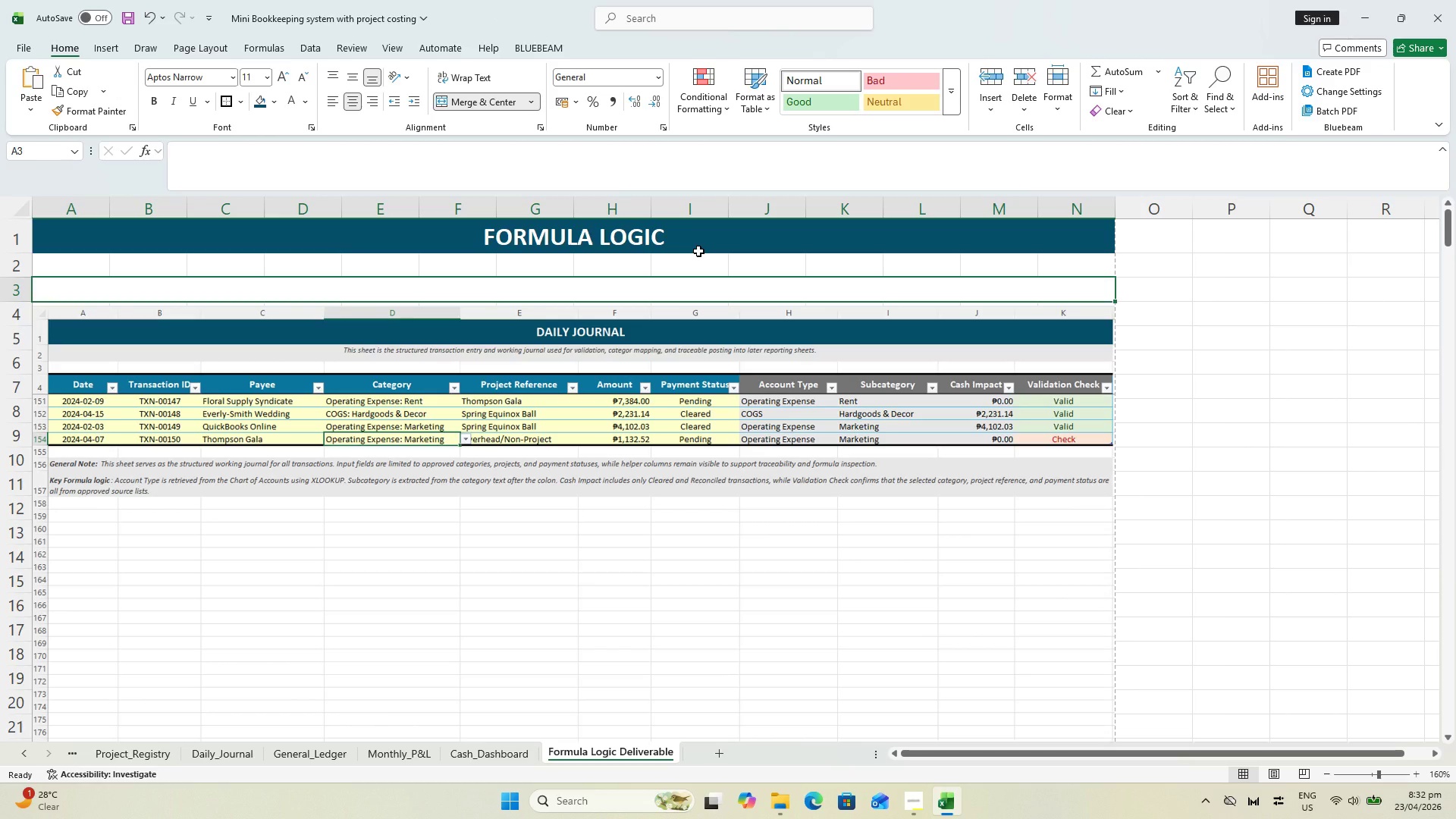 
type(DAILY JOP)
key(Backspace)
type(UO)
key(Backspace)
key(Backspace)
type(U)
key(Backspace)
type(URNAL )
 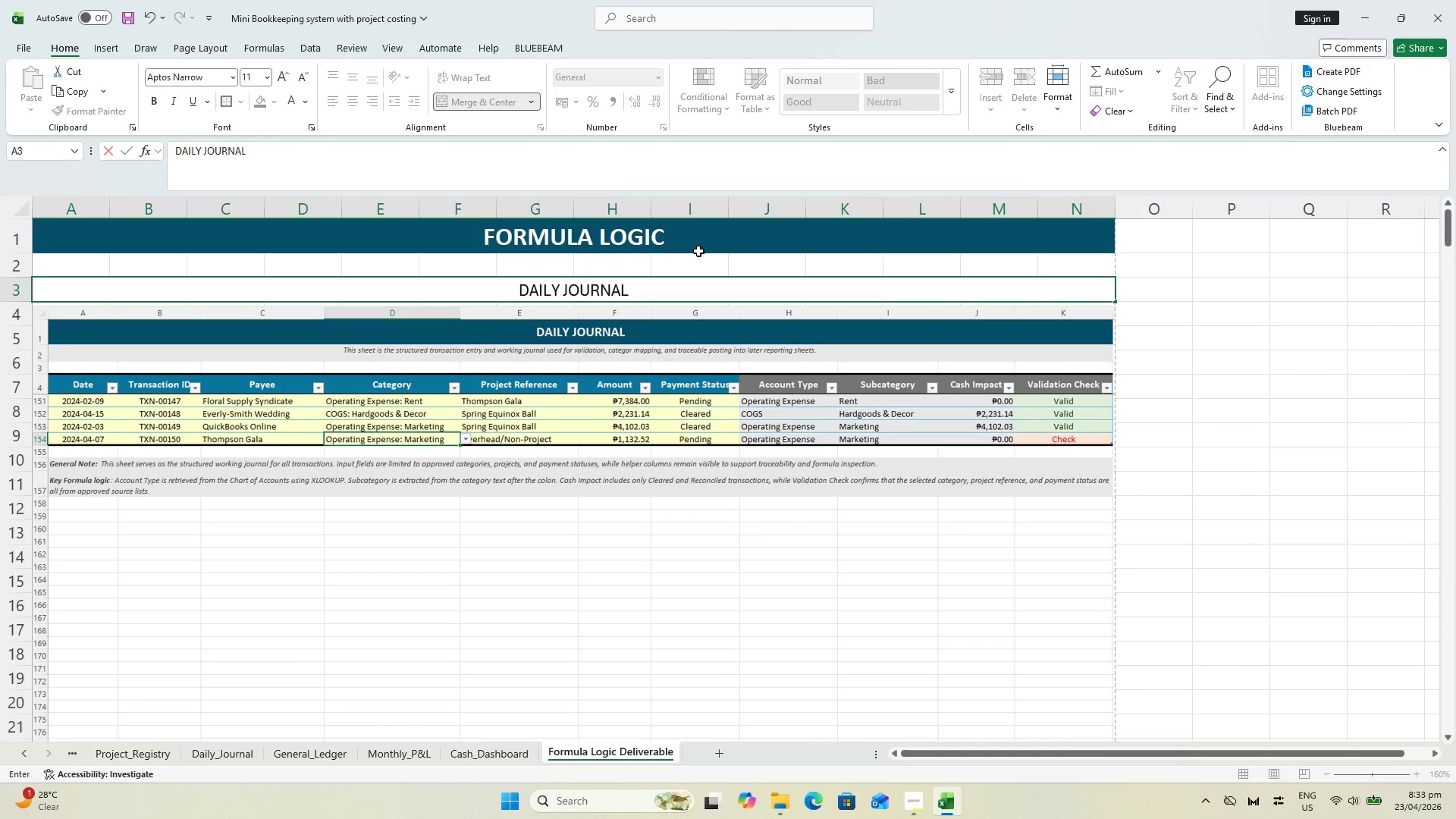 
type(SHEET: )
 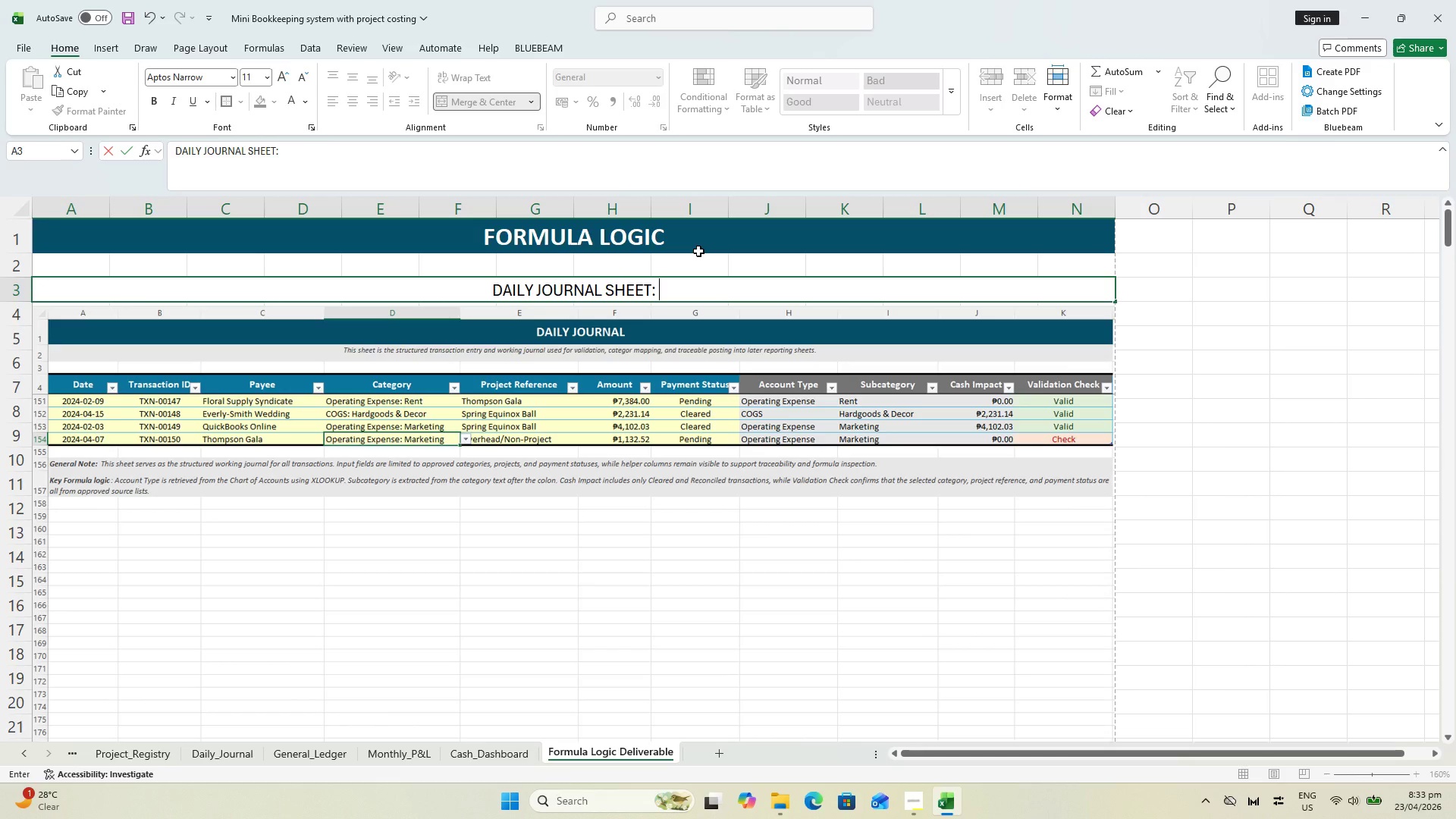 
wait(5.2)
 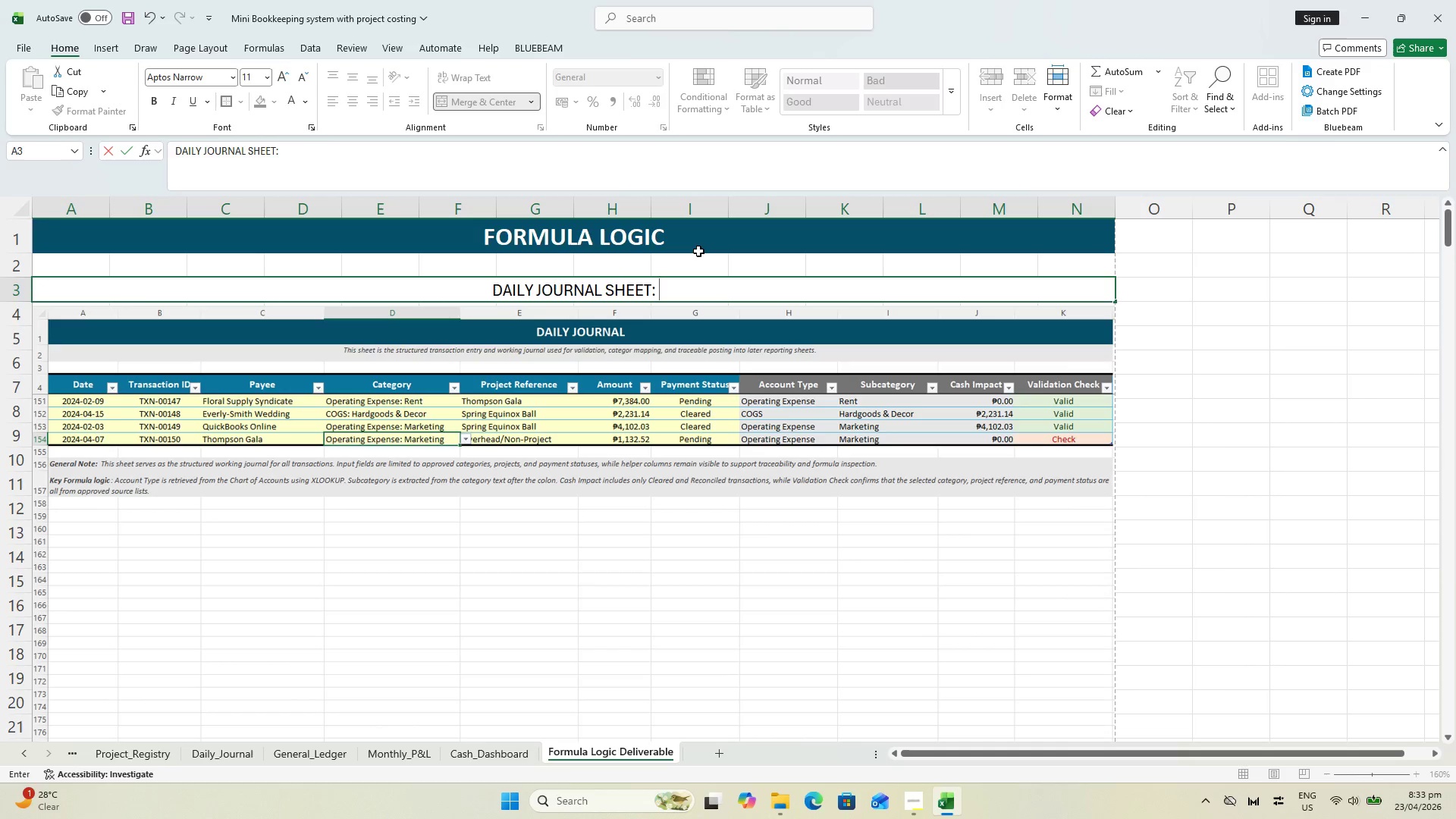 
type(BOE)
key(Backspace)
key(Backspace)
type(EFORE ADDING NEW ITEM)
 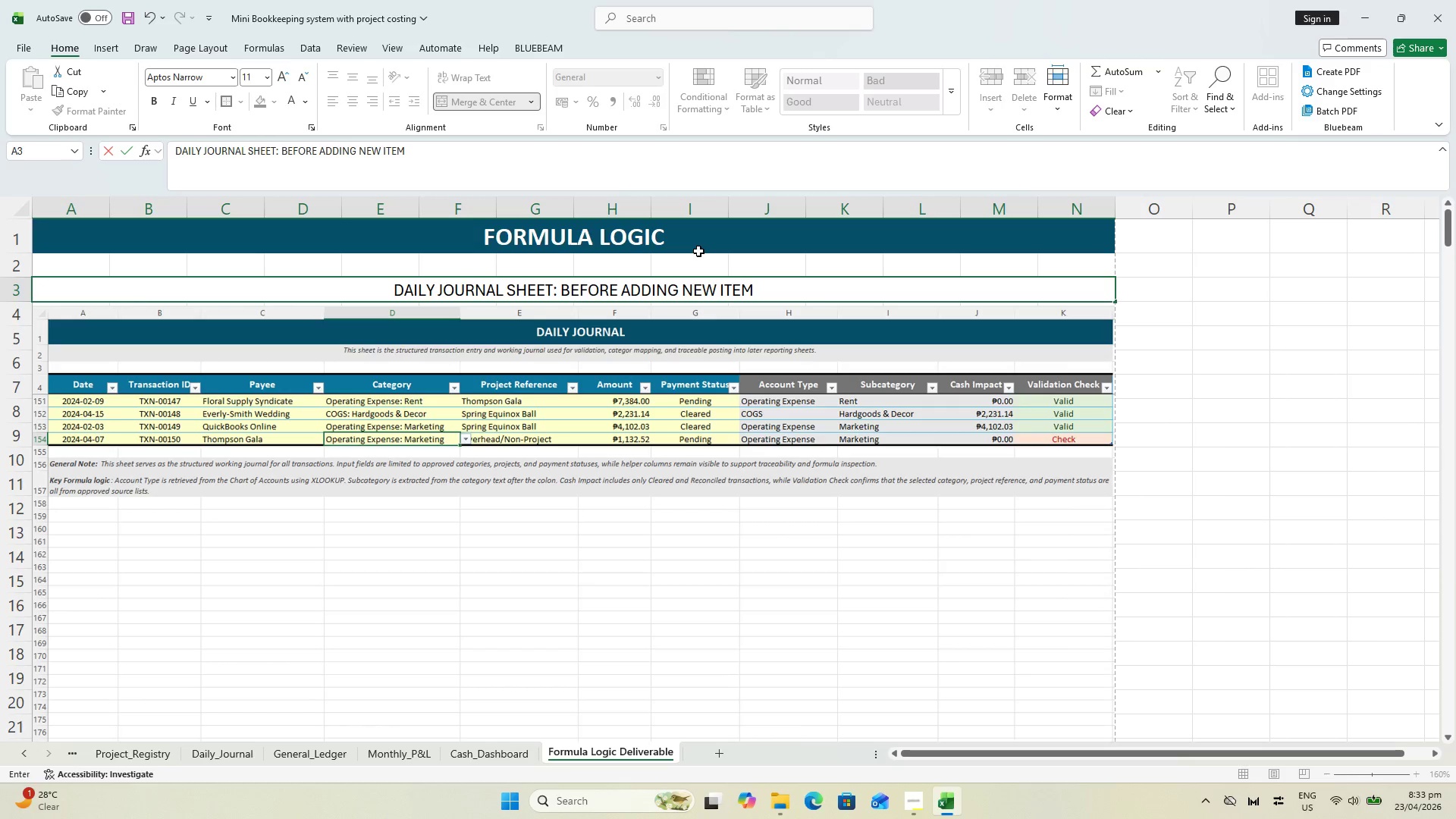 
key(Control+A)
 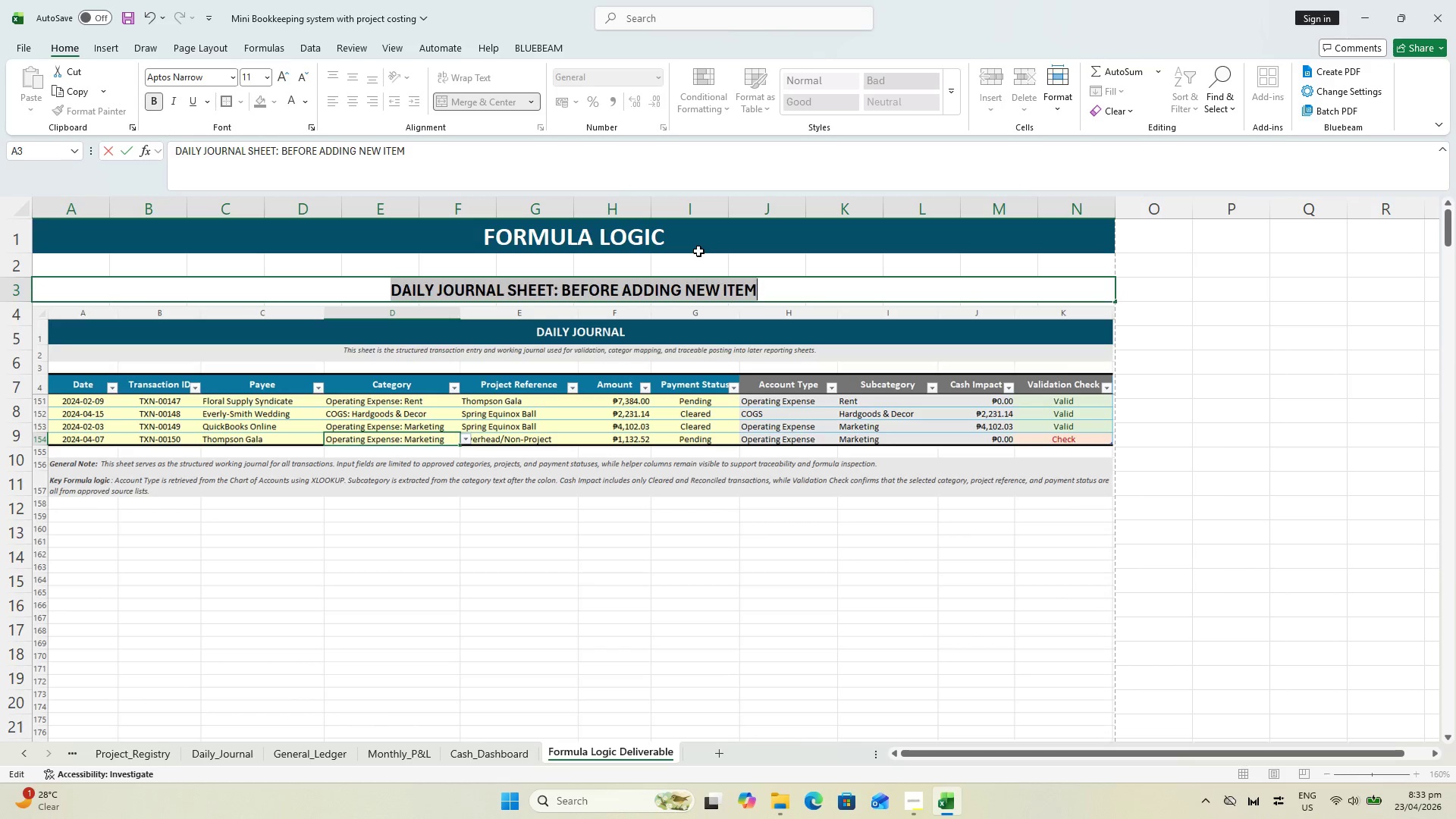 
key(Control+B)
 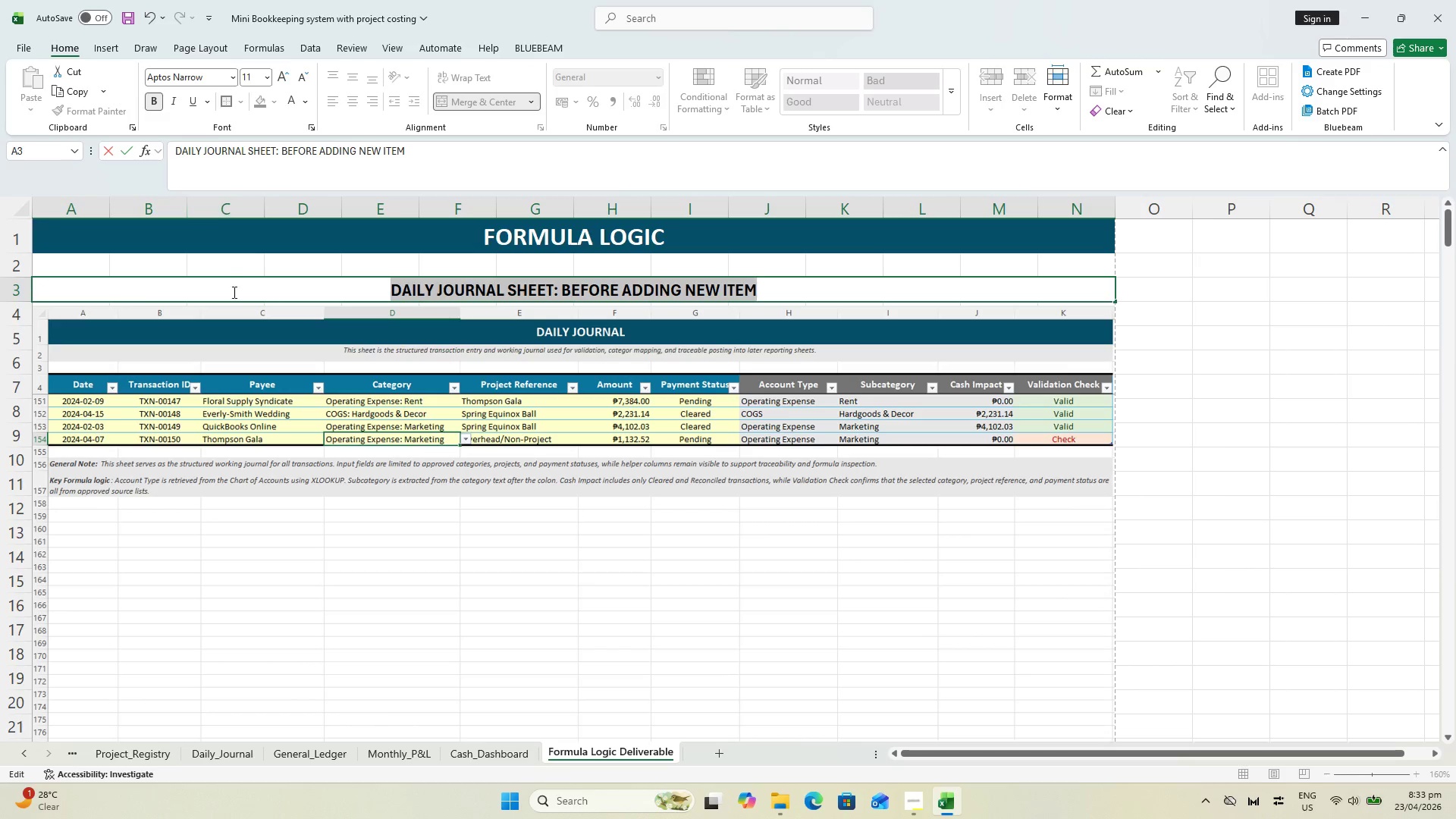 
double_click([174, 279])
 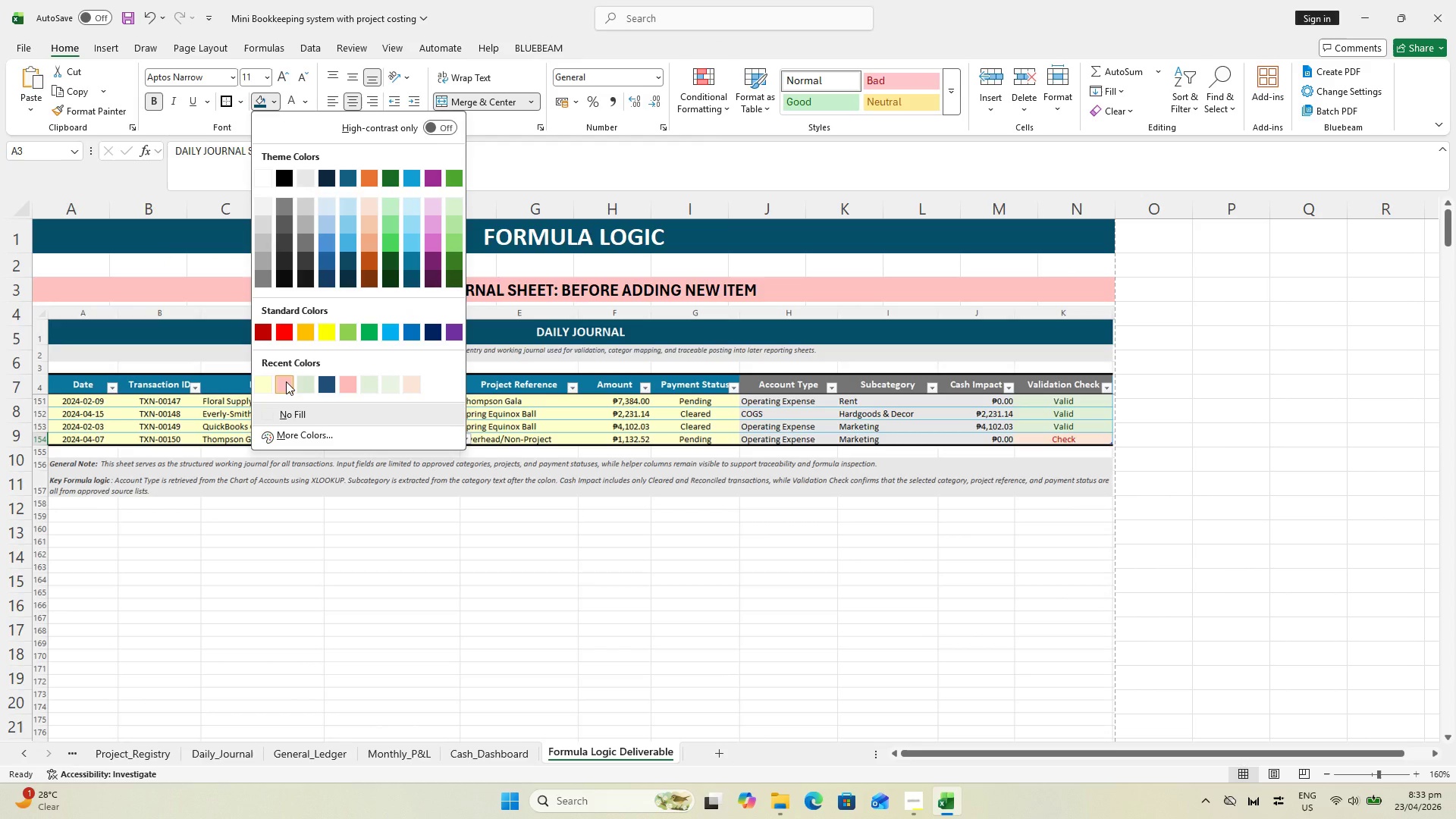 
left_click([285, 381])
 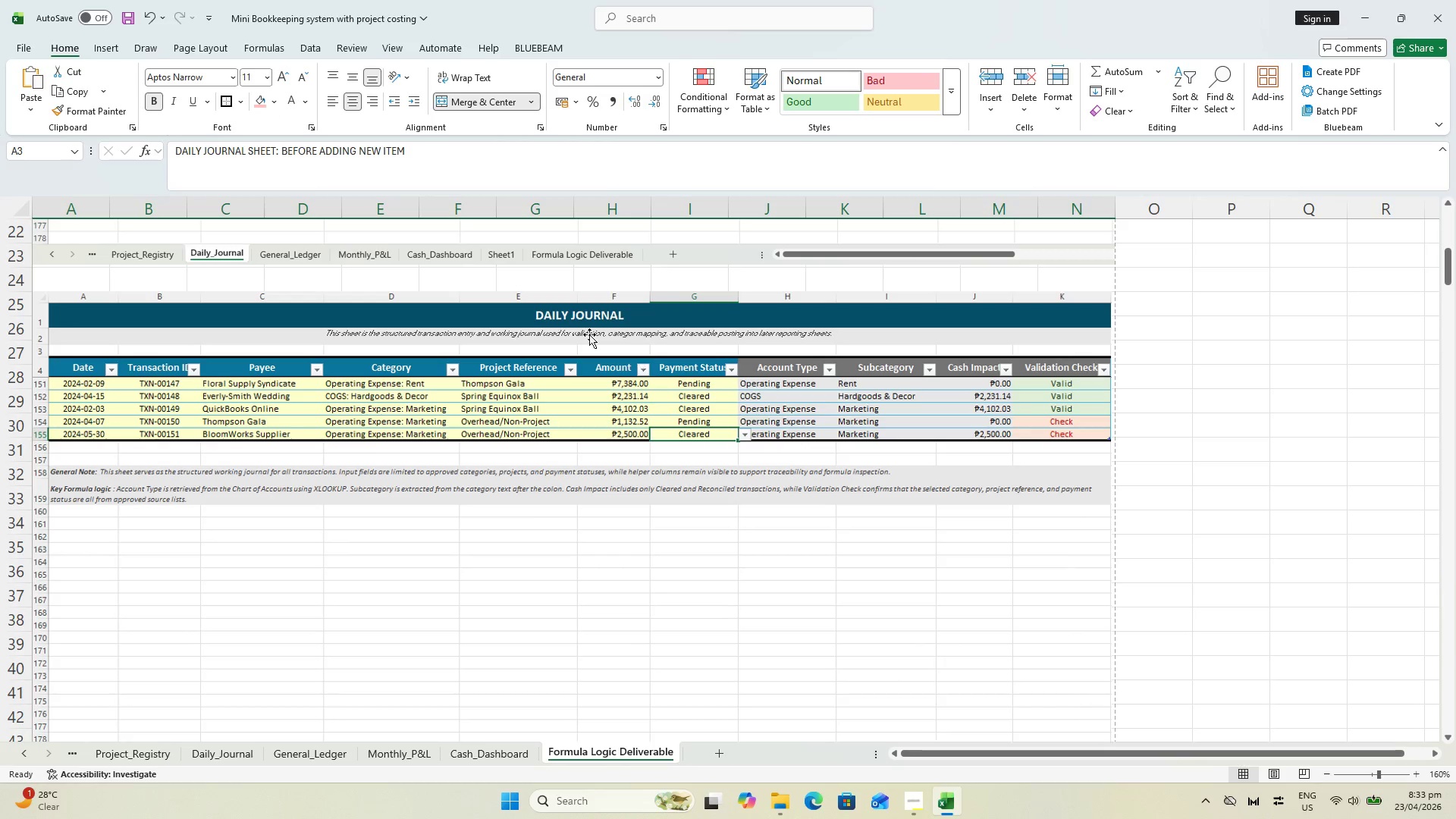 
scroll: coordinate [1119, 356], scroll_direction: up, amount: 16.0
 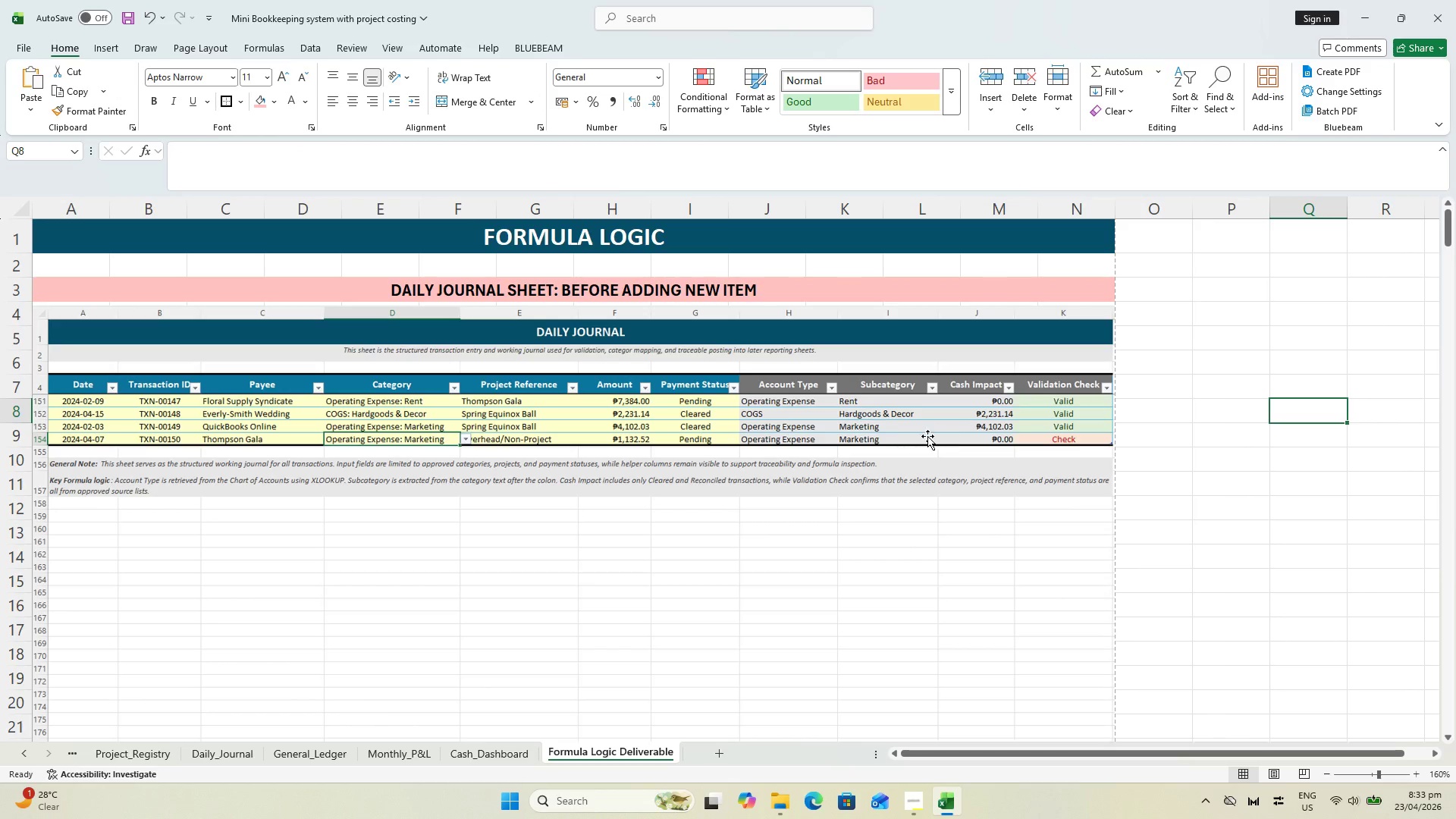 
key(Control+ControlLeft)
 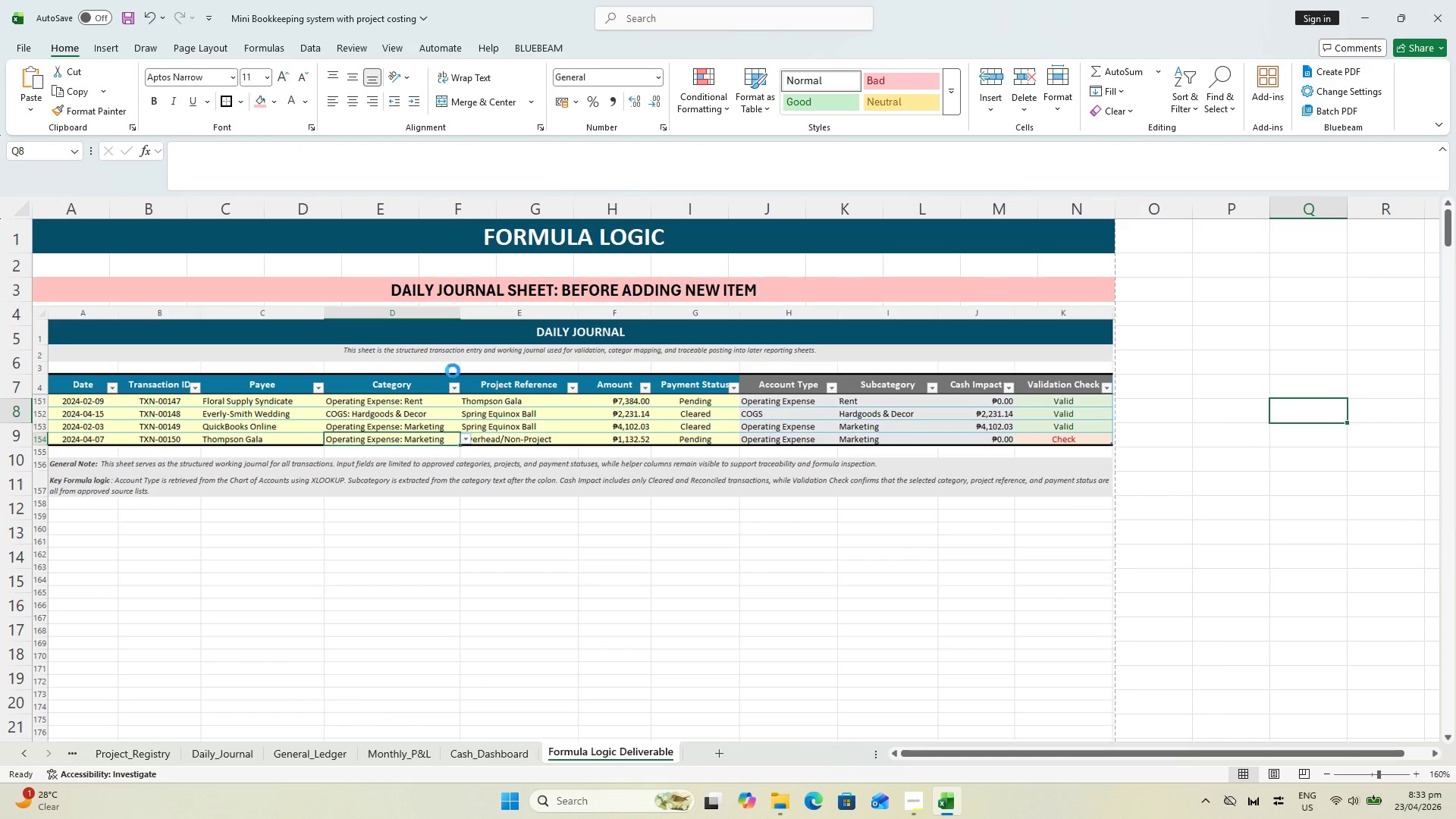 
key(Control+S)
 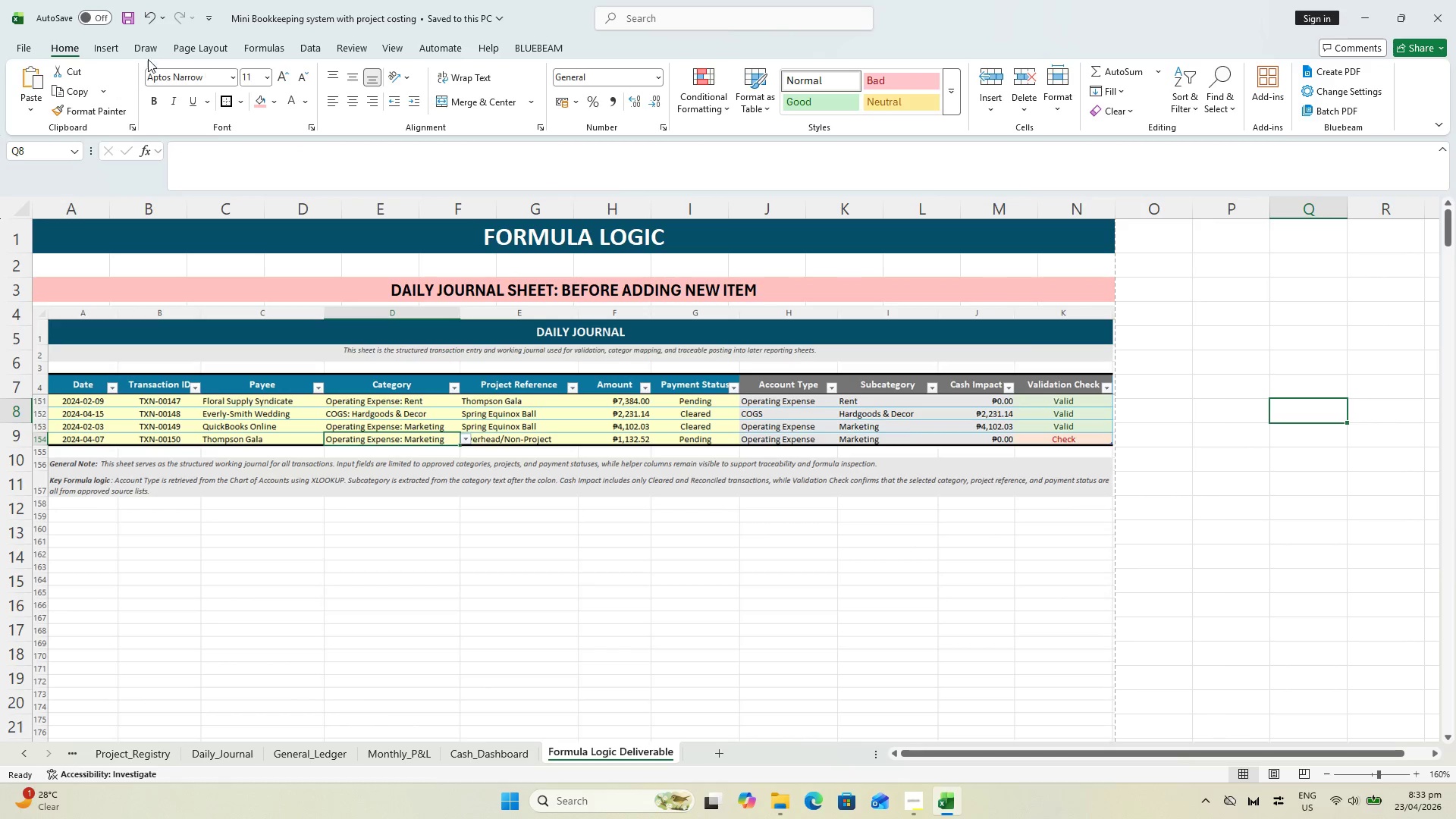 
left_click([130, 51])
 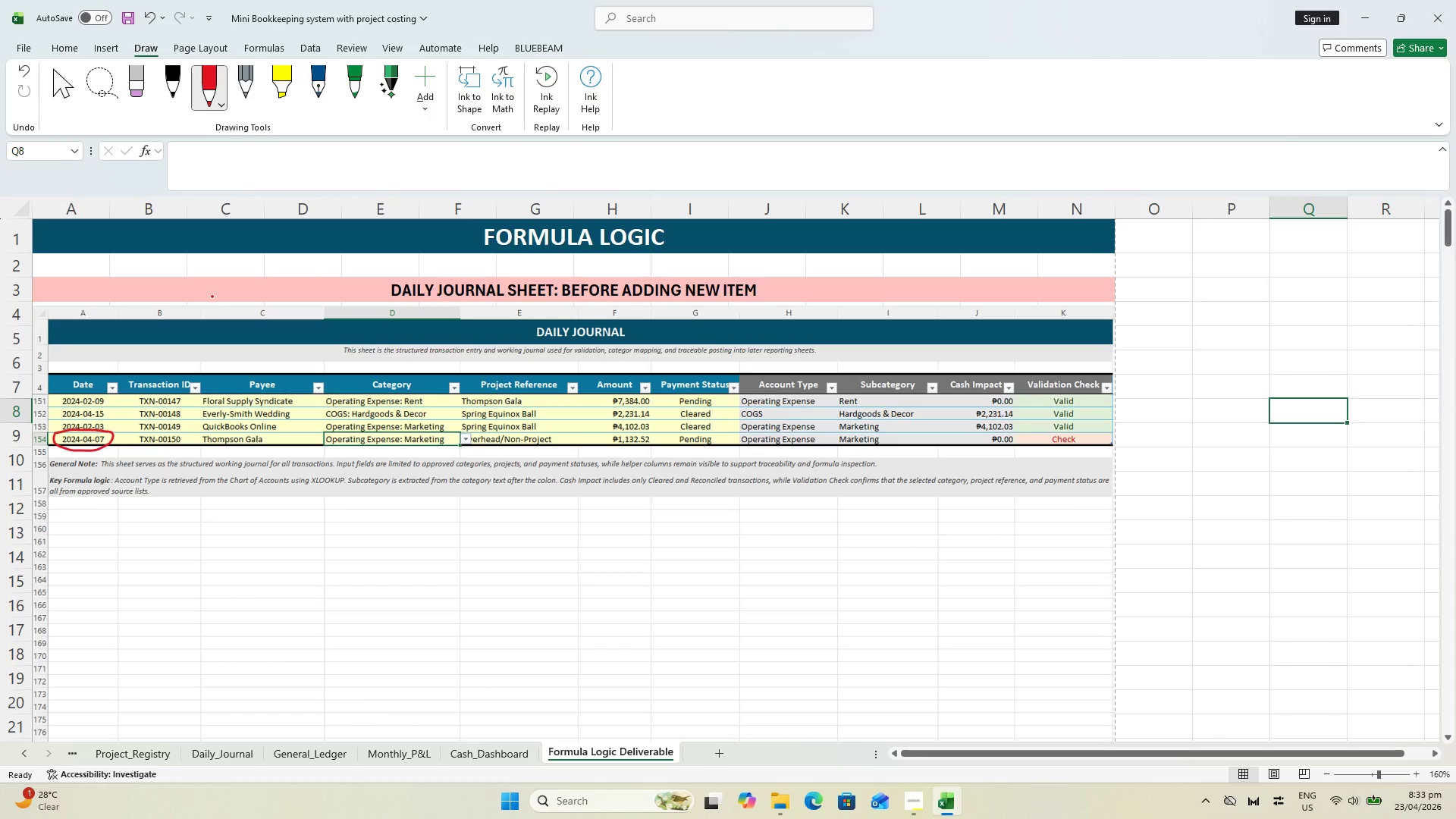 
wait(25.45)
 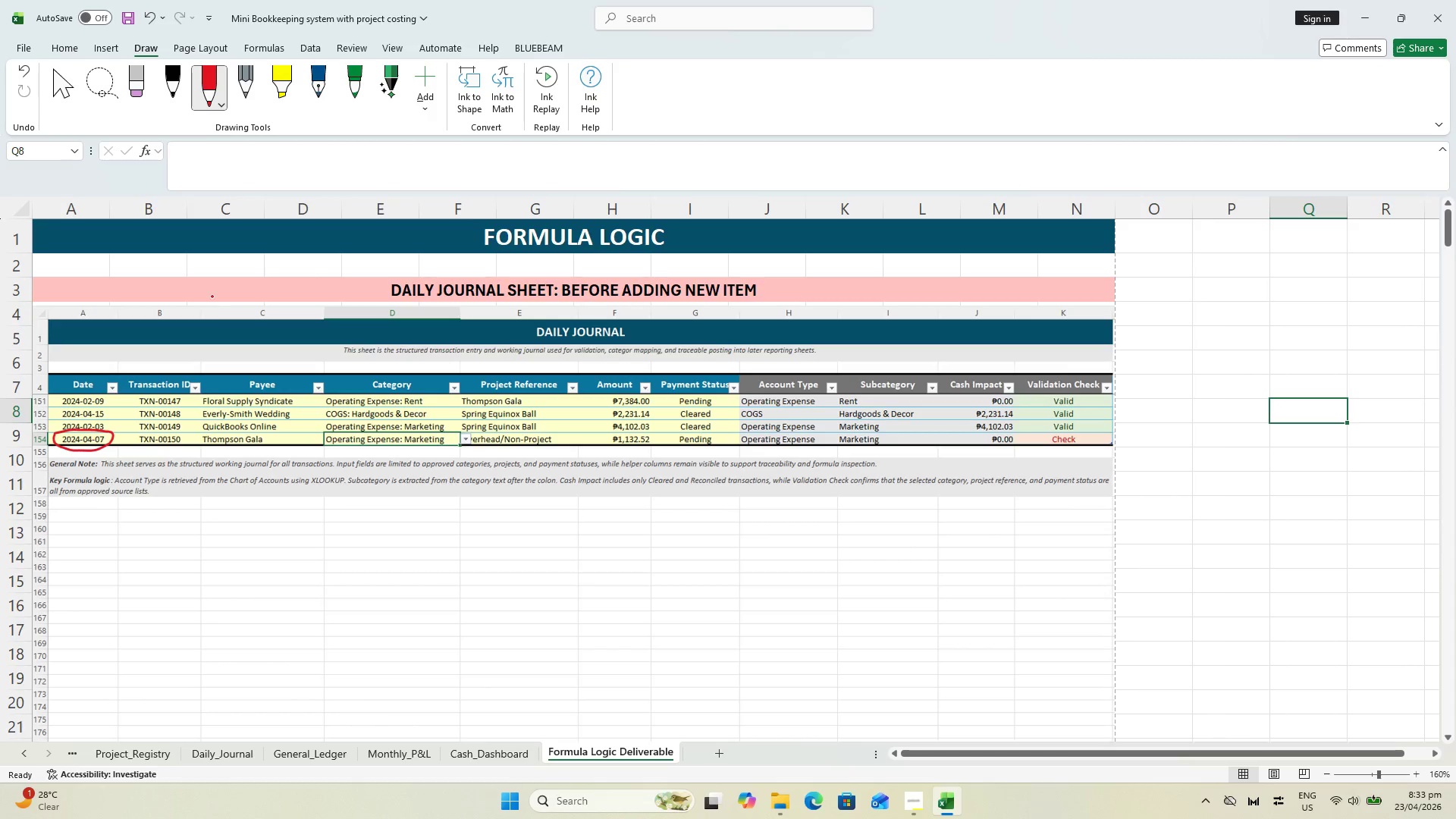 
scroll: coordinate [718, 561], scroll_direction: down, amount: 4.0
 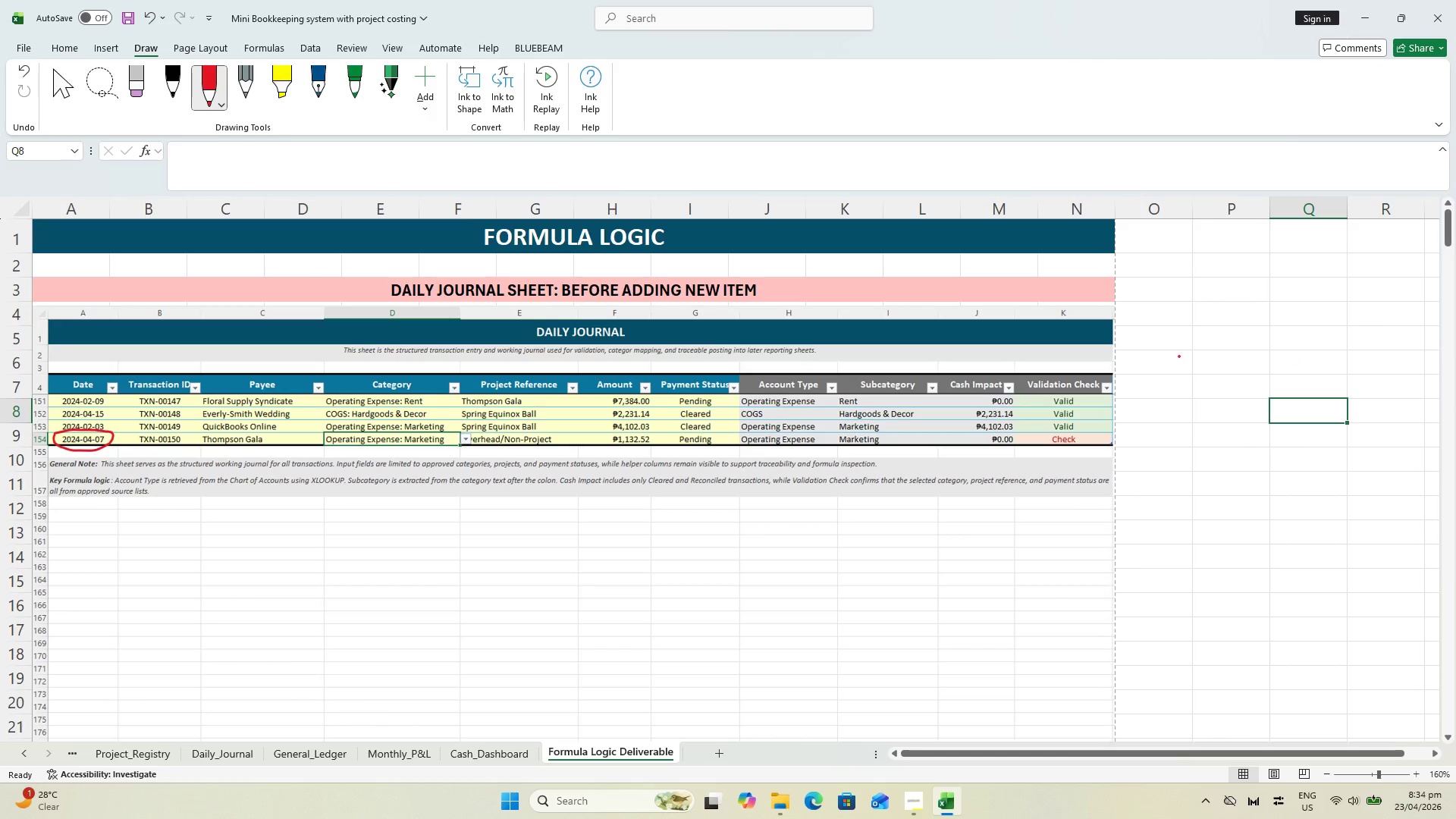 
wait(5.61)
 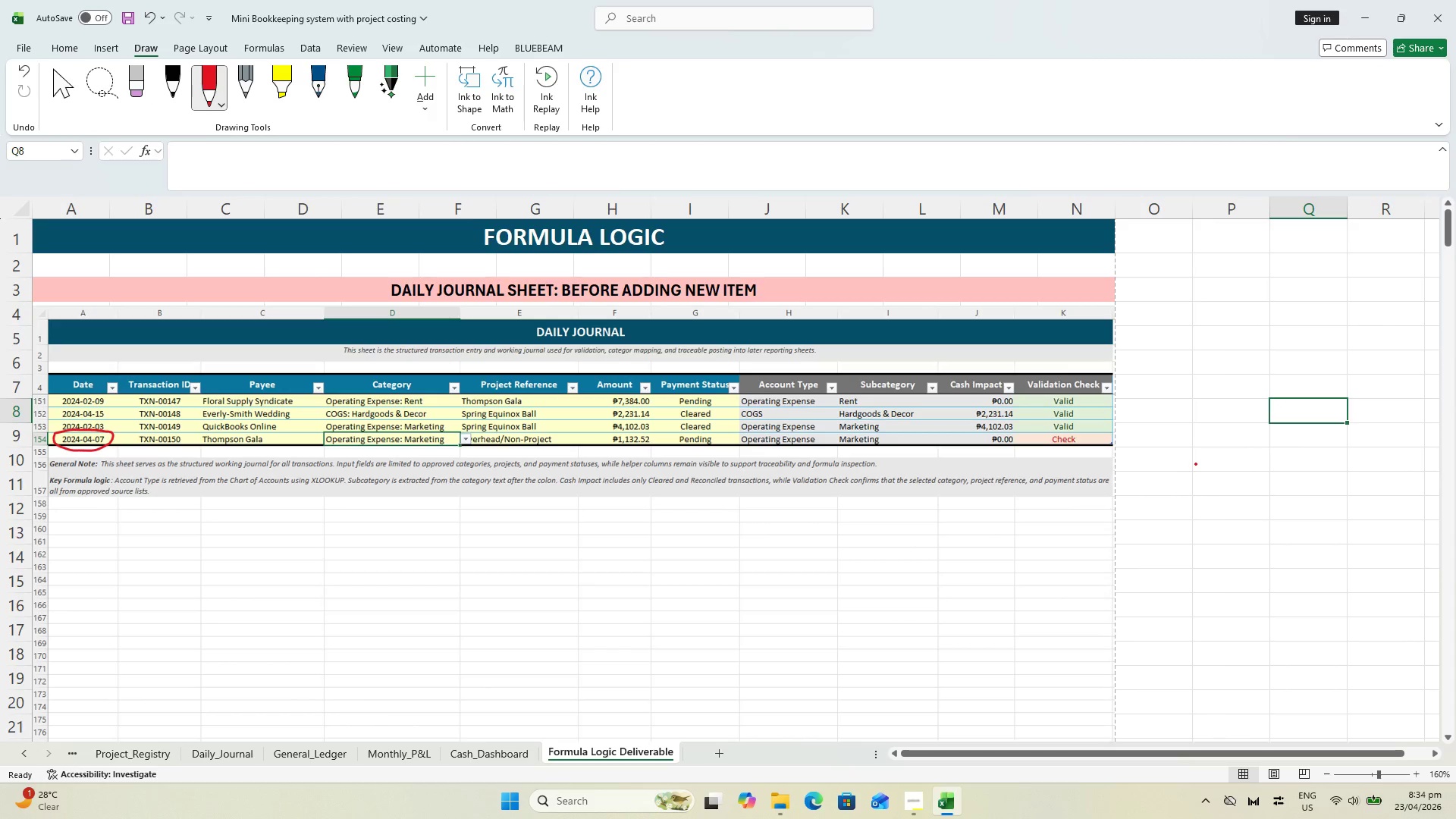 
key(Escape)
 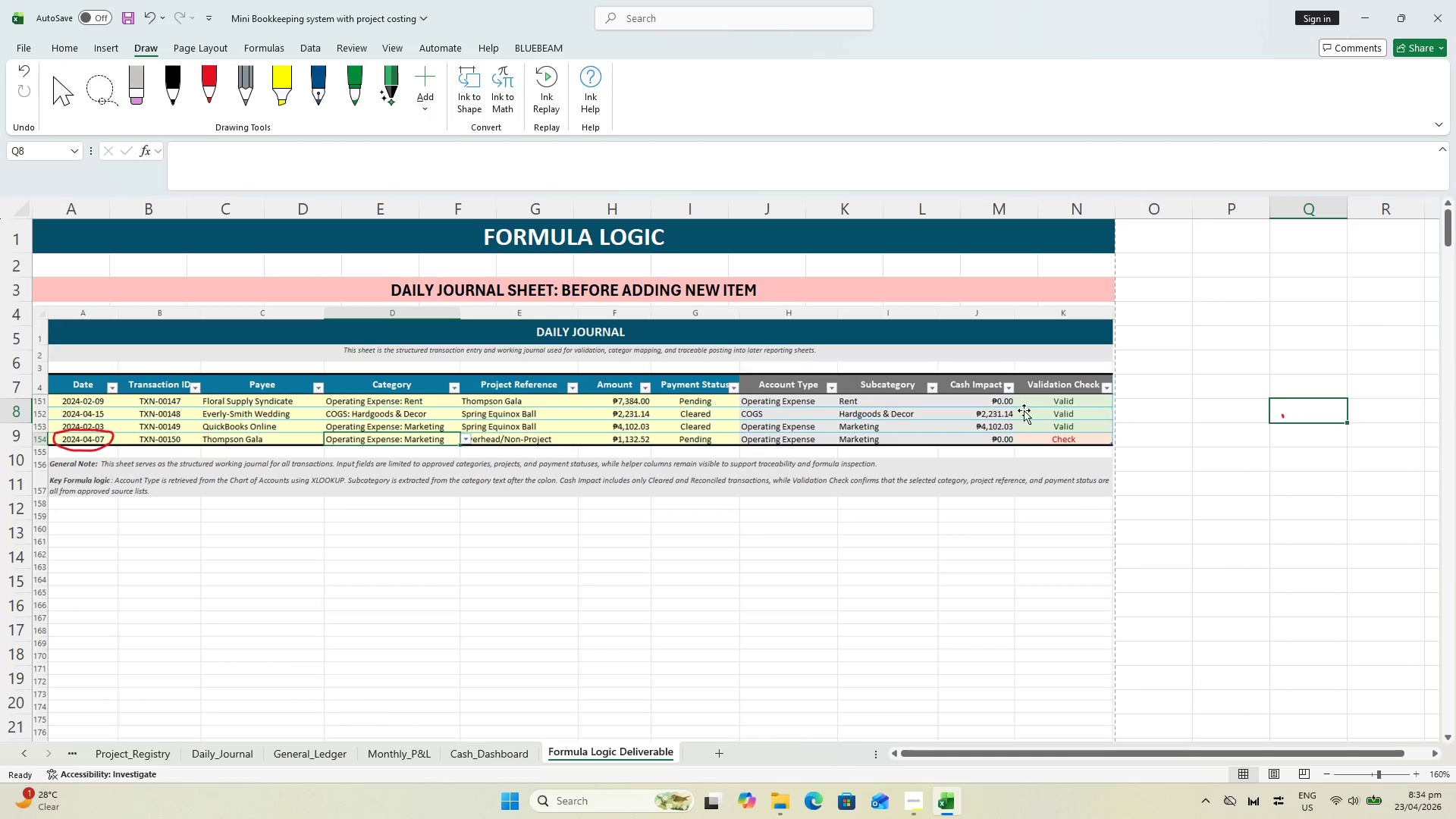 
scroll: coordinate [890, 418], scroll_direction: none, amount: 0.0
 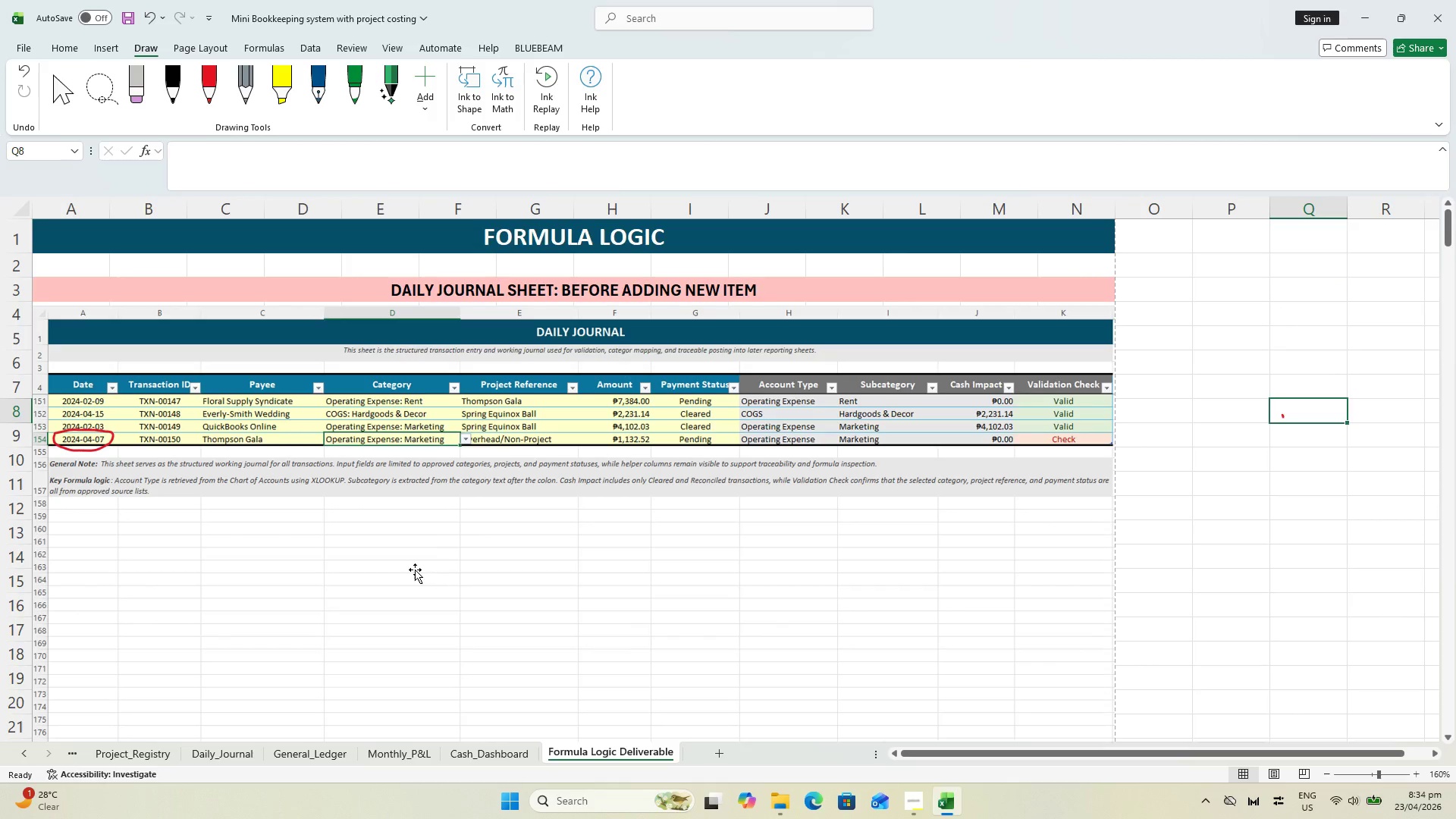 
scroll: coordinate [410, 501], scroll_direction: down, amount: 4.0
 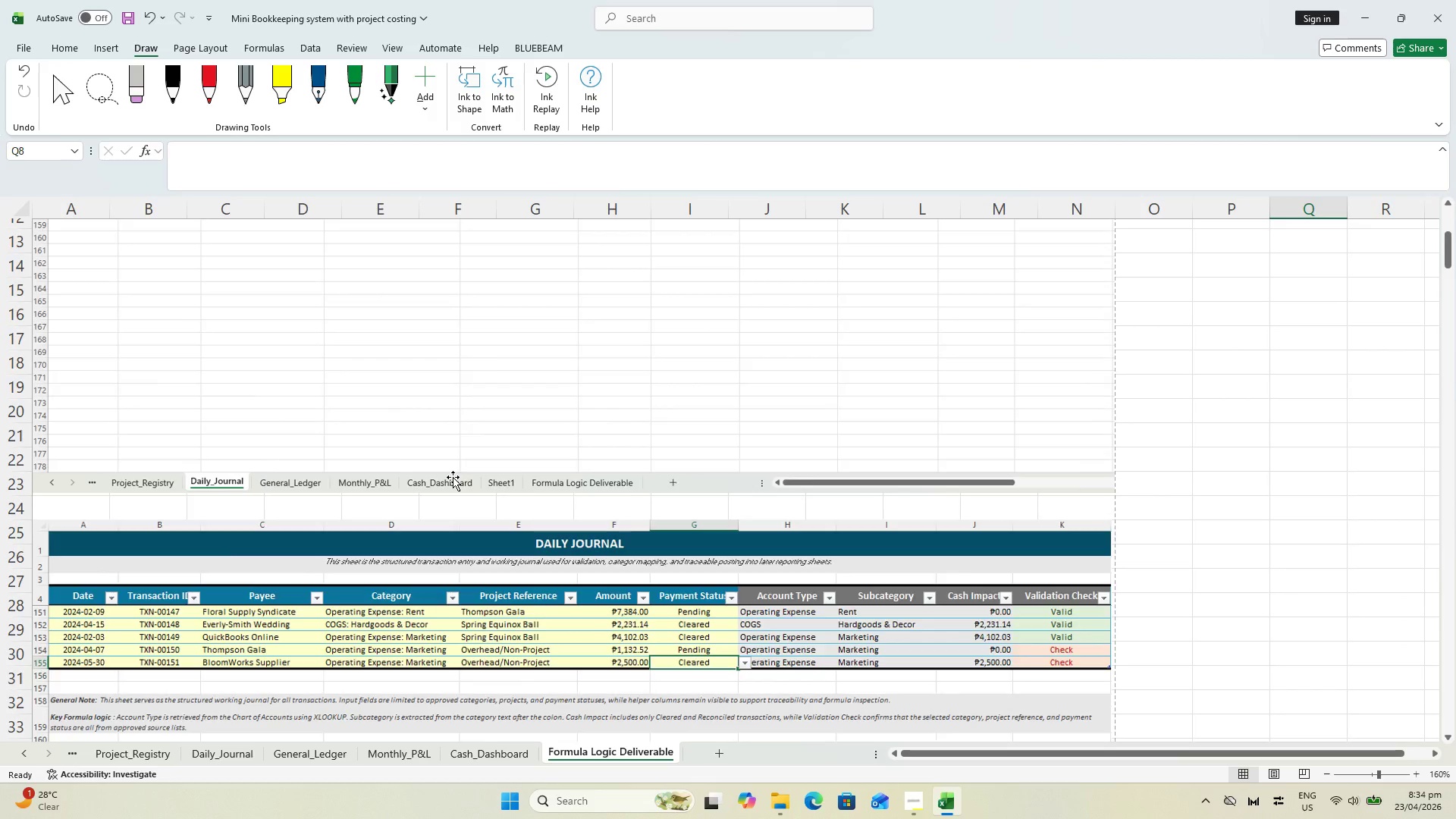 
left_click_drag(start_coordinate=[455, 479], to_coordinate=[459, 477])
 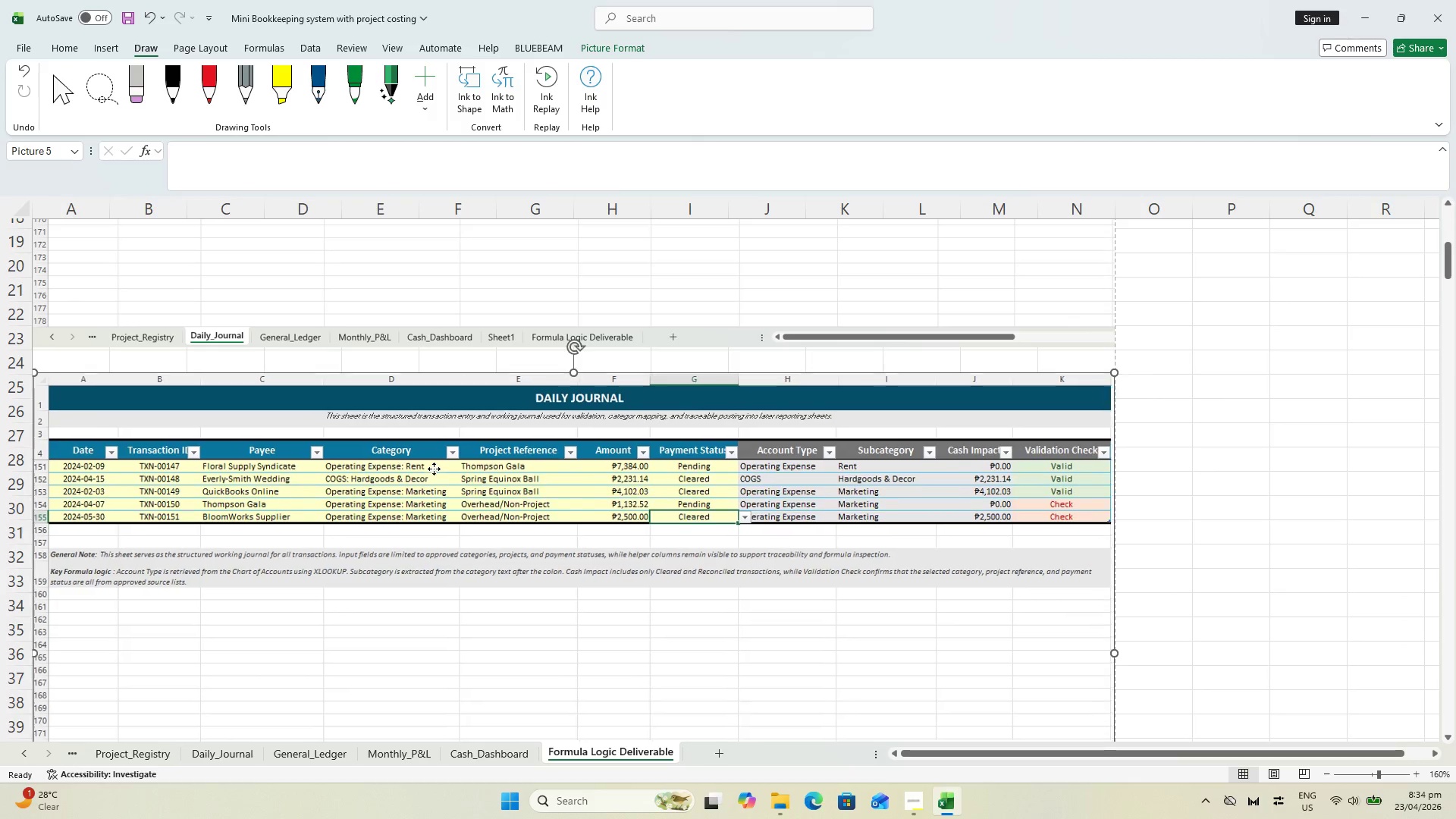 
scroll: coordinate [453, 478], scroll_direction: down, amount: 2.0
 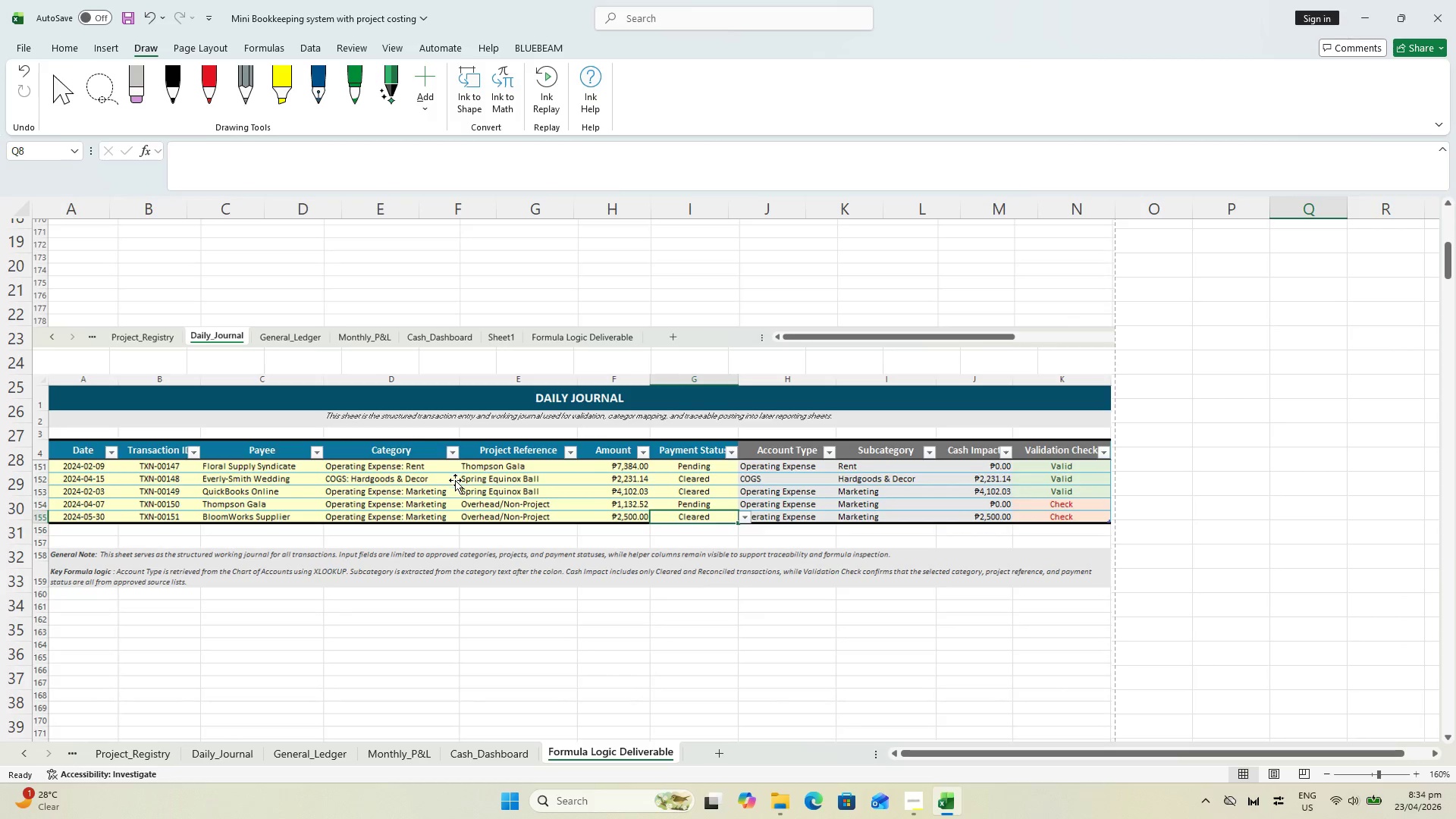 
left_click_drag(start_coordinate=[437, 467], to_coordinate=[406, 495])
 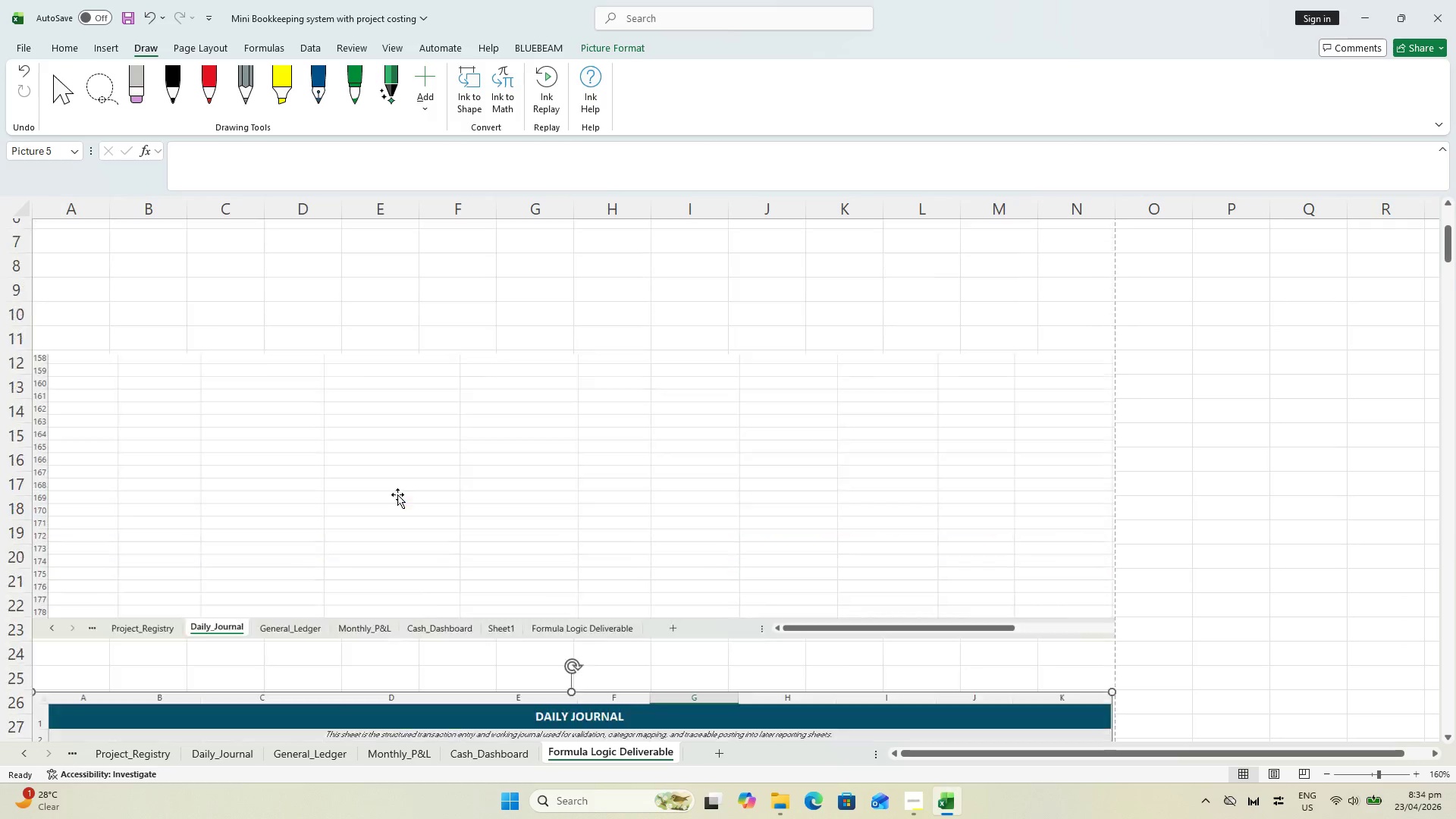 
scroll: coordinate [396, 493], scroll_direction: up, amount: 6.0
 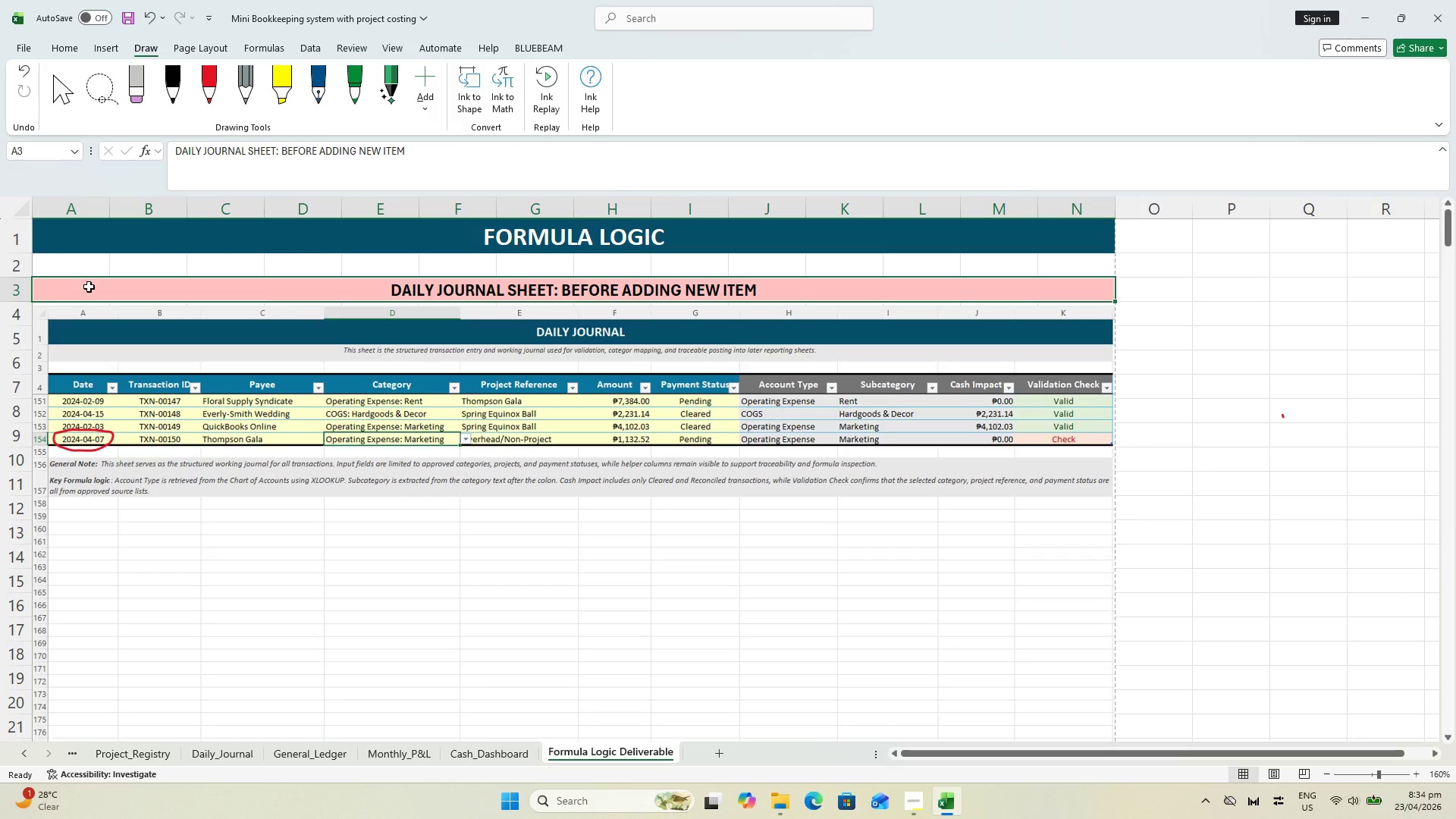 
key(Control+C)
 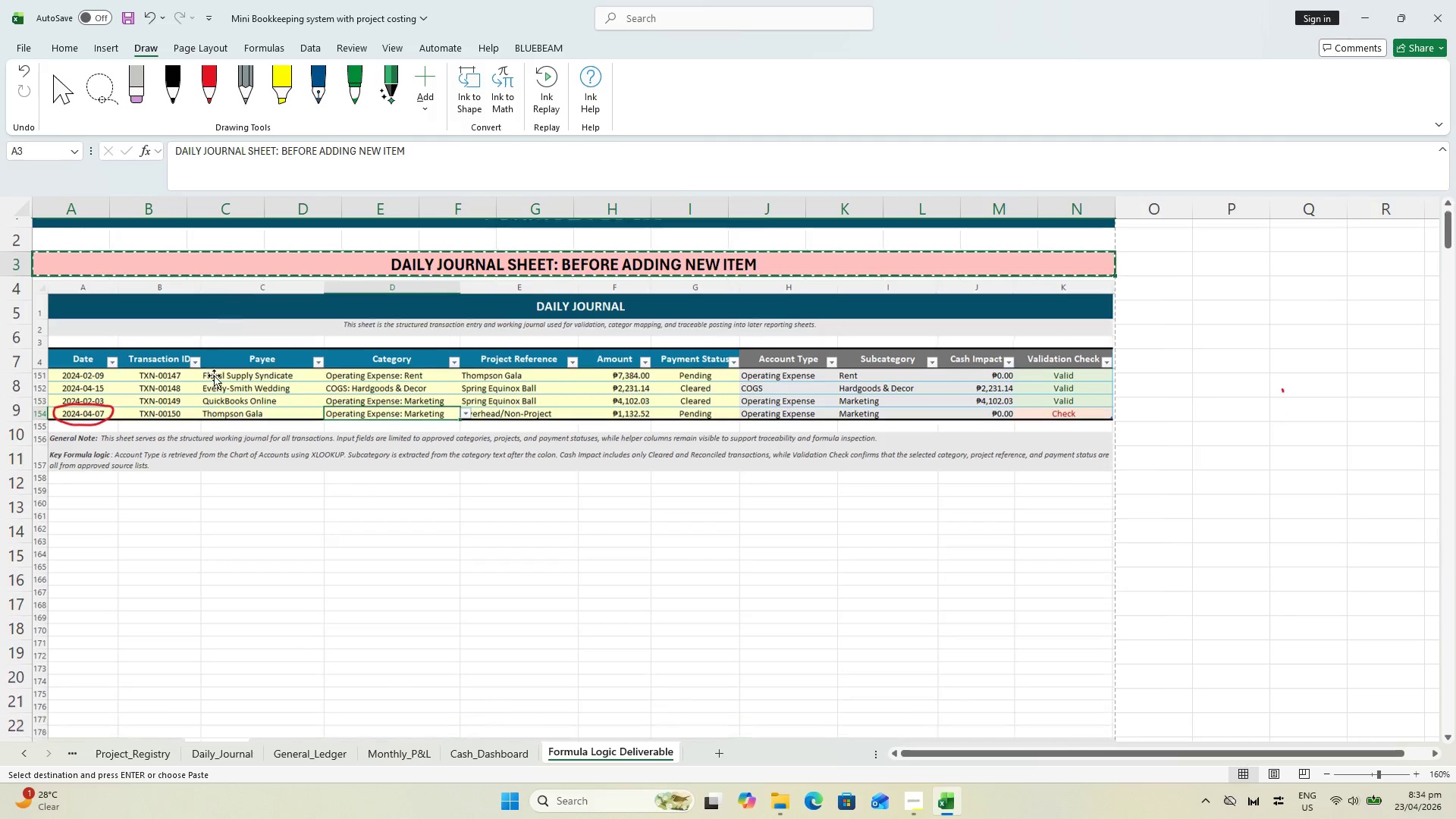 
scroll: coordinate [199, 403], scroll_direction: down, amount: 6.0
 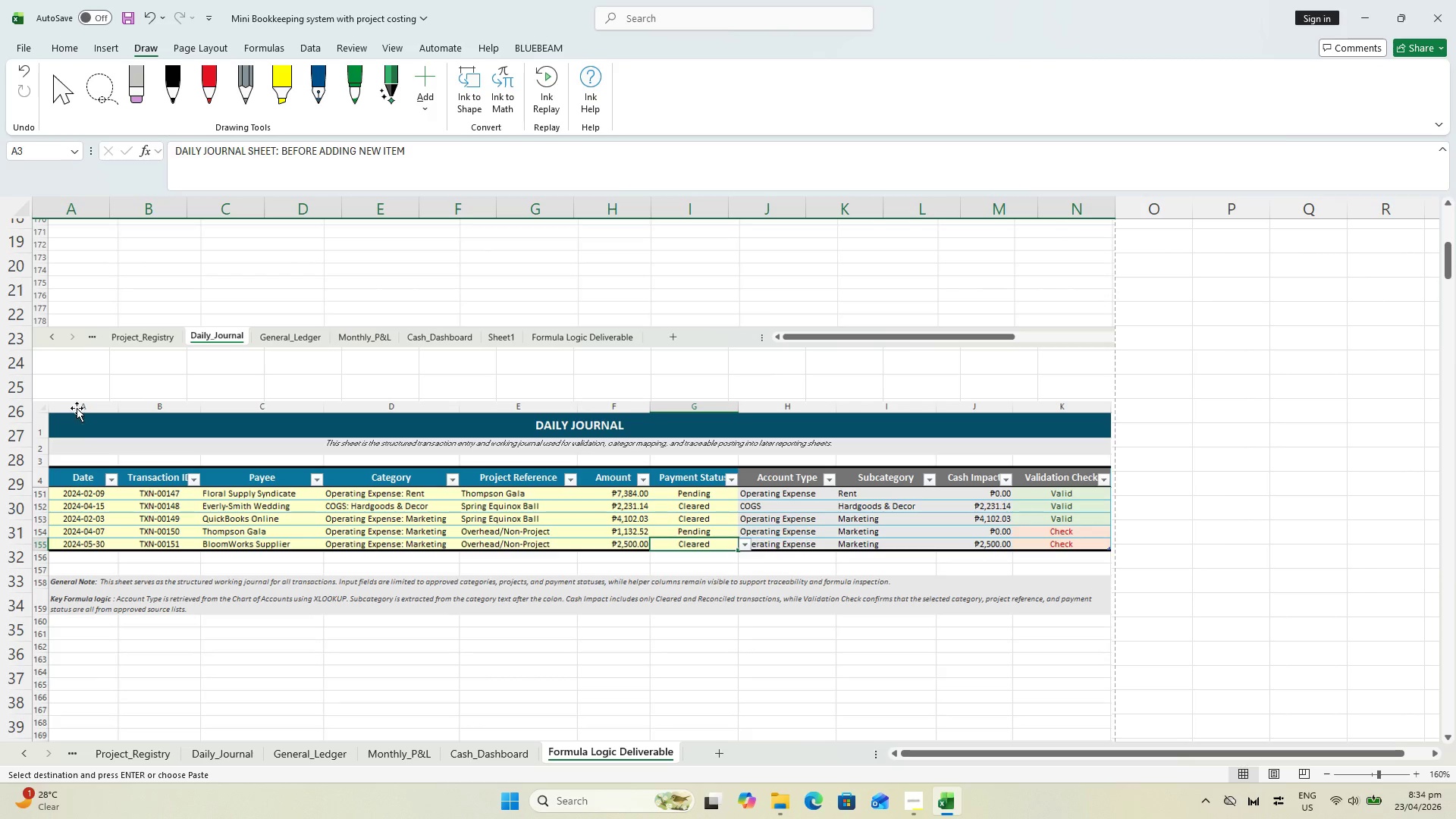 
left_click([61, 385])
 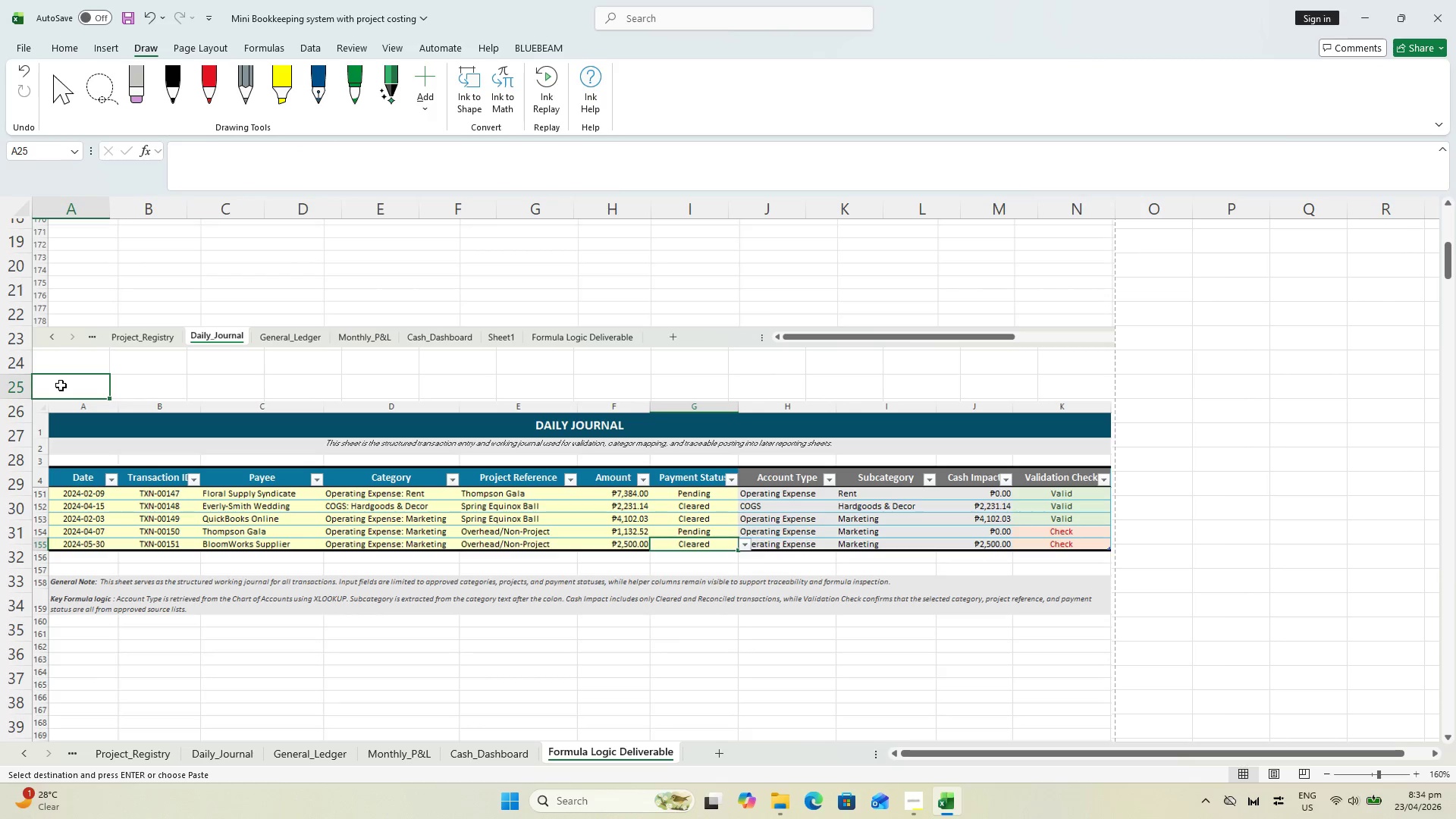 
key(Control+V)
 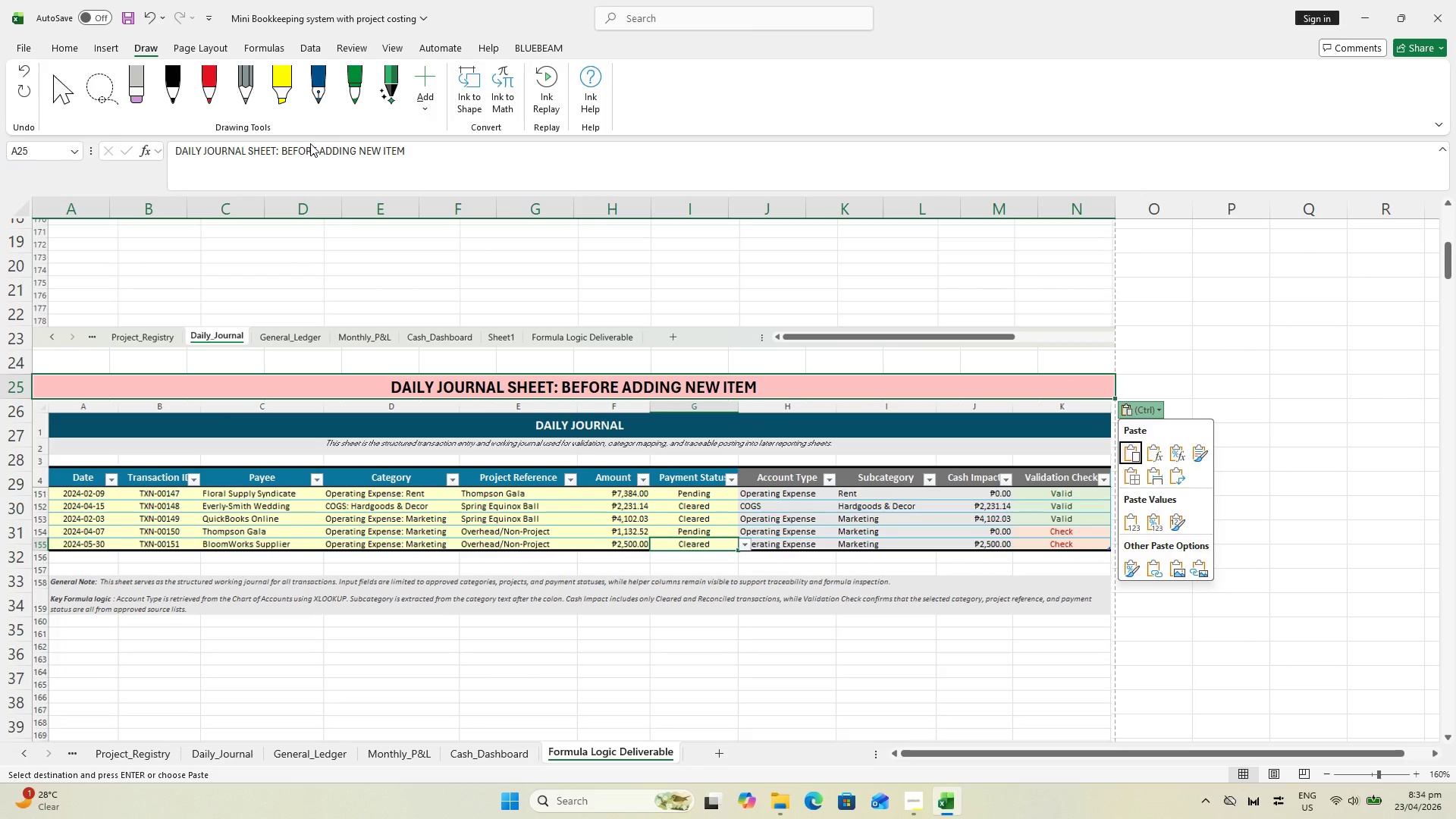 
left_click([315, 148])
 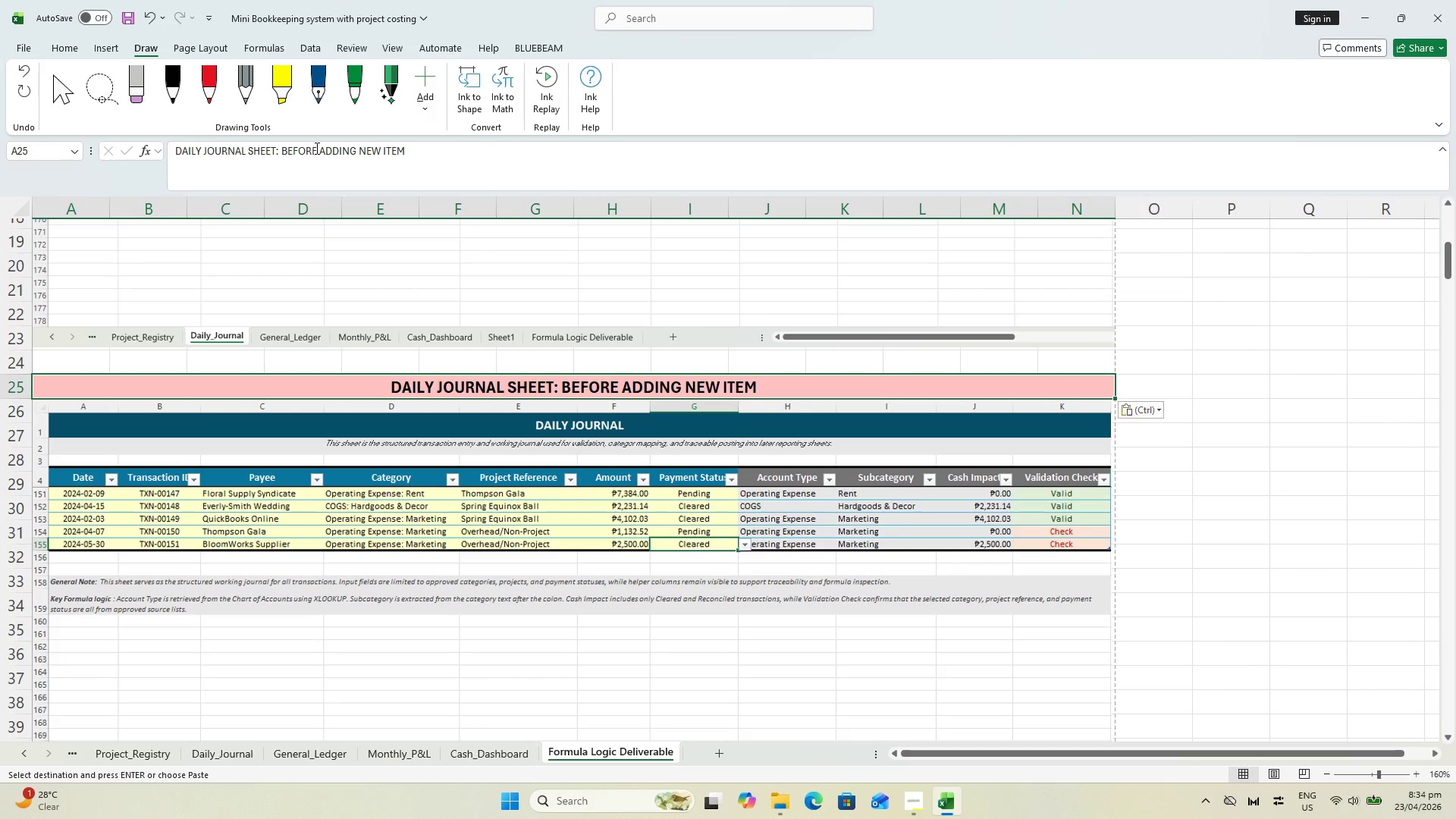 
left_click_drag(start_coordinate=[315, 148], to_coordinate=[283, 146])
 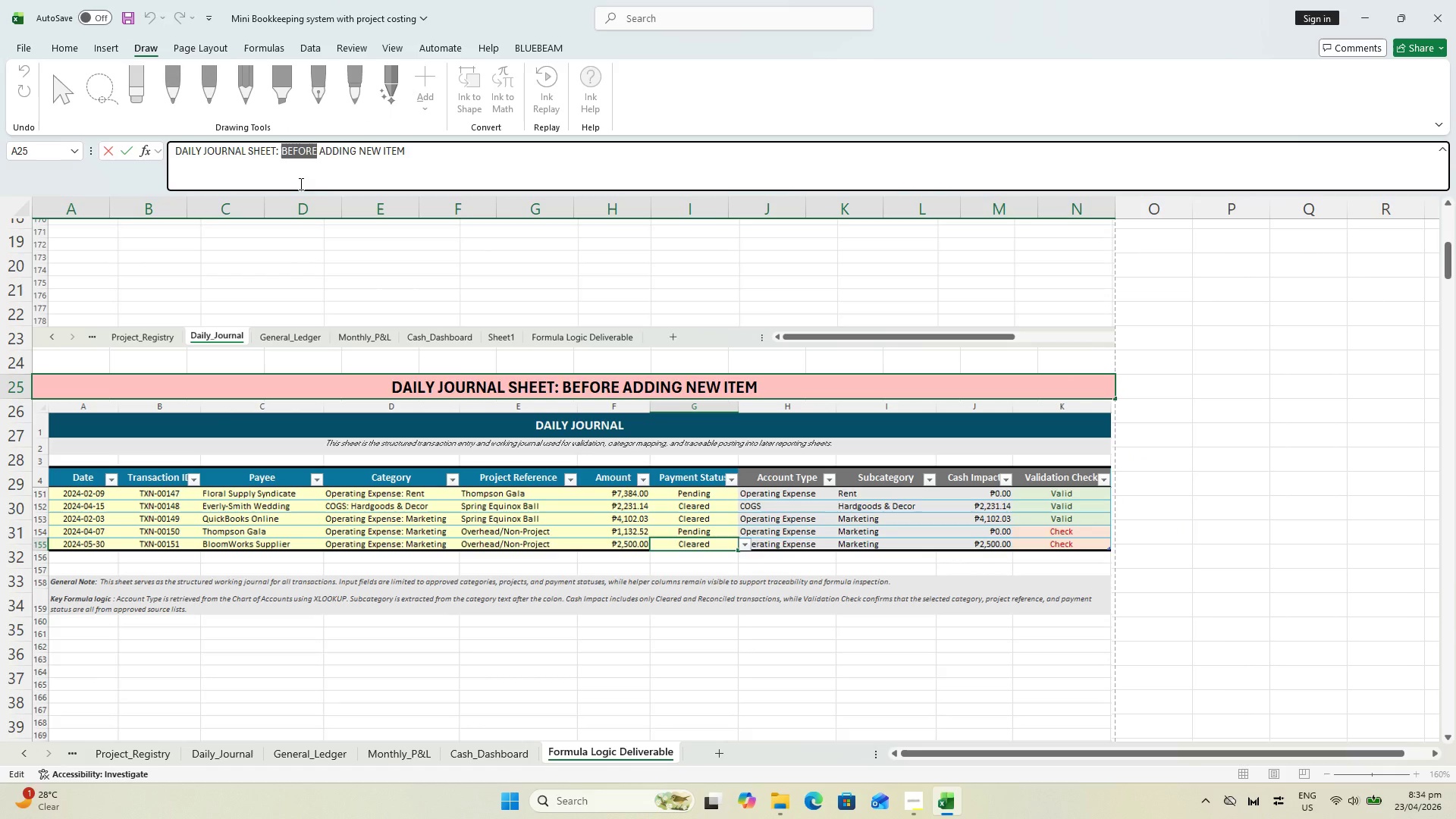 
type(AFTER)
 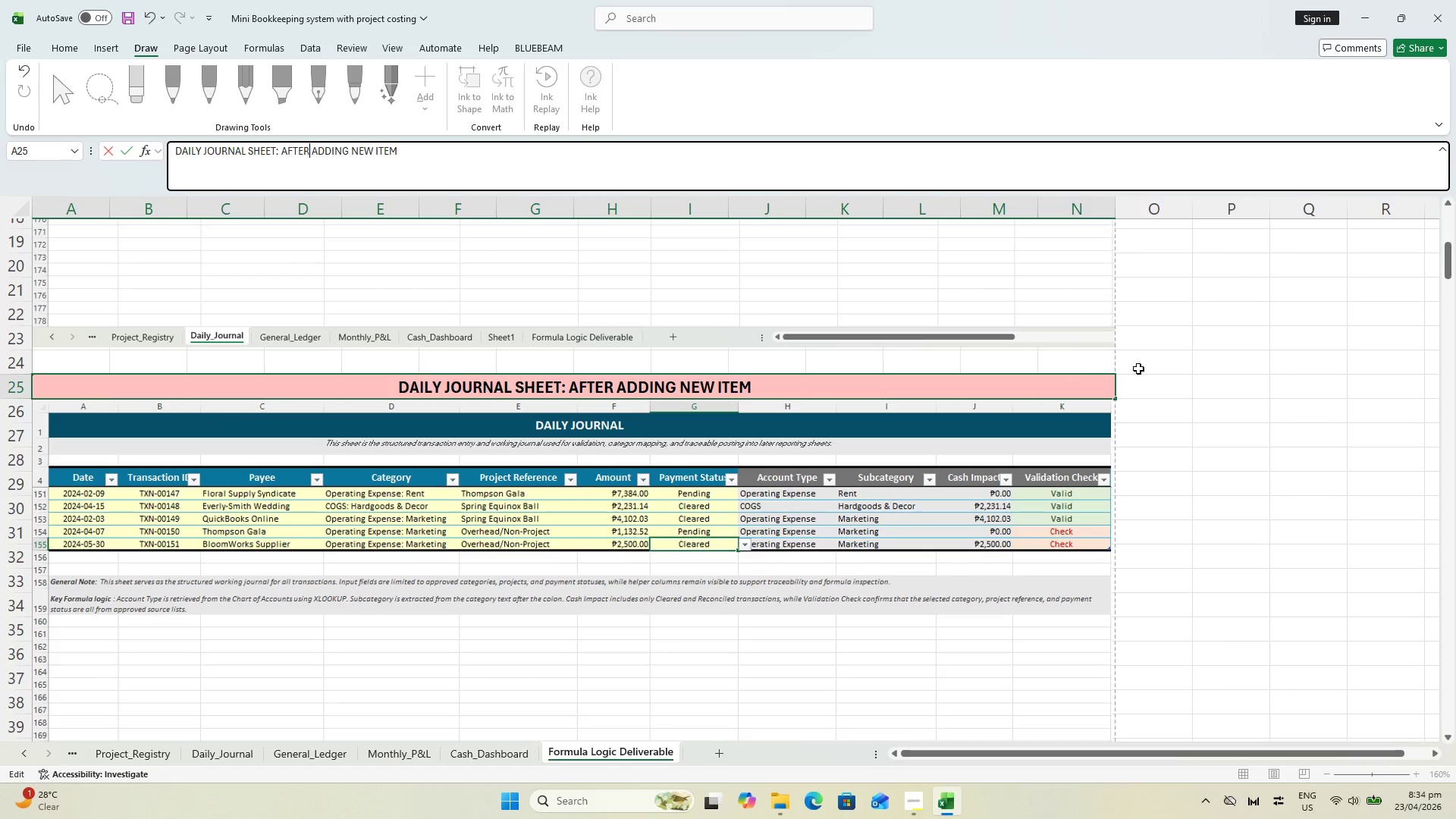 
left_click([1155, 366])
 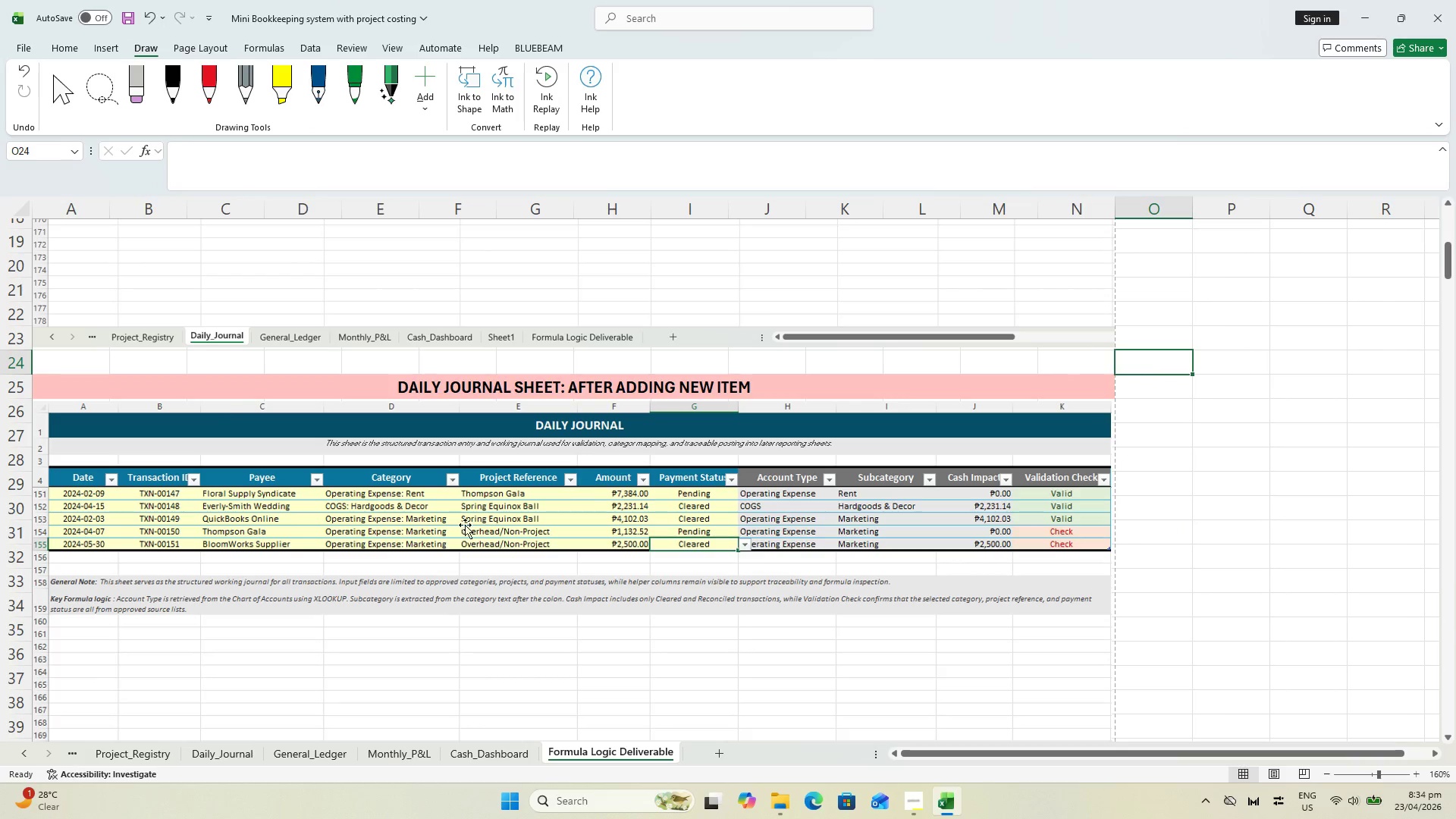 
scroll: coordinate [146, 381], scroll_direction: down, amount: 2.0
 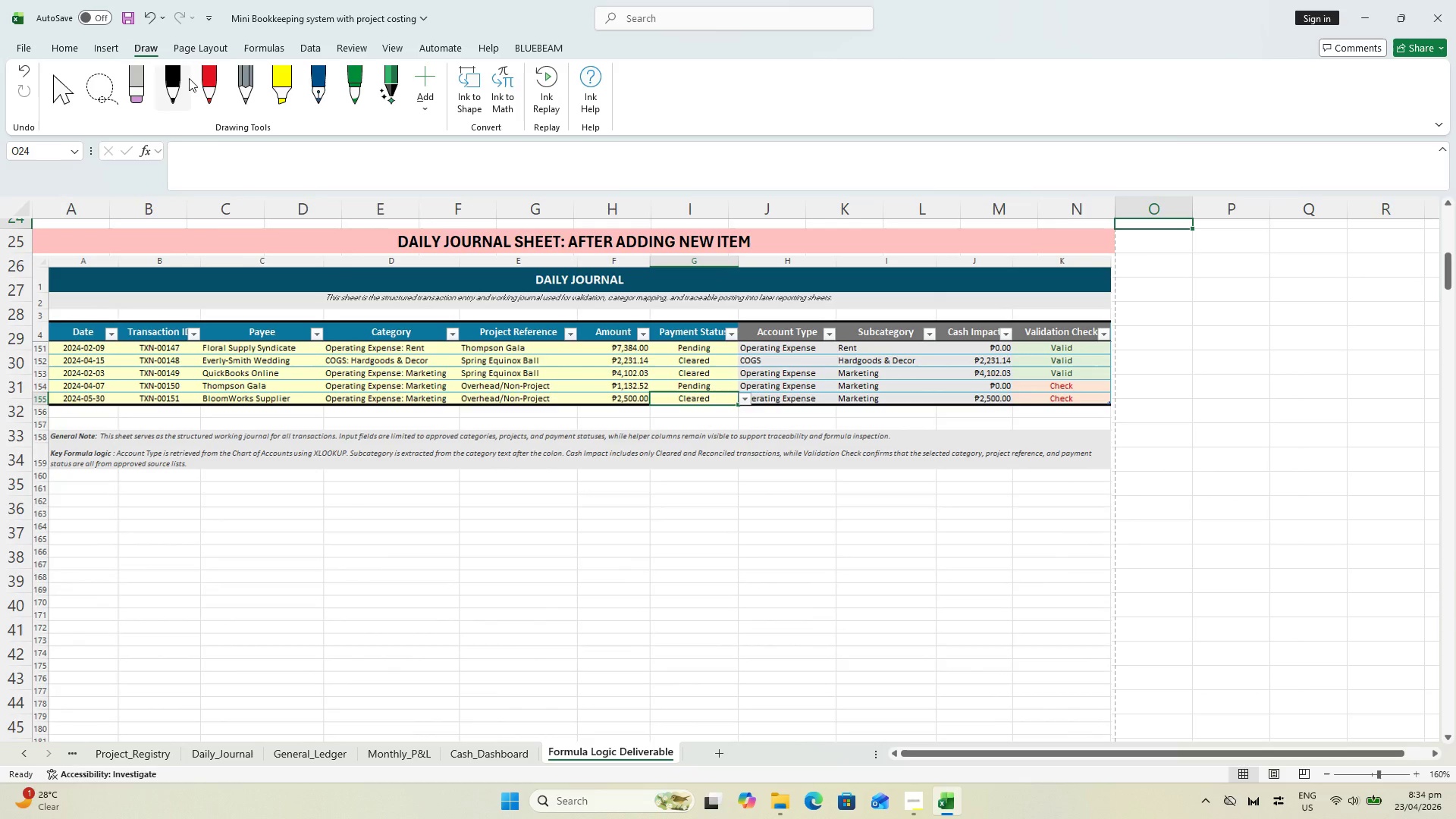 
left_click([199, 85])
 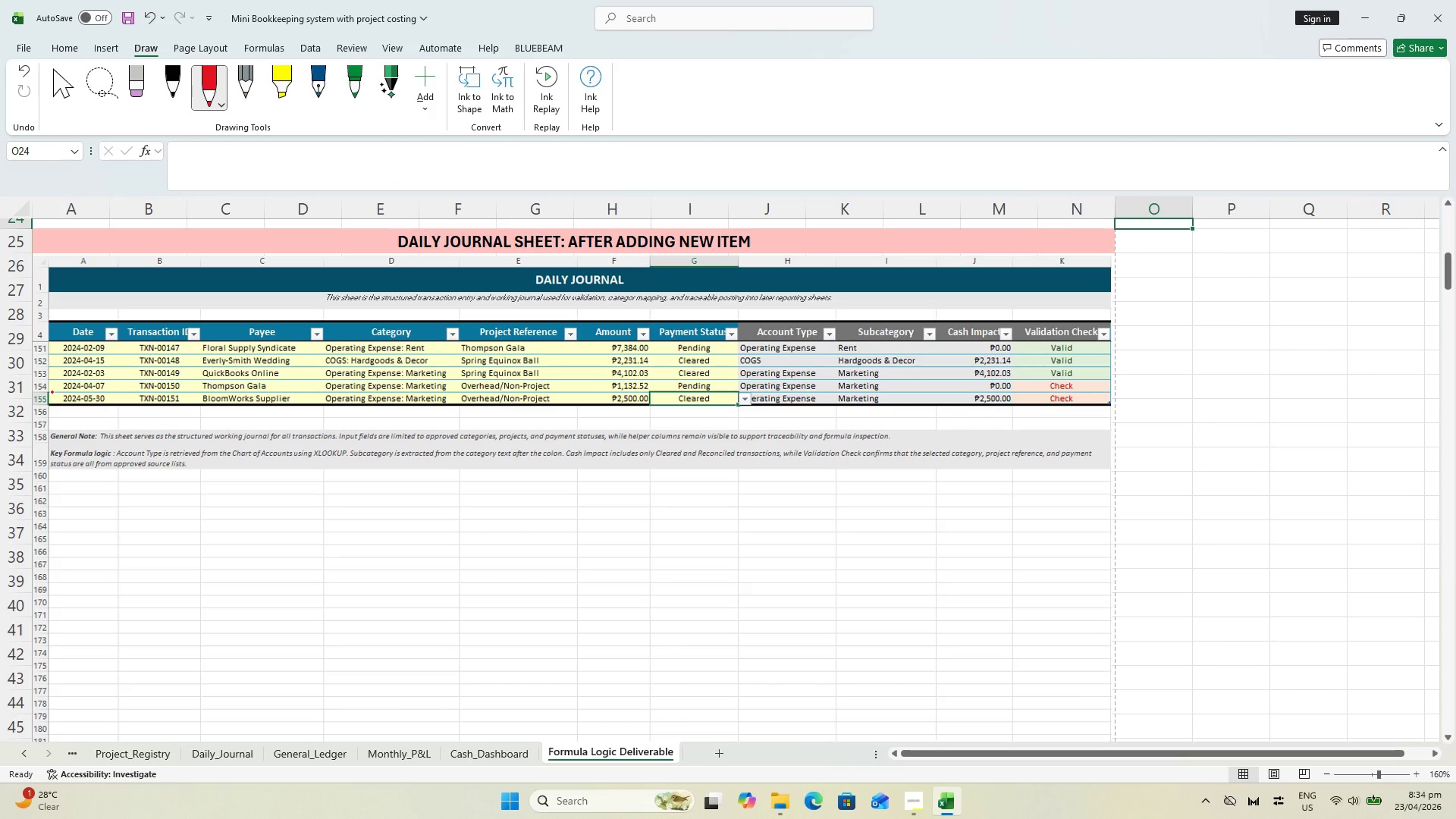 
left_click_drag(start_coordinate=[52, 392], to_coordinate=[60, 389])
 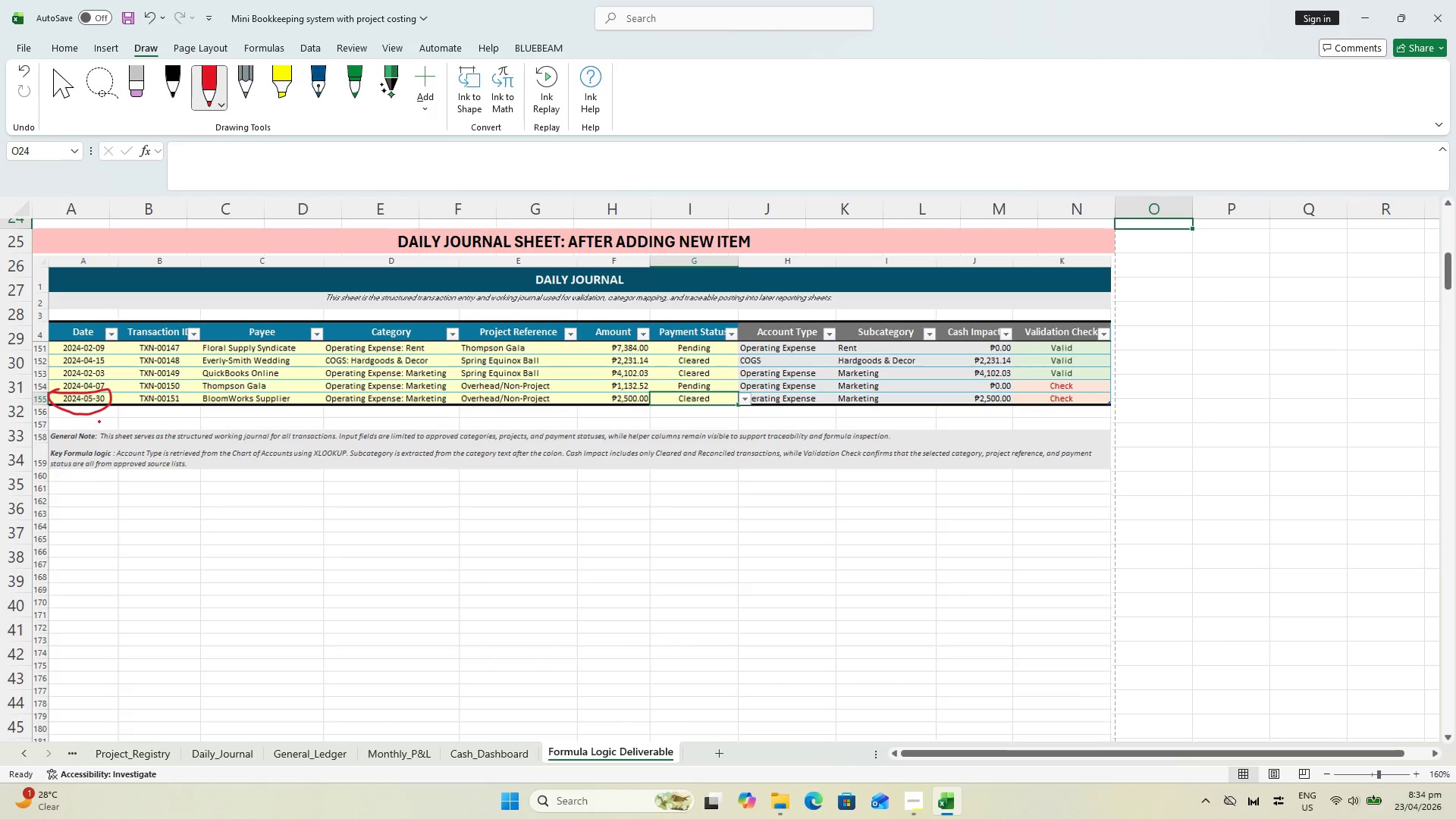 
wait(12.92)
 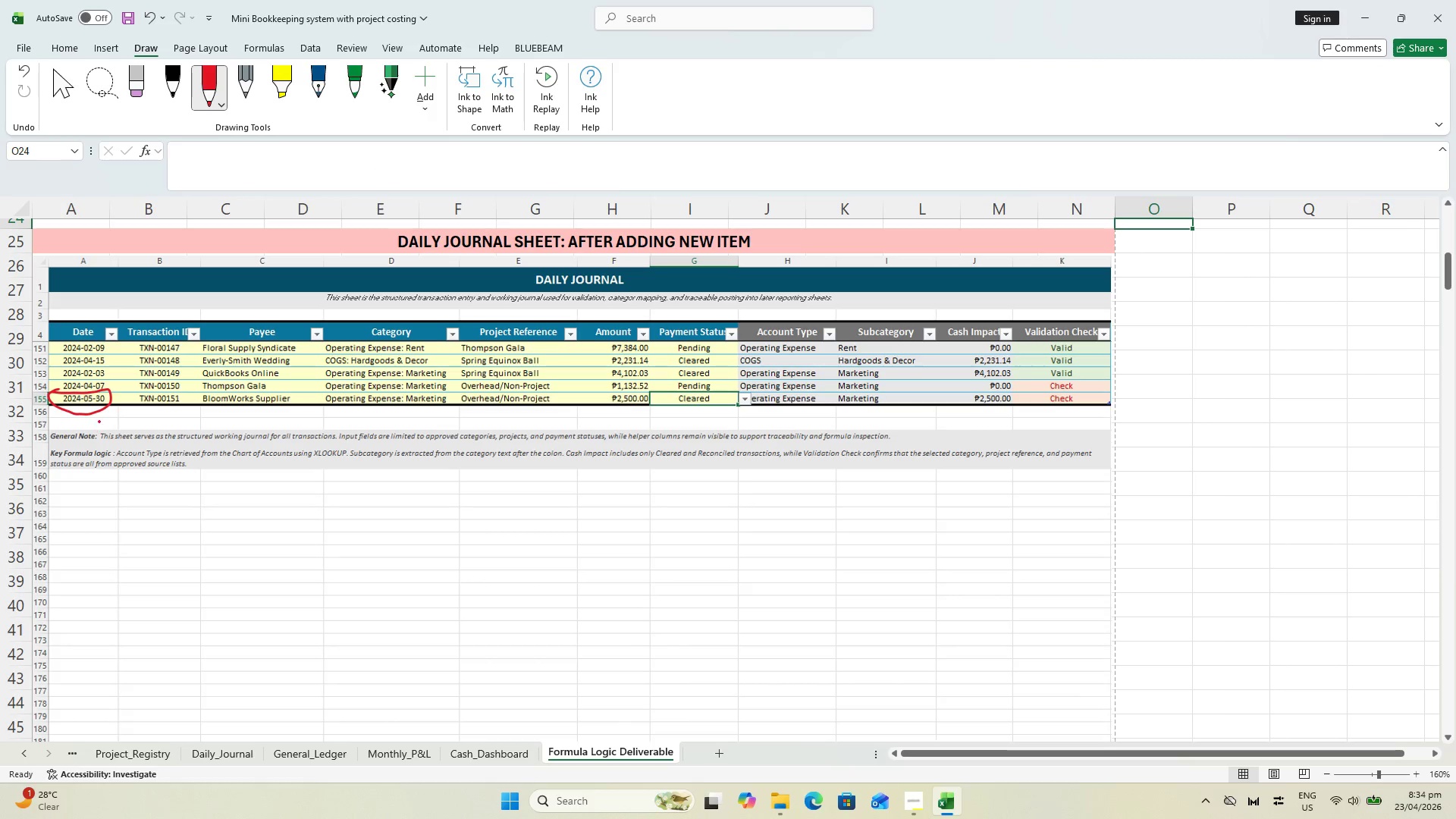 
scroll: coordinate [280, 554], scroll_direction: up, amount: 2.0
 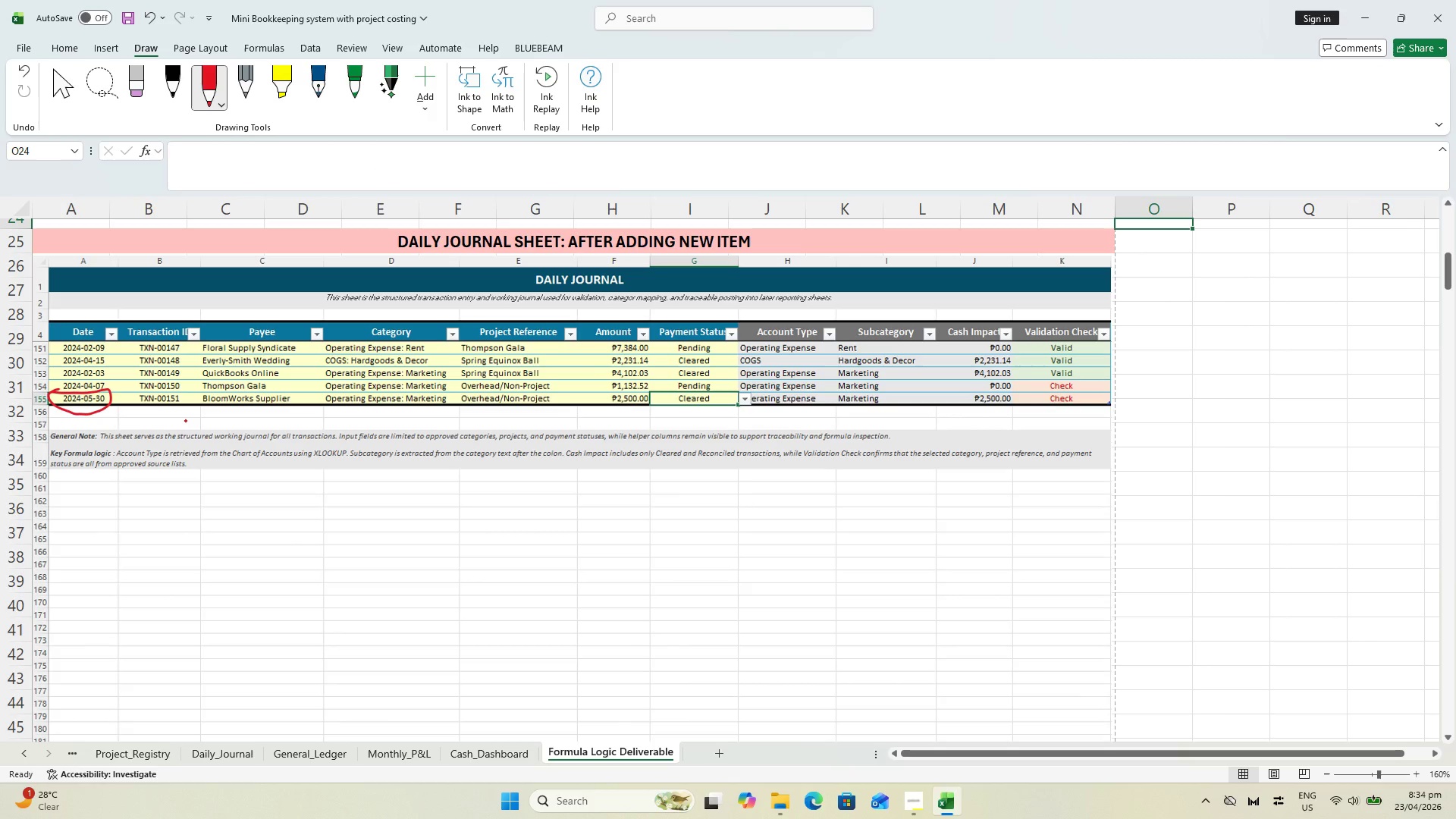 
scroll: coordinate [728, 533], scroll_direction: down, amount: 6.0
 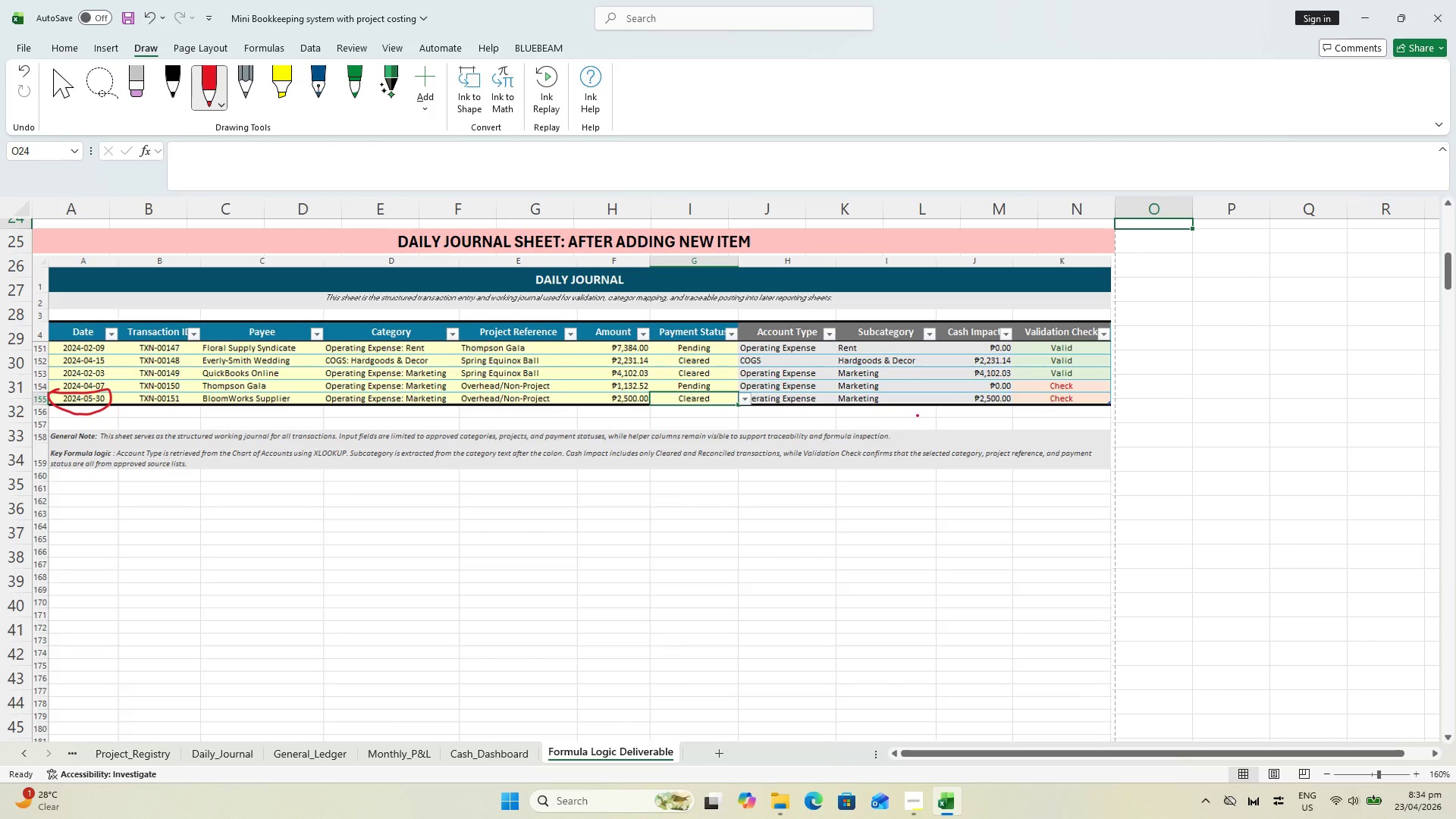 
key(Escape)
 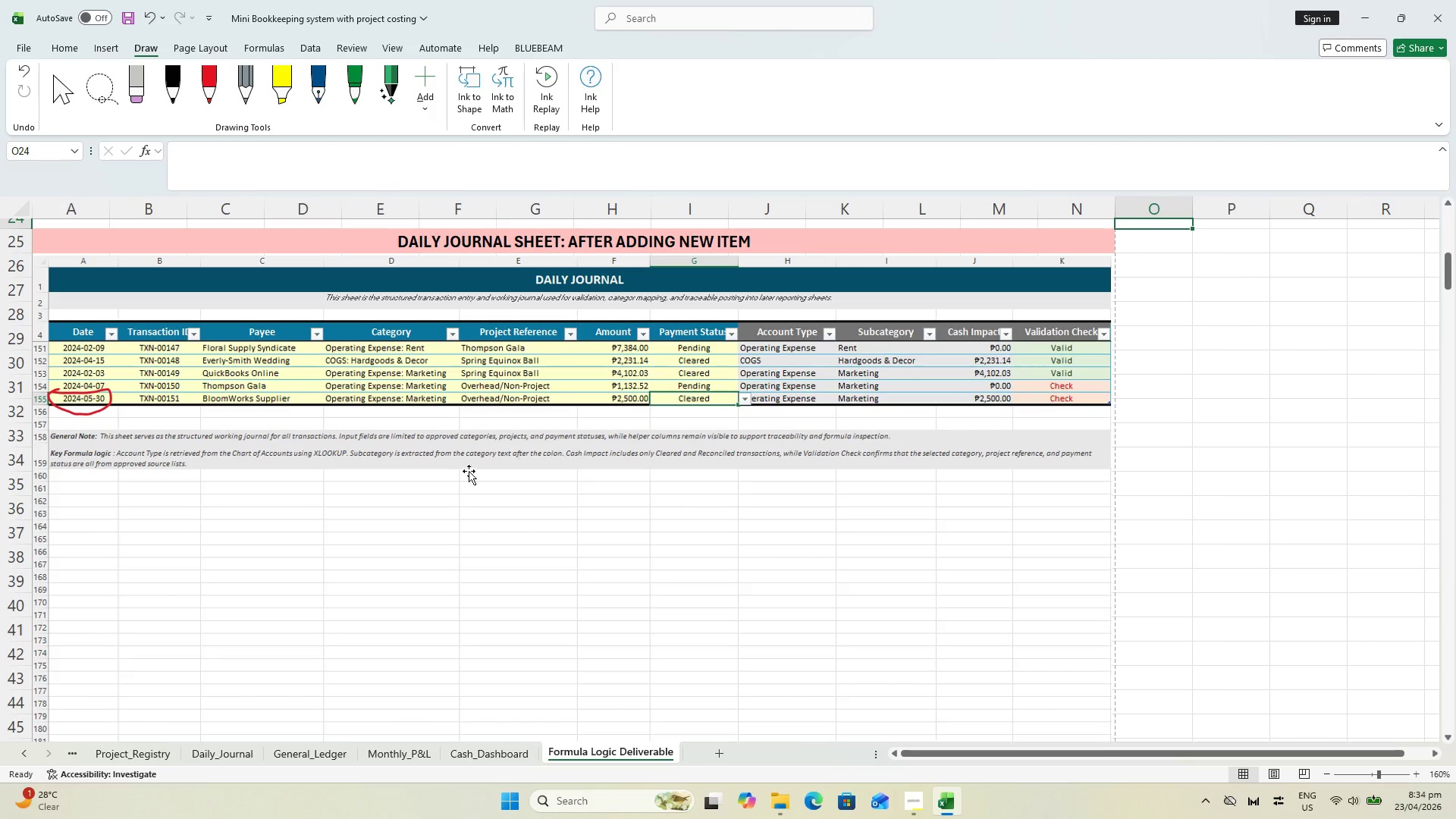 
scroll: coordinate [321, 432], scroll_direction: down, amount: 6.0
 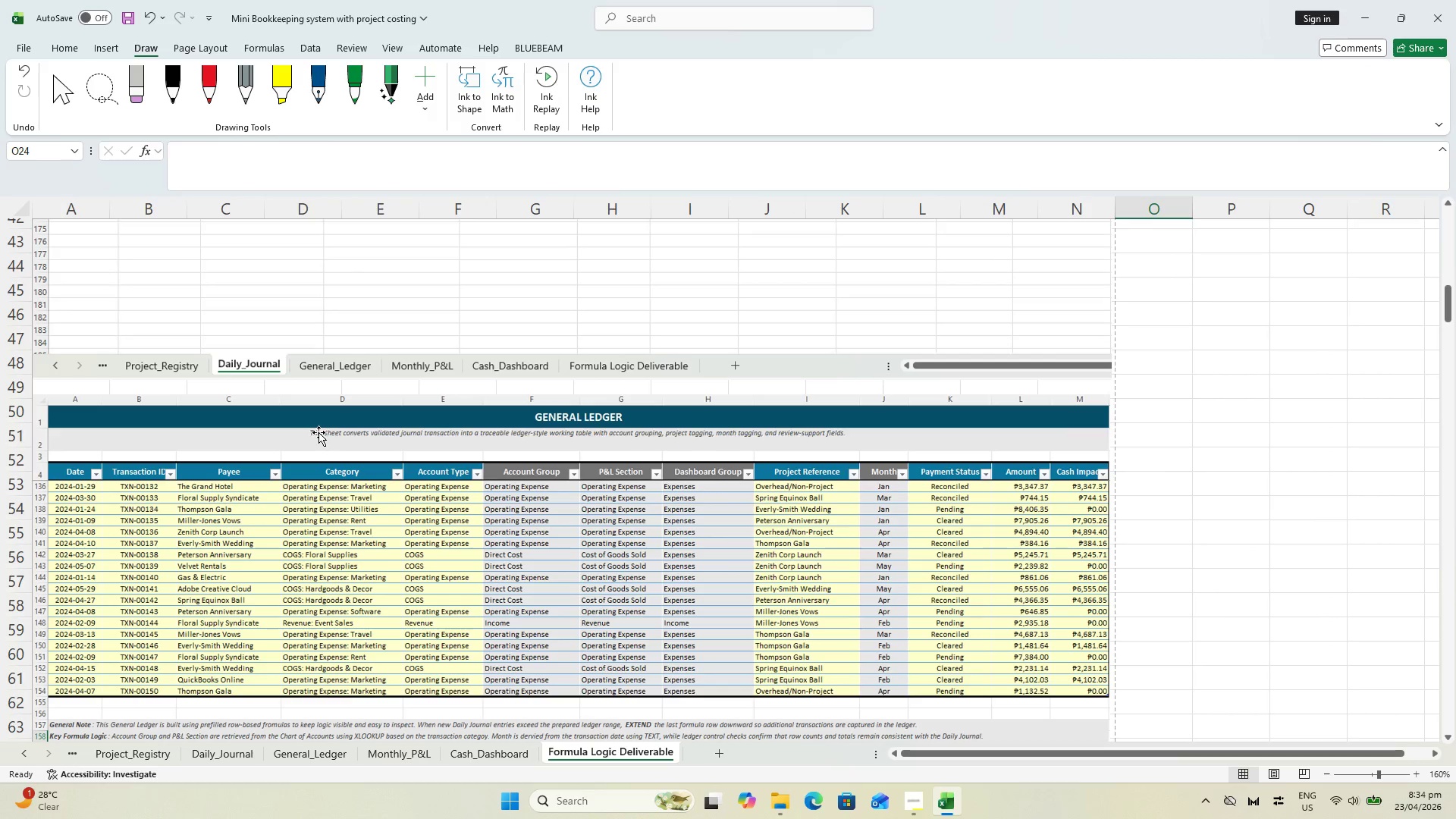 
key(Control+S)
 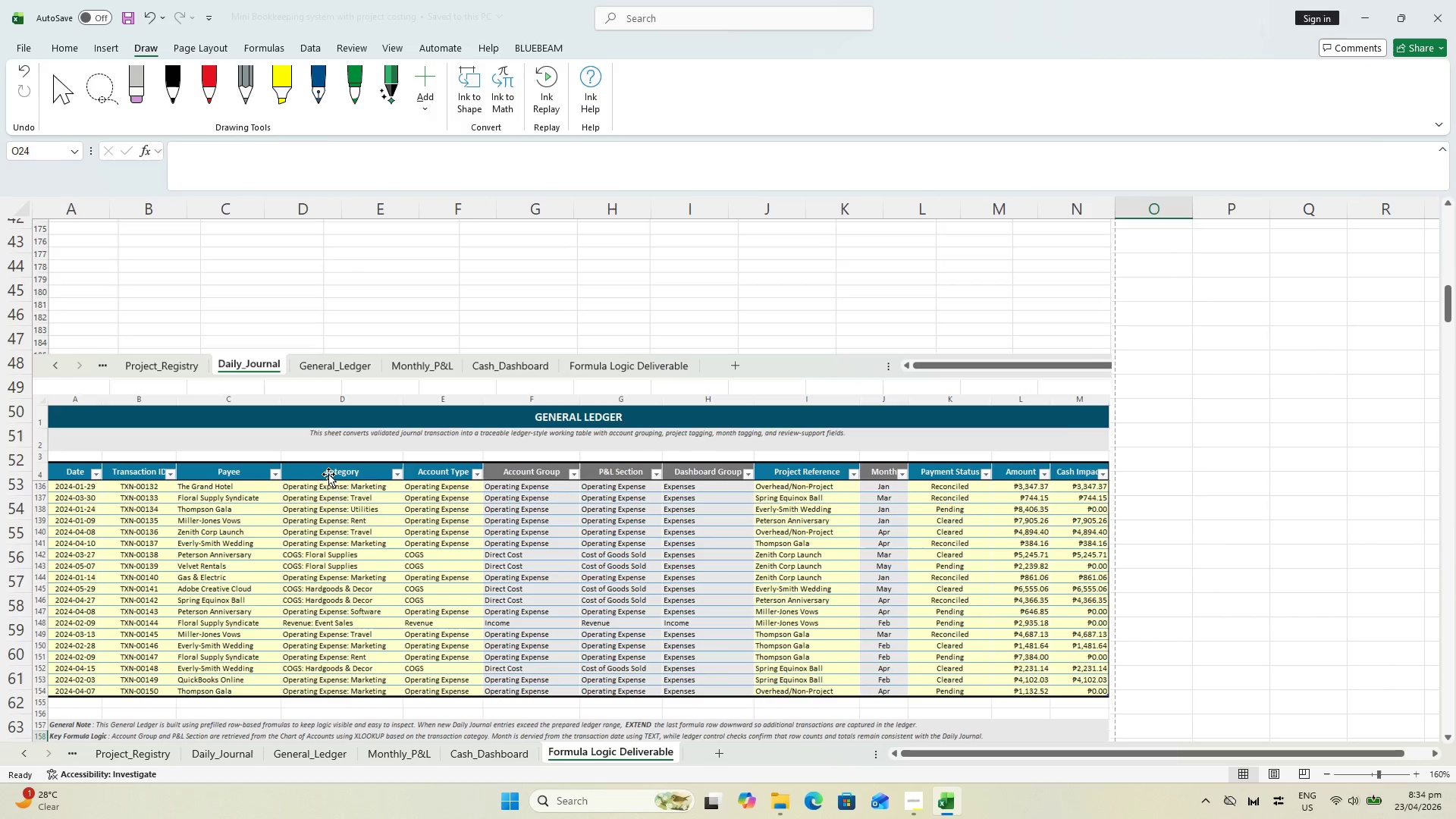 
left_click([328, 473])
 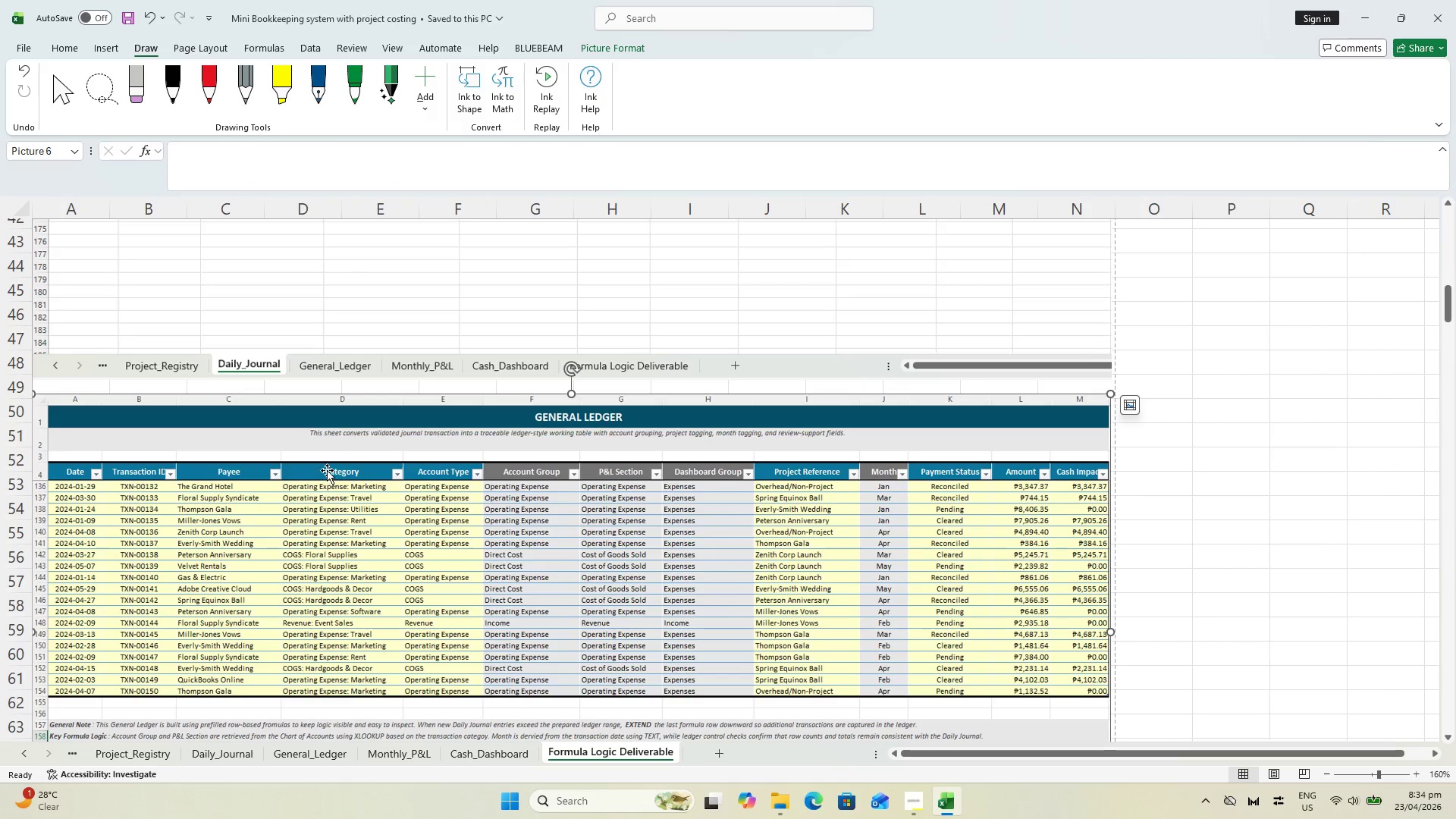 
left_click_drag(start_coordinate=[327, 470], to_coordinate=[291, 526])
 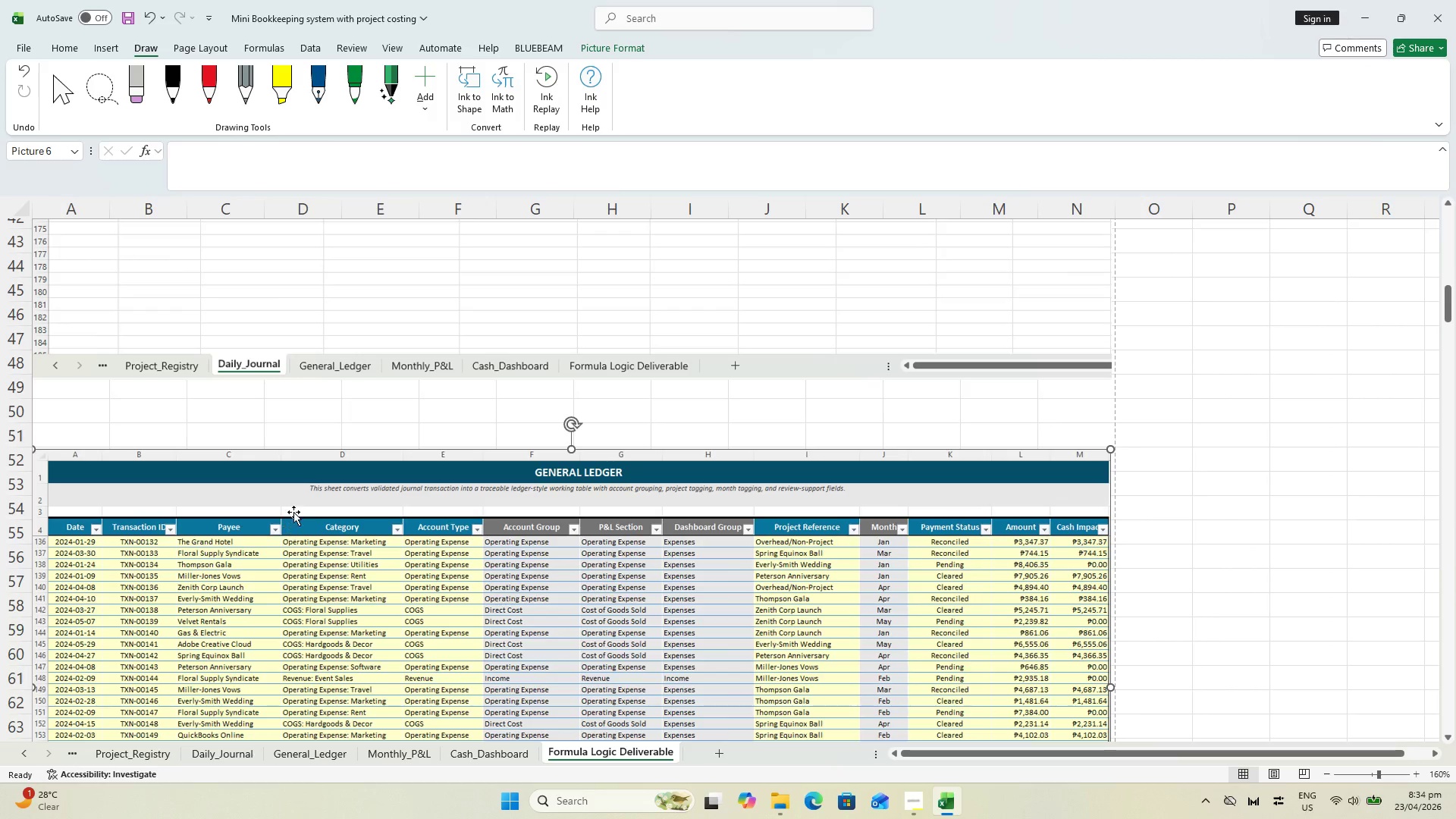 
scroll: coordinate [276, 457], scroll_direction: up, amount: 10.0
 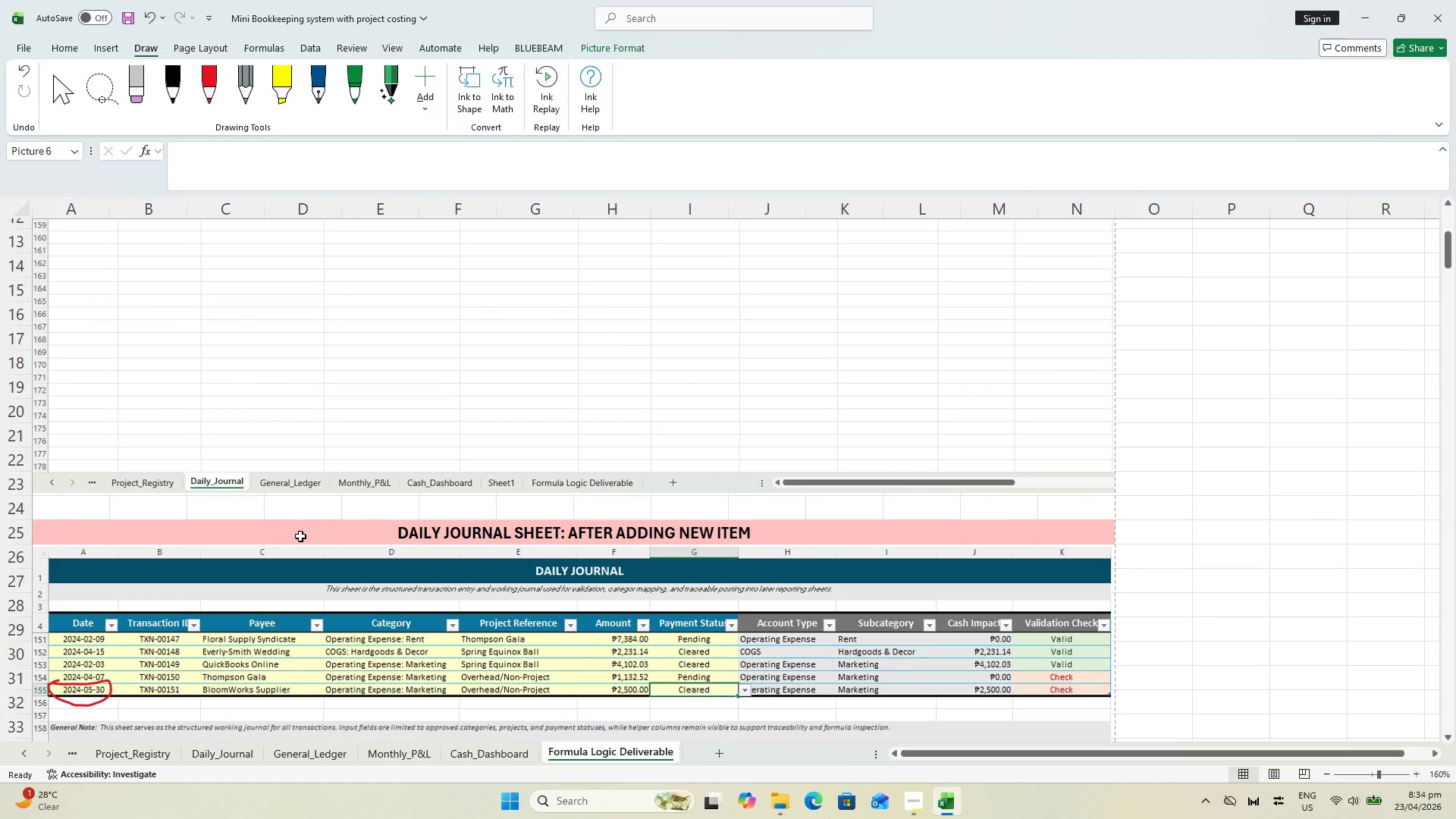 
left_click([299, 531])
 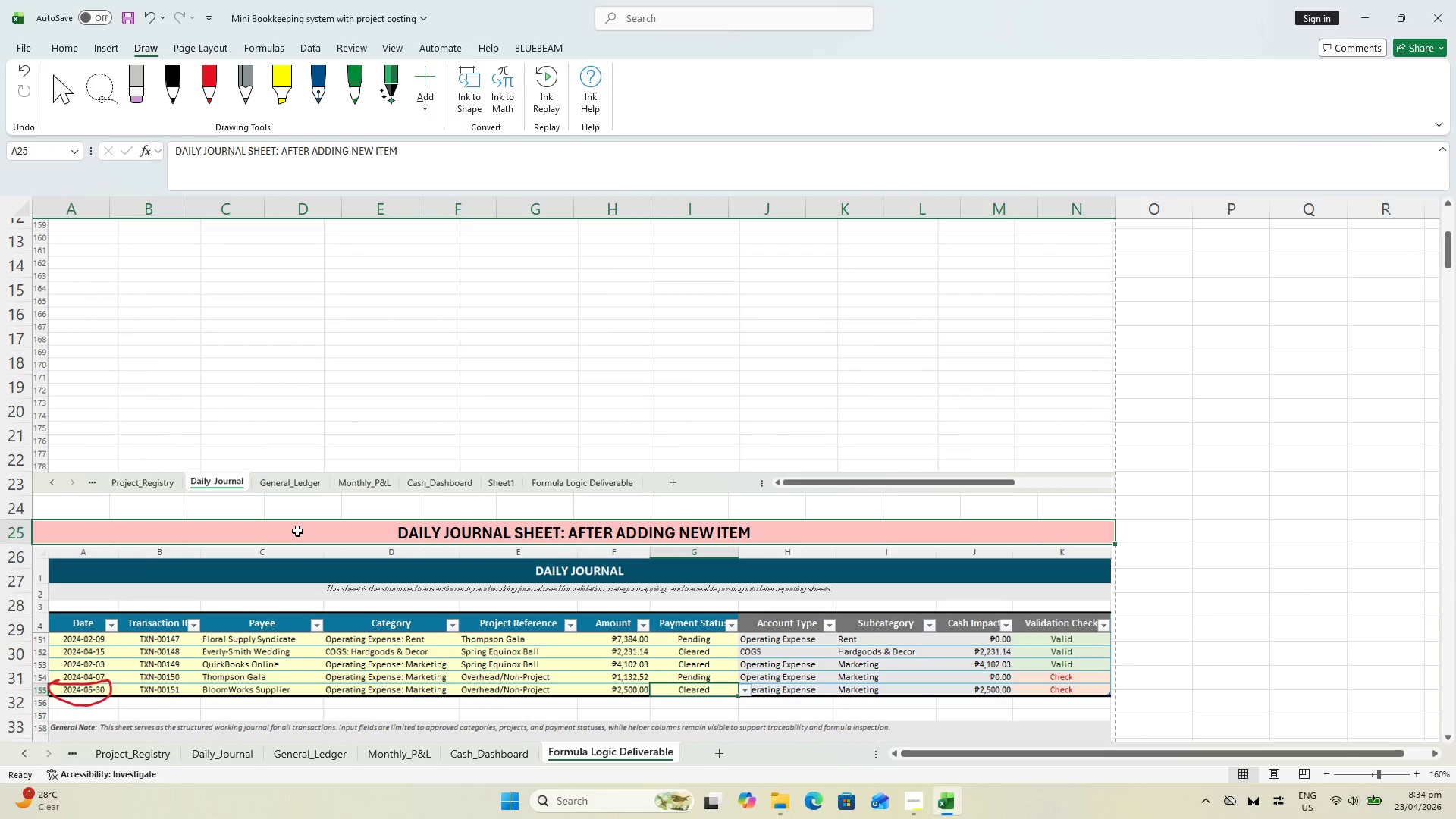 
key(Control+C)
 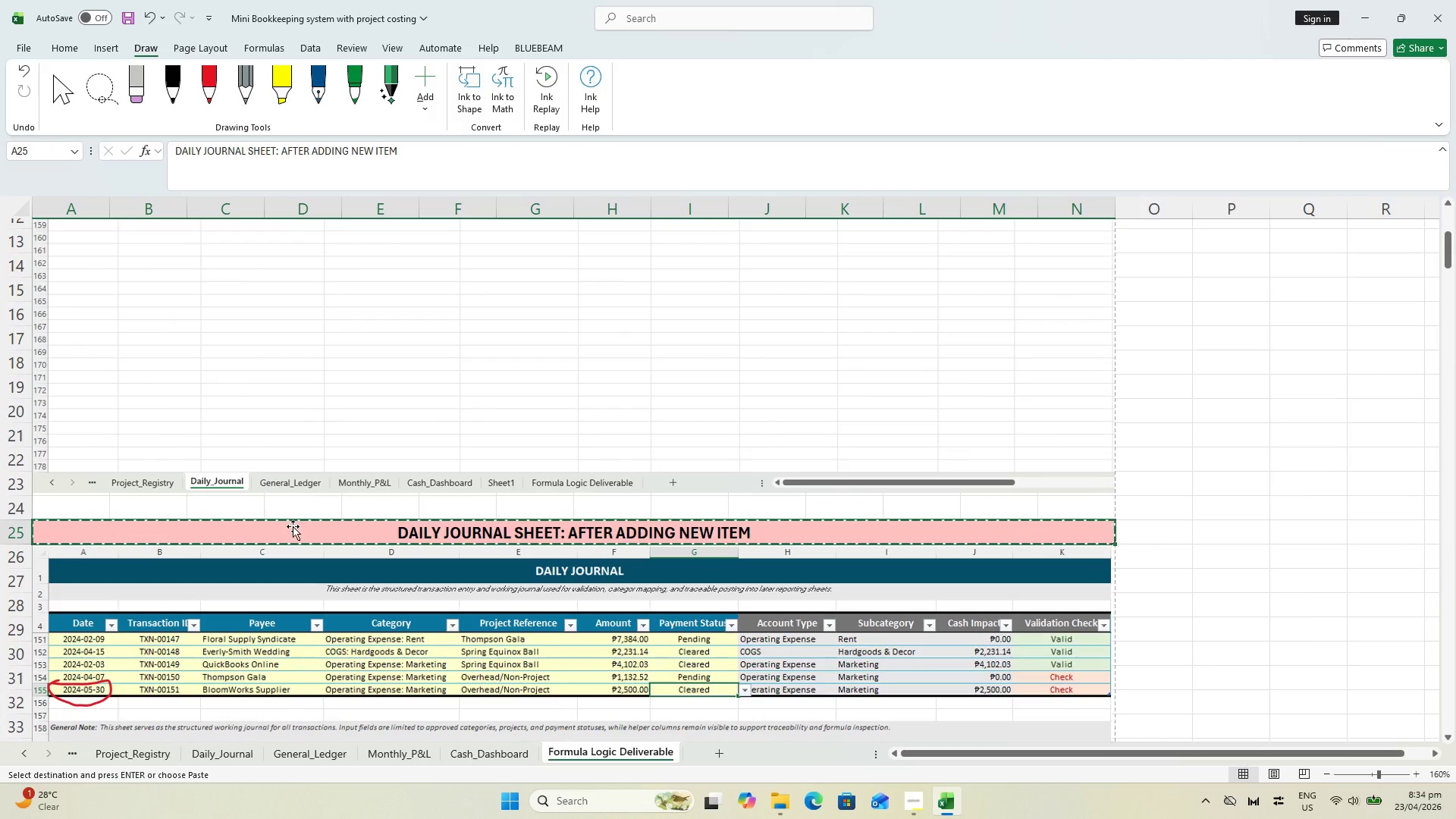 
scroll: coordinate [293, 528], scroll_direction: down, amount: 8.0
 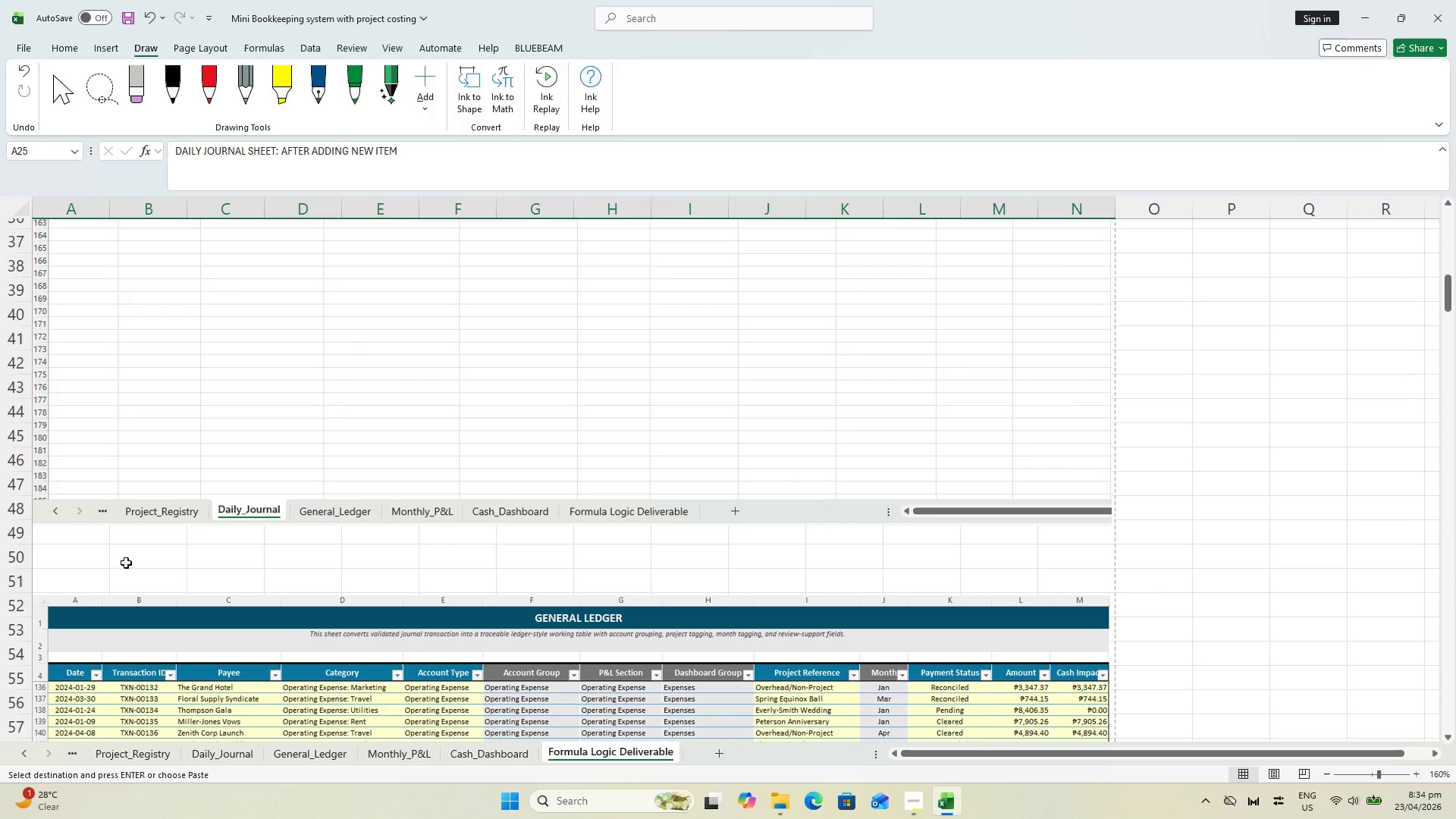 
left_click([93, 577])
 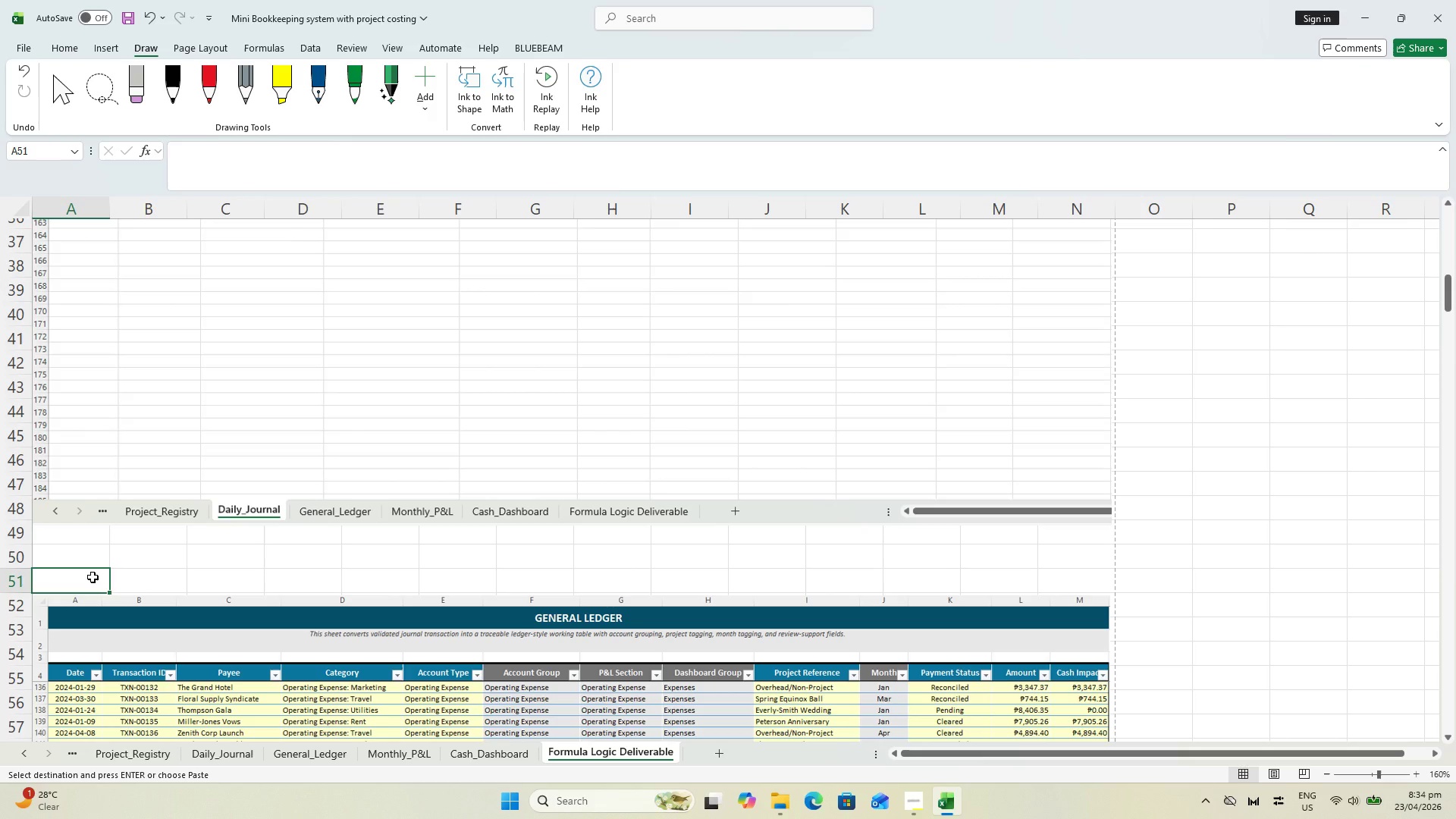 
key(Control+V)
 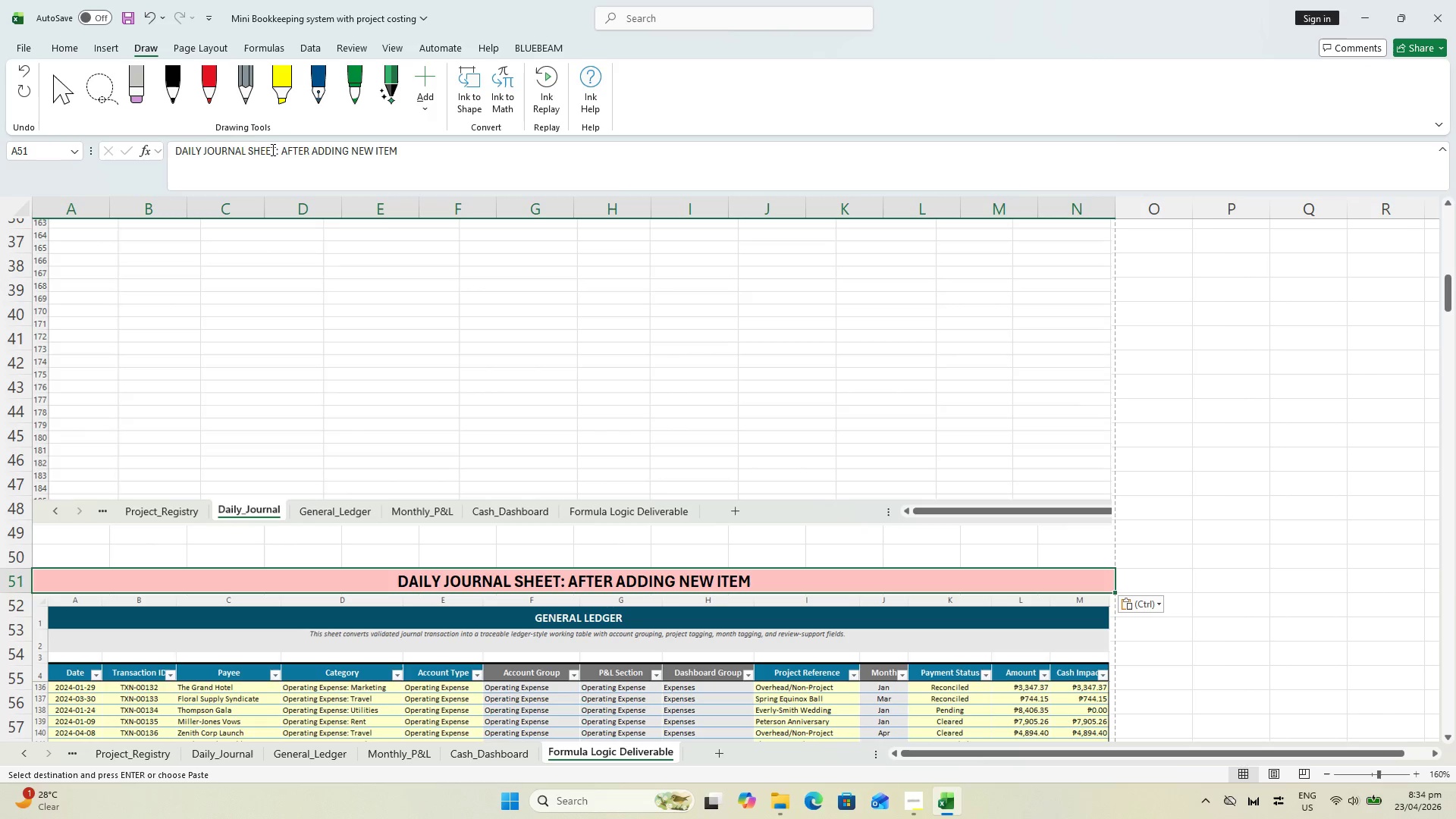 
left_click_drag(start_coordinate=[244, 143], to_coordinate=[29, 153])
 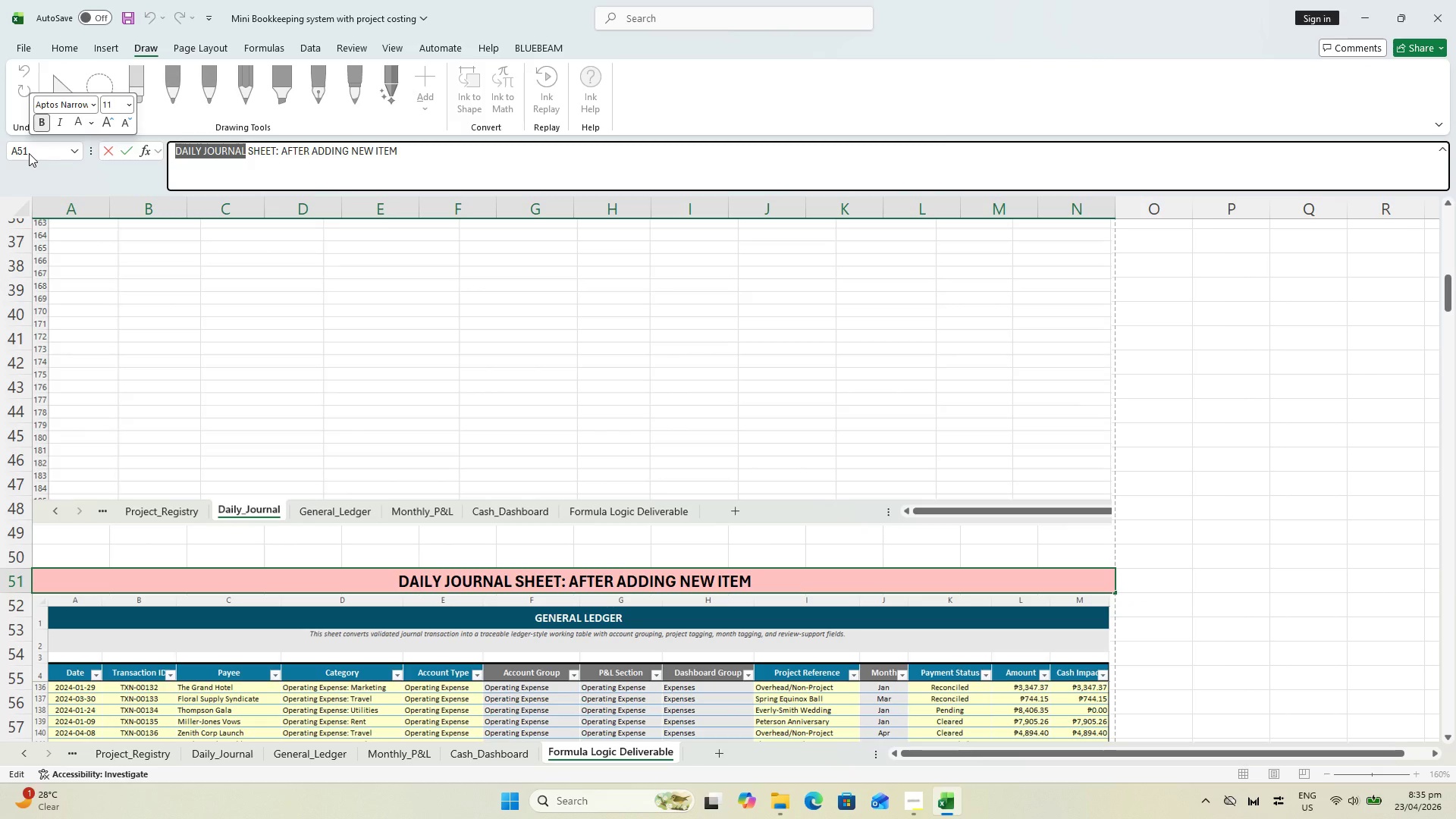 
type(GENERAL LEDGER)
 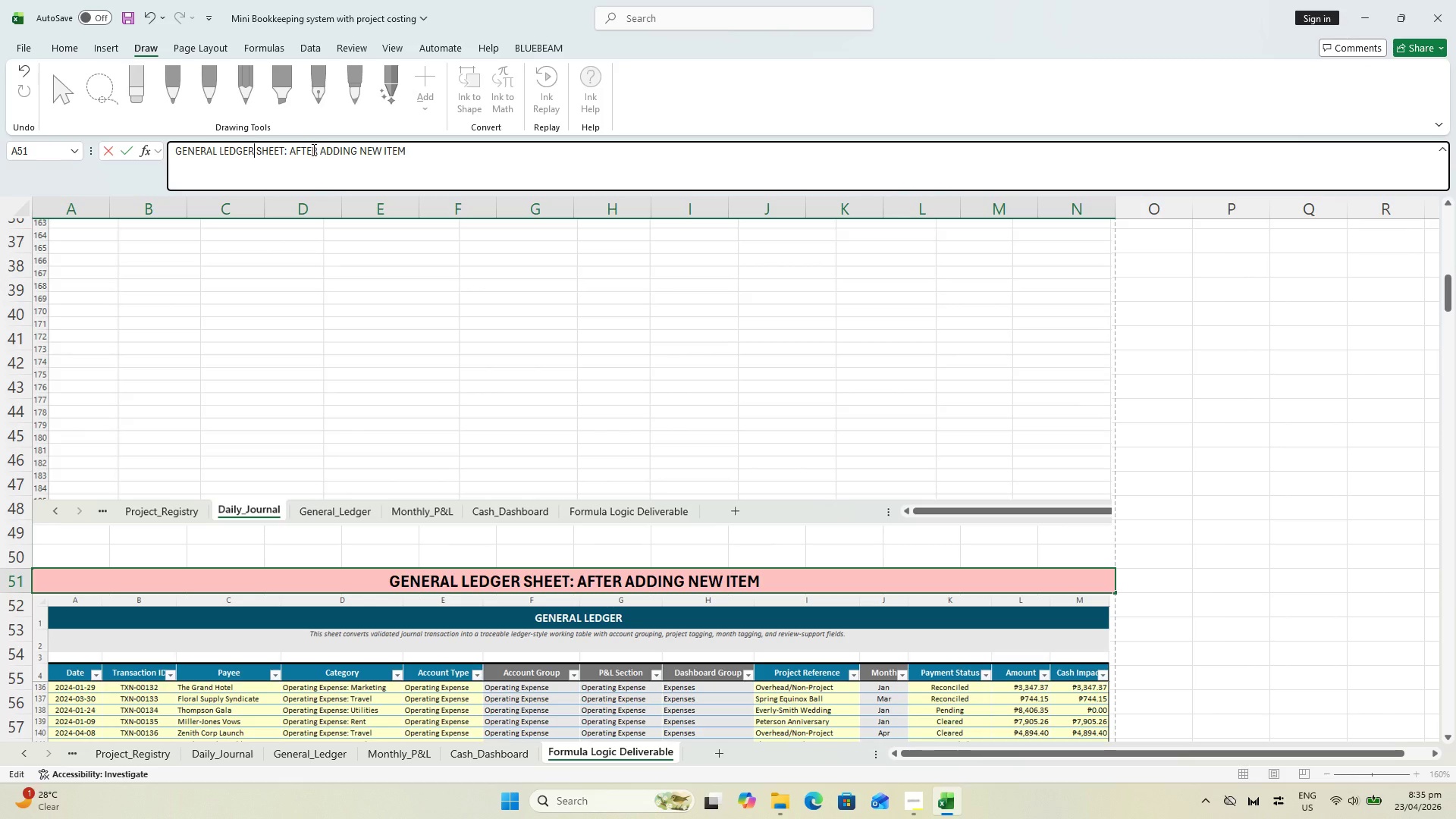 
left_click_drag(start_coordinate=[317, 150], to_coordinate=[292, 152])
 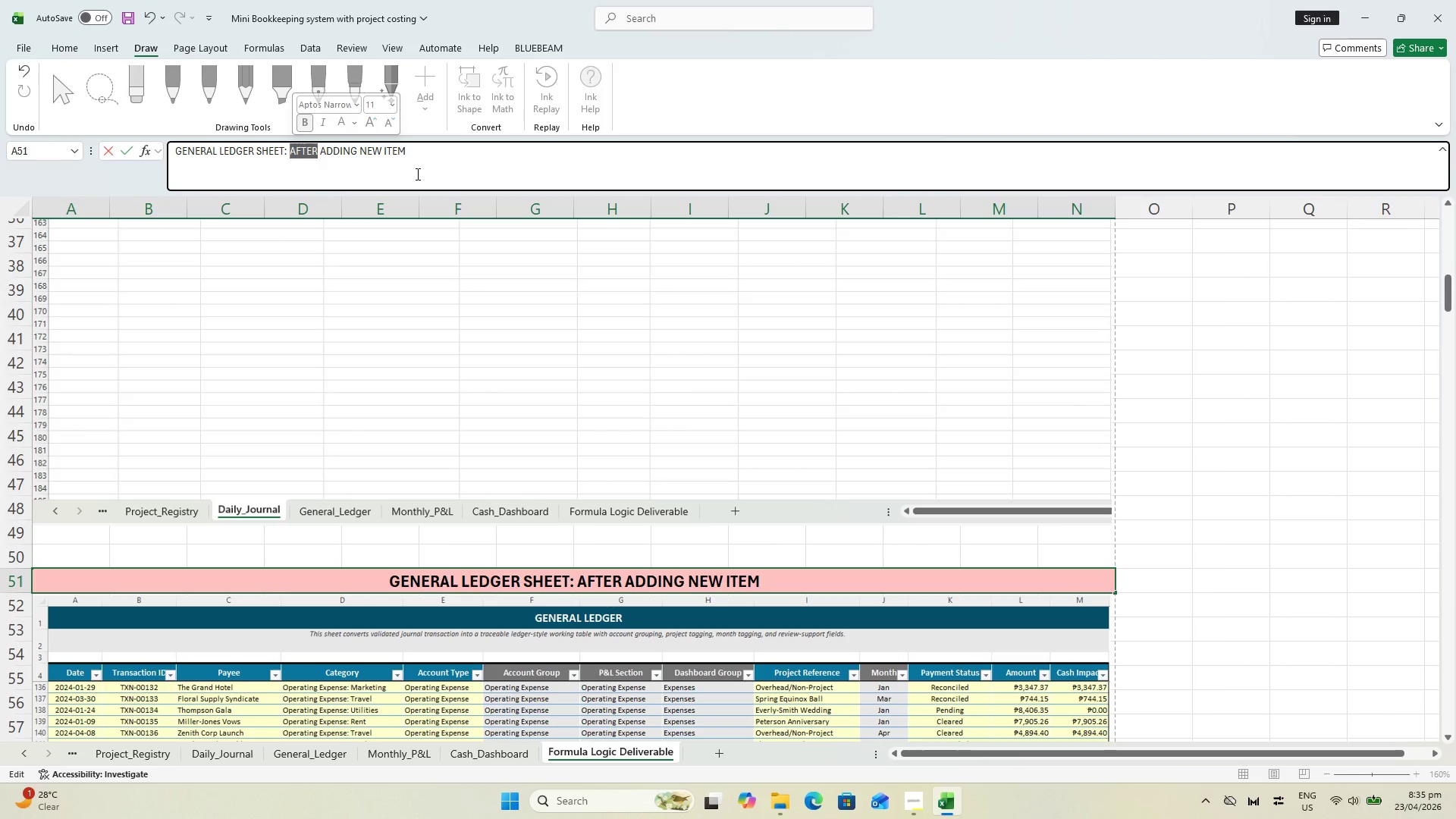 
type(BEOFRE)
 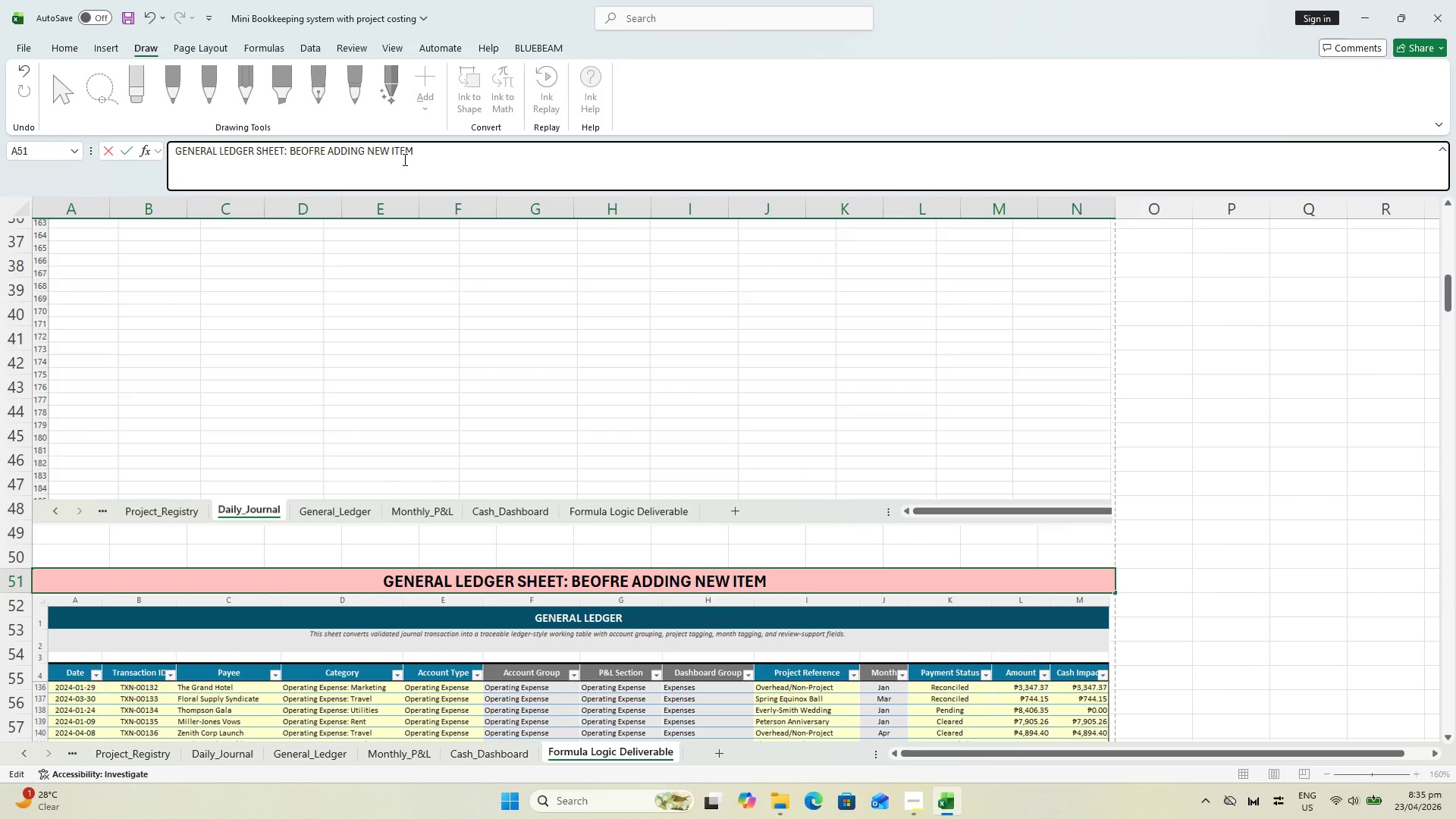 
key(Backspace)
key(Backspace)
key(Backspace)
key(Backspace)
type(FORE)
 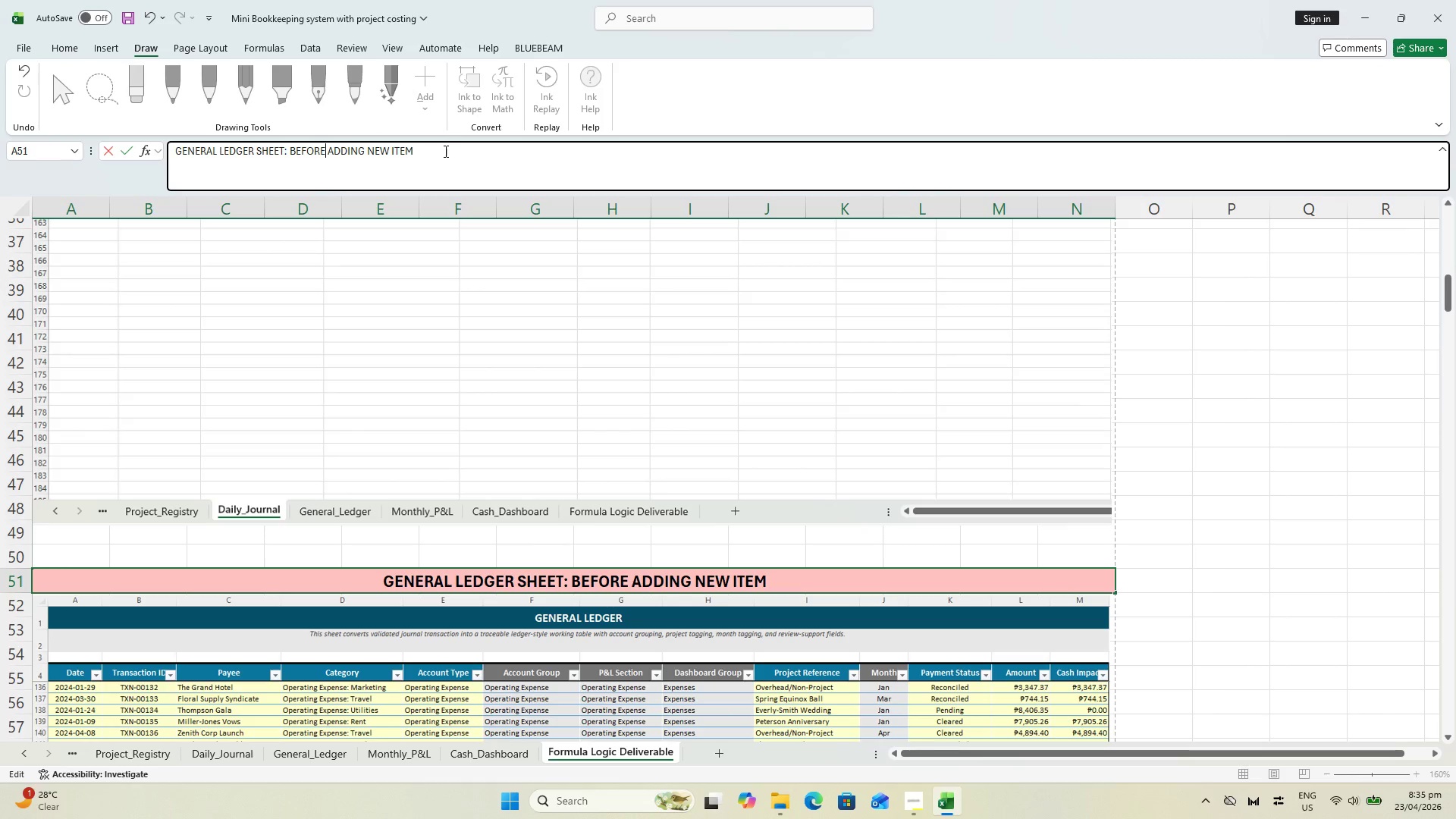 
left_click([444, 150])
 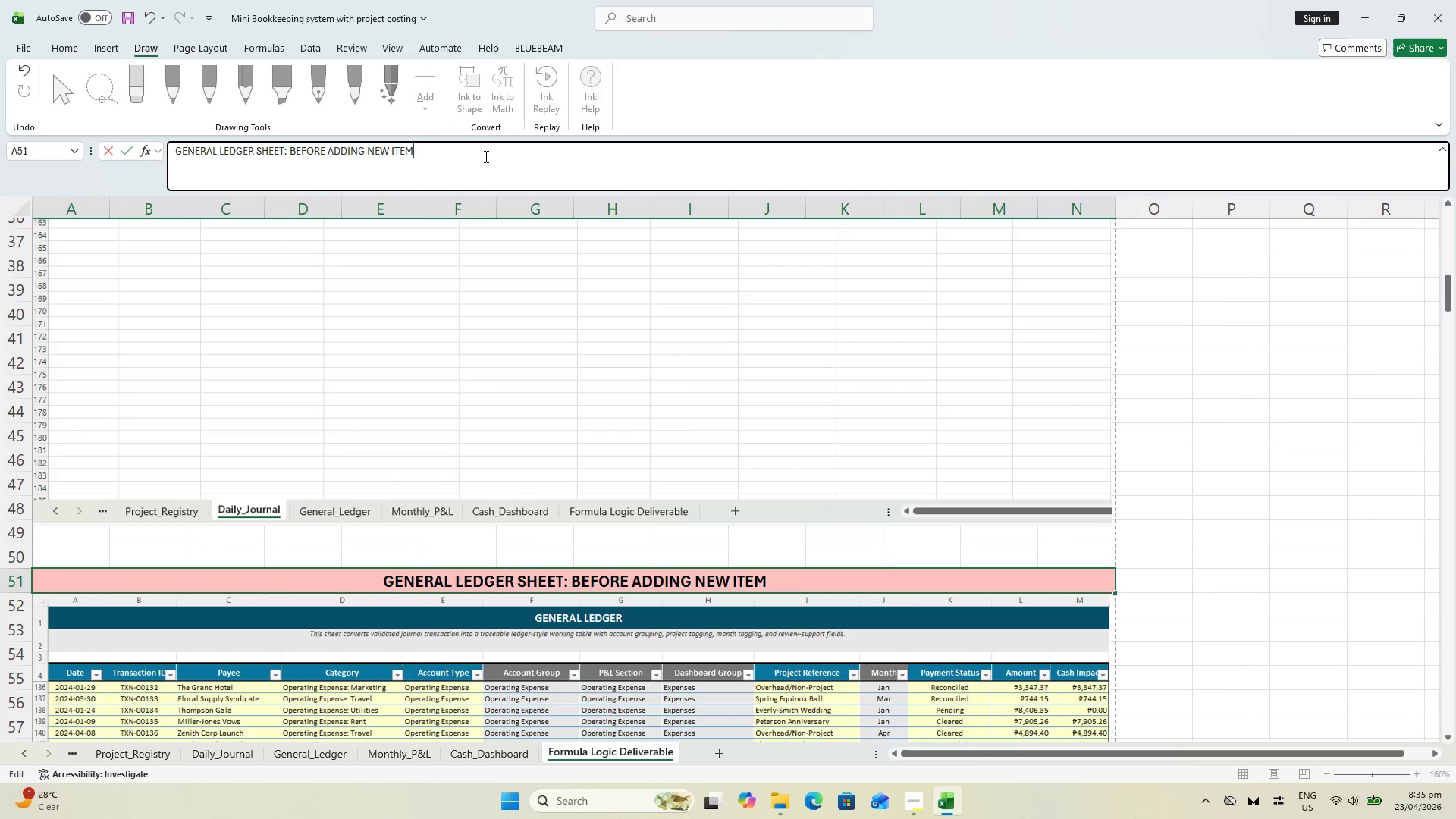 
type( IN DAILA)
key(Backspace)
type(Y JOURNAL SHEE)
 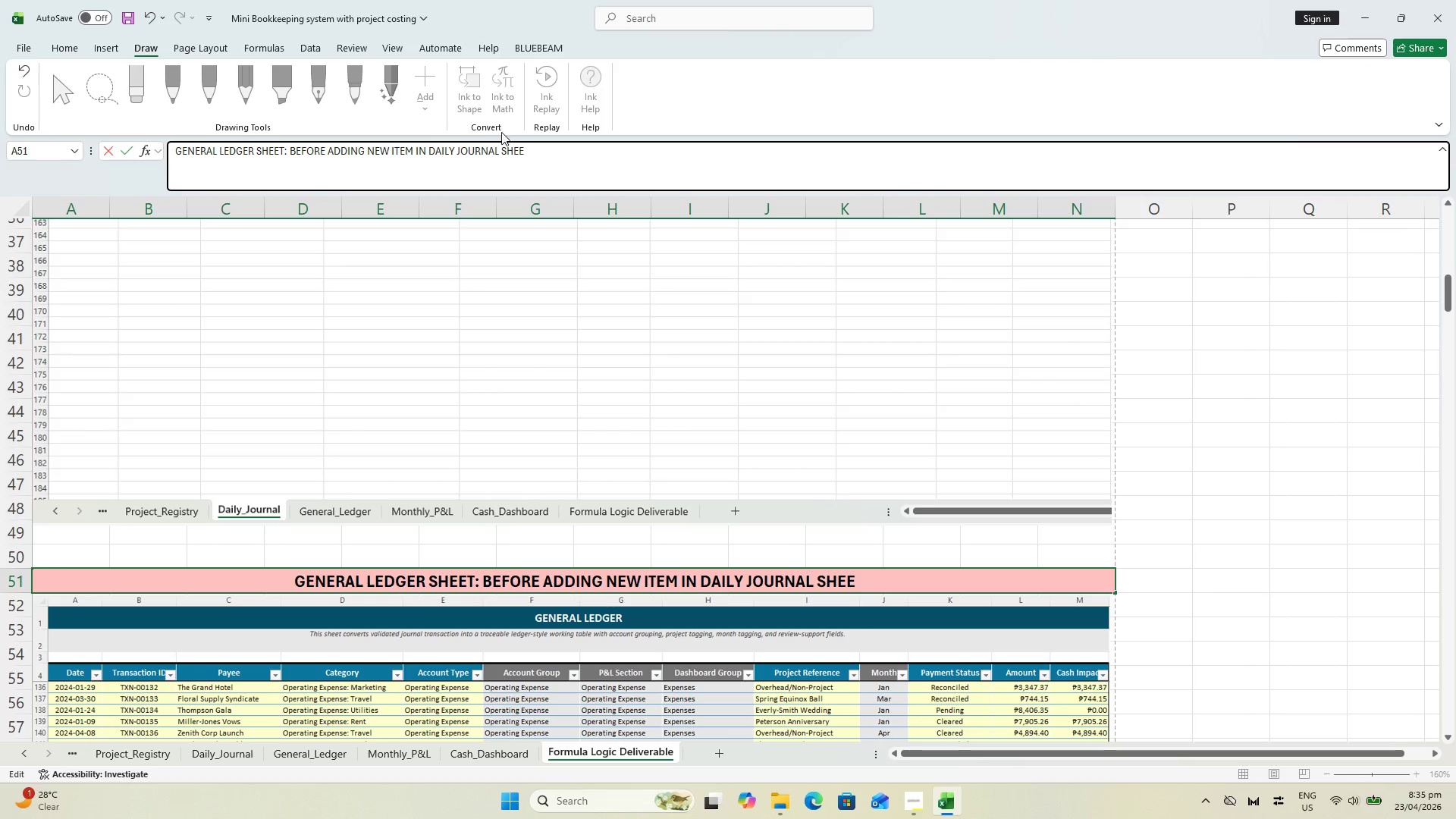 
key(T)
 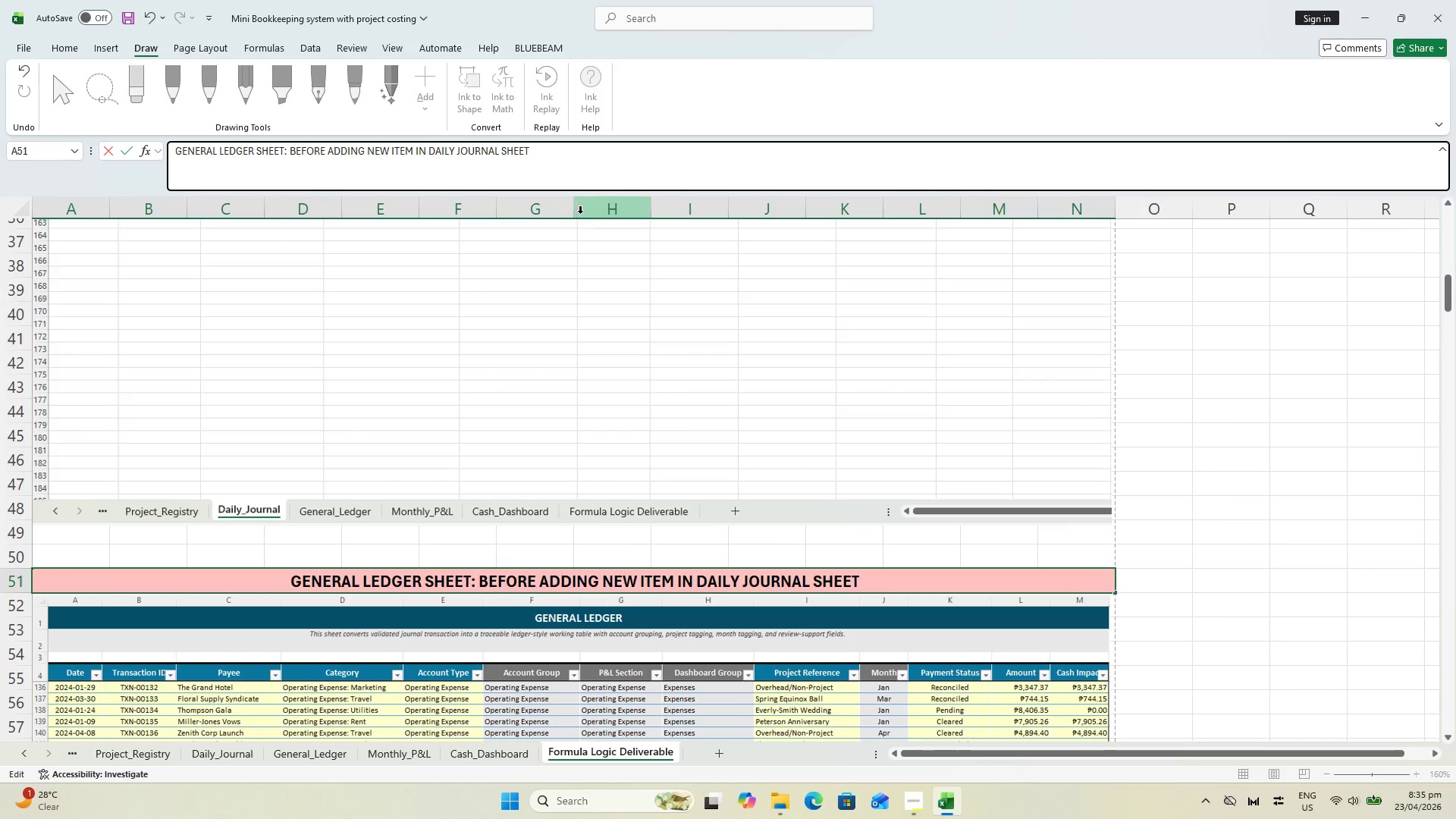 
key(Enter)
 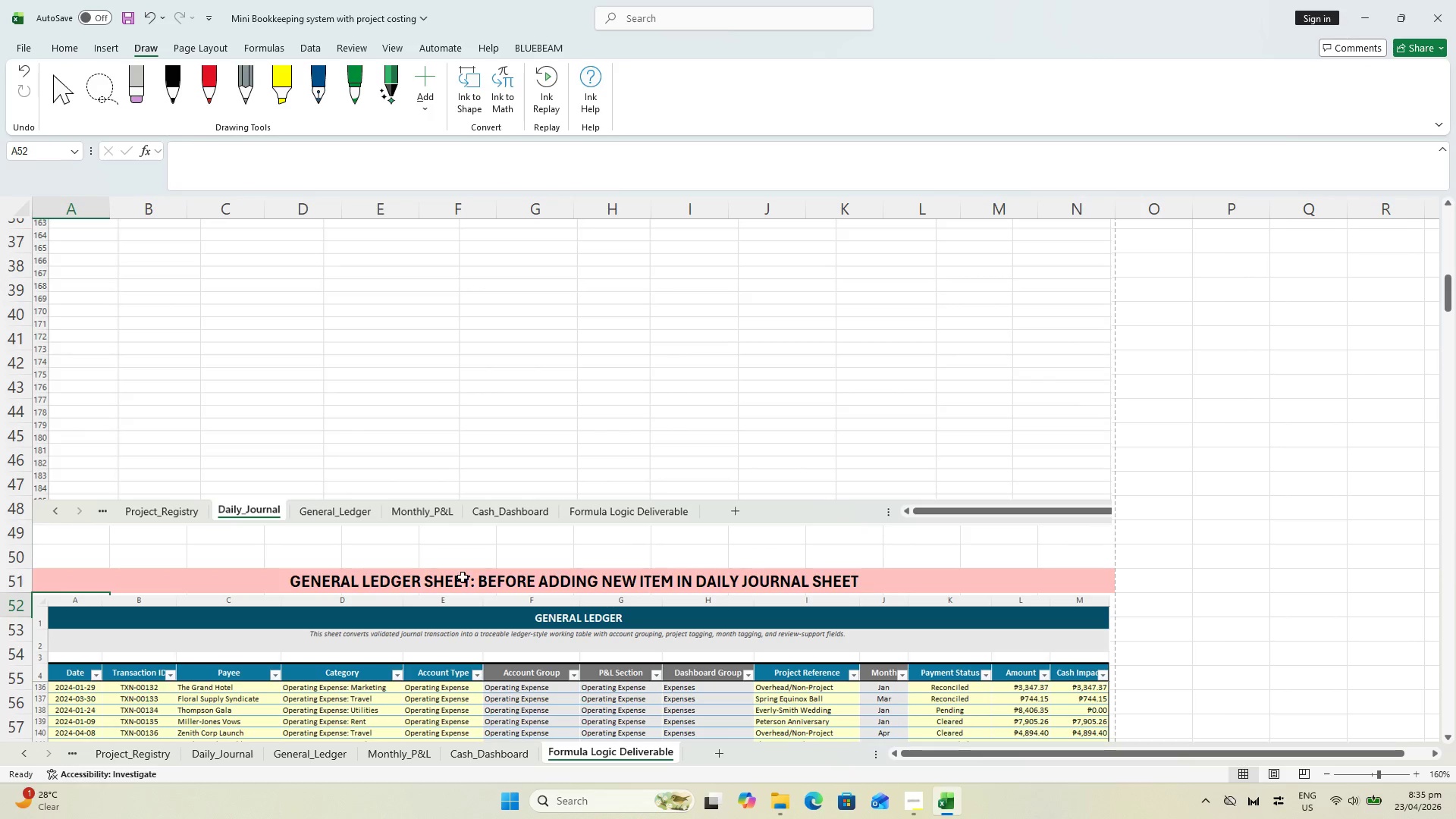 
left_click([462, 575])
 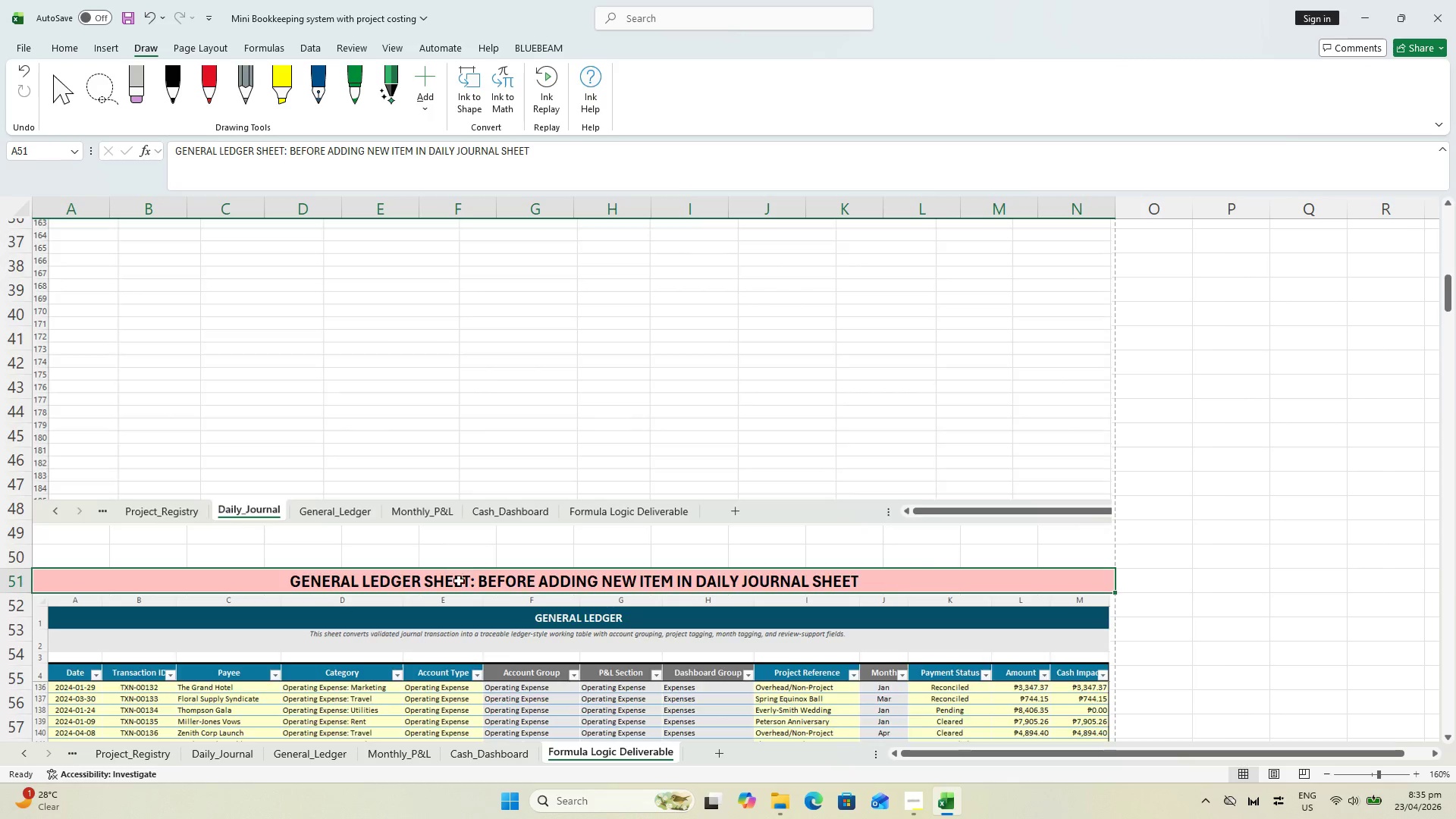 
scroll: coordinate [459, 582], scroll_direction: down, amount: 4.0
 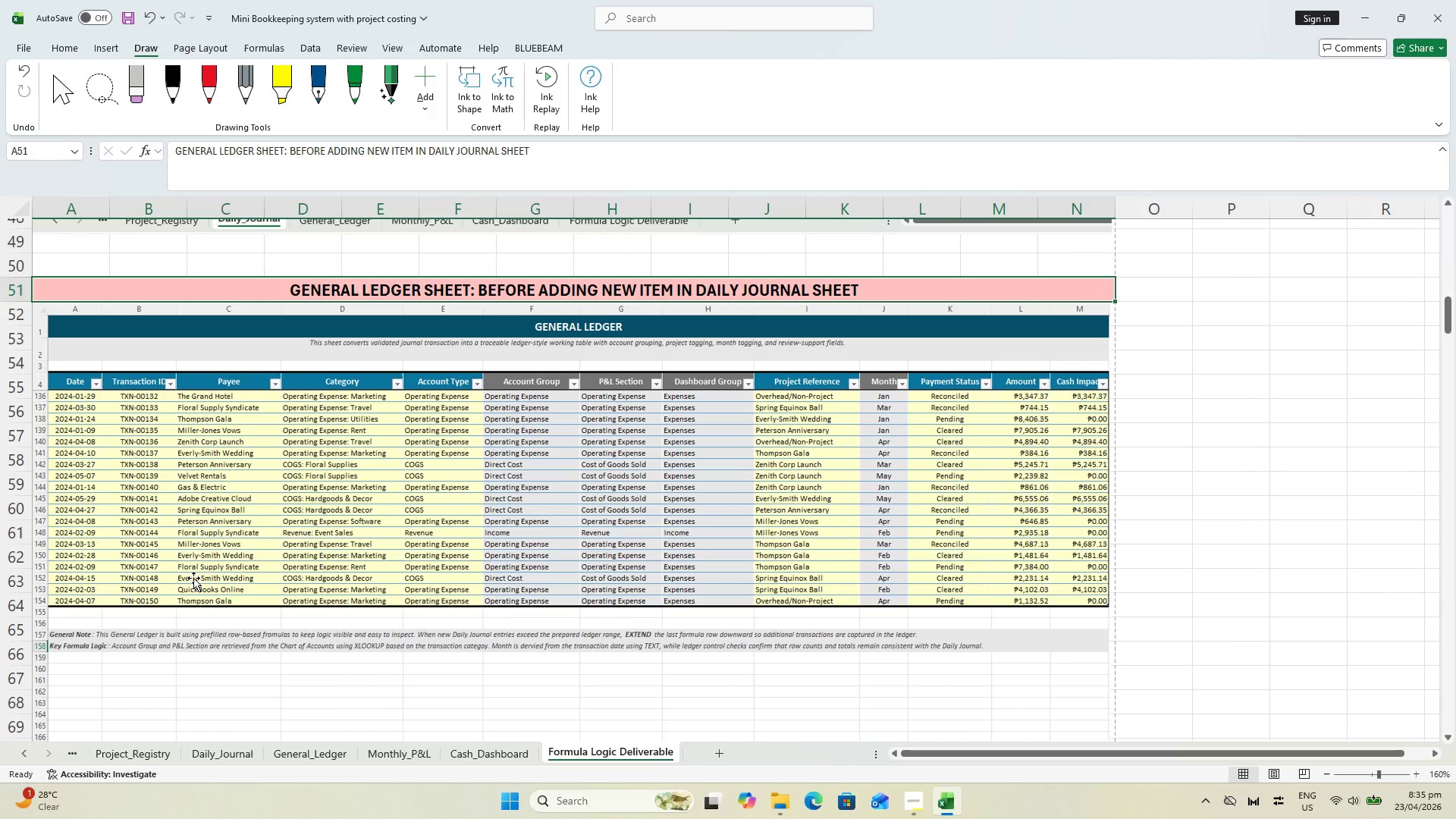 
key(Escape)
 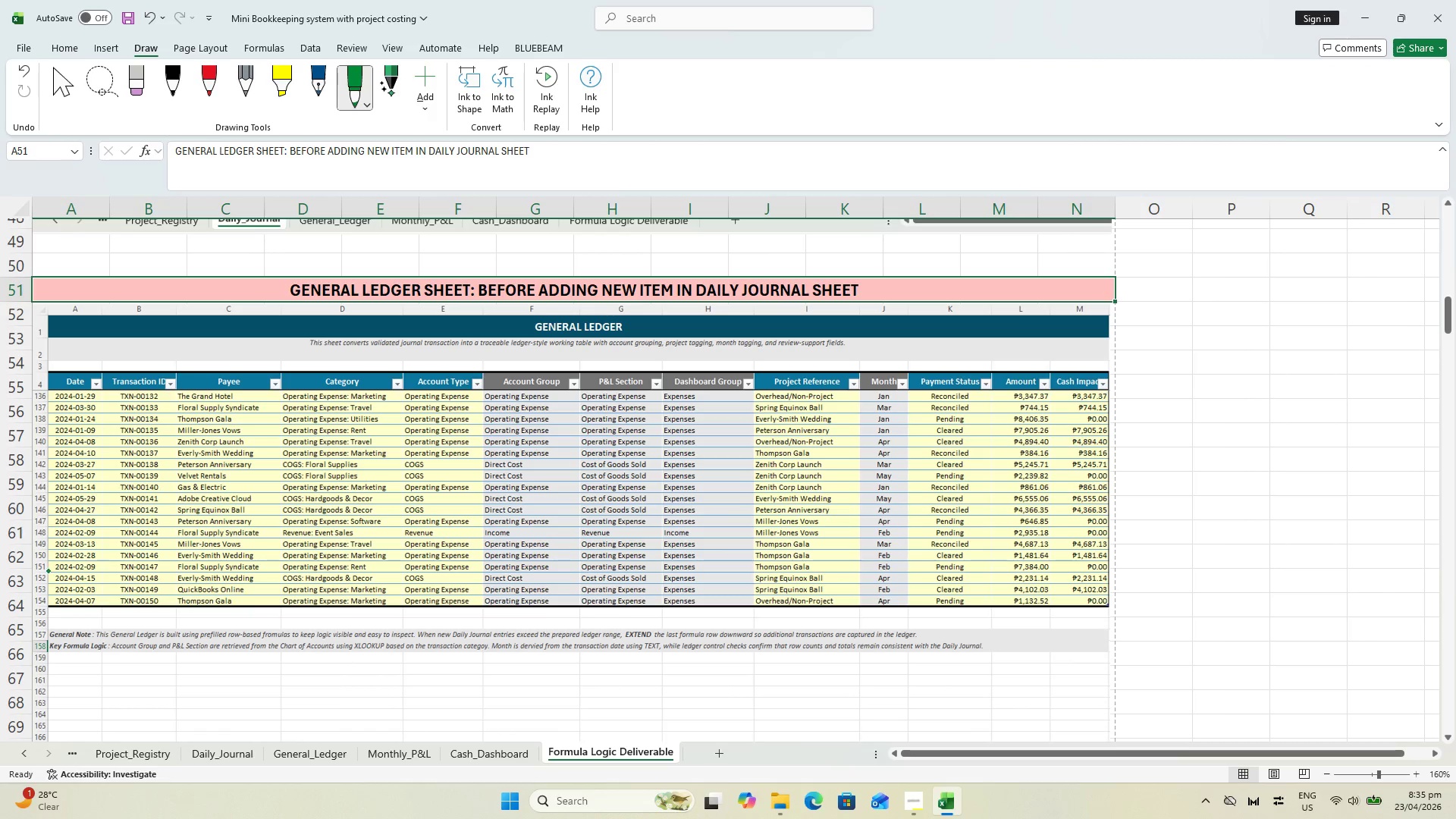 
left_click_drag(start_coordinate=[81, 668], to_coordinate=[75, 610])
 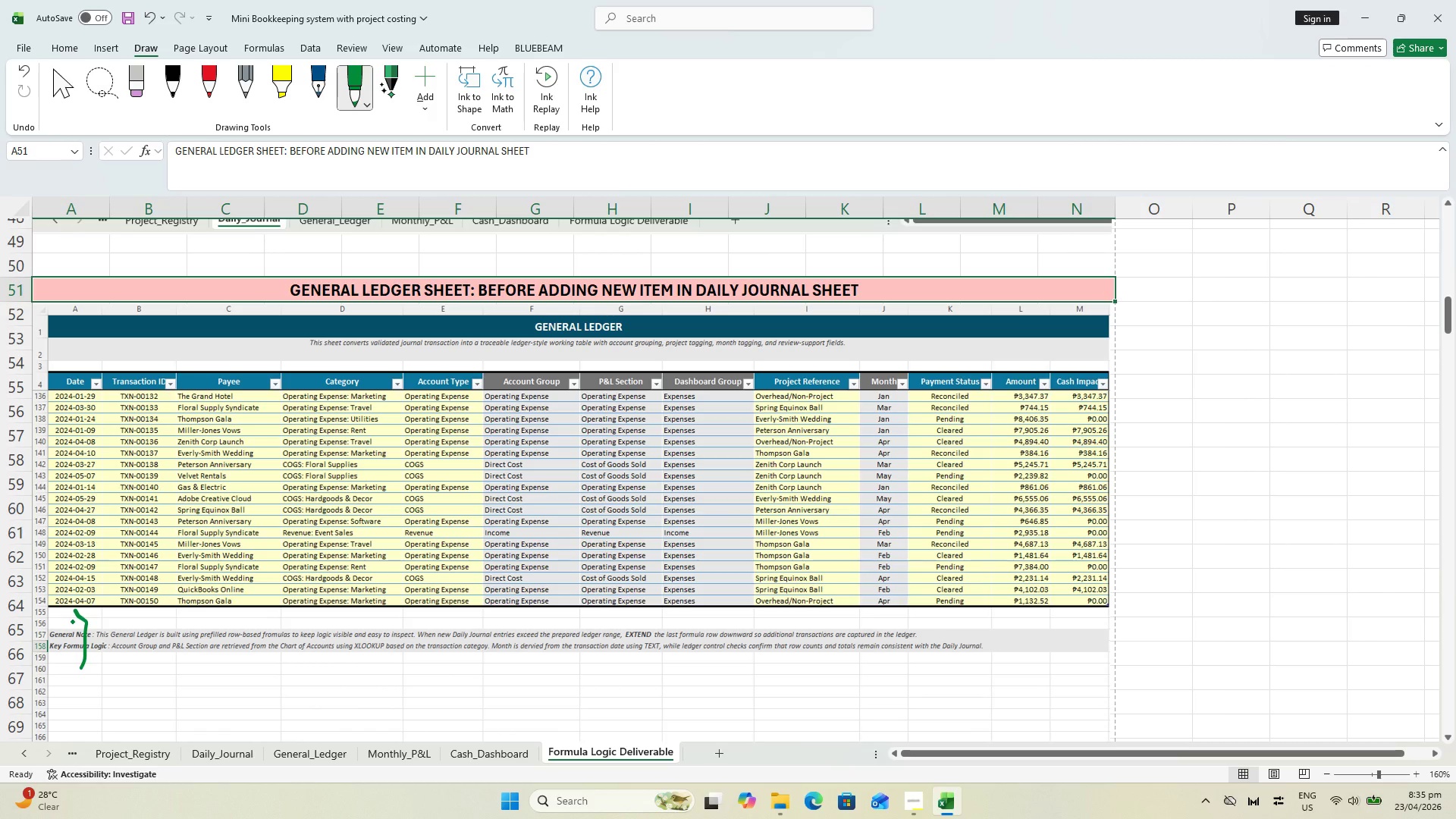 
left_click_drag(start_coordinate=[73, 622], to_coordinate=[86, 612])
 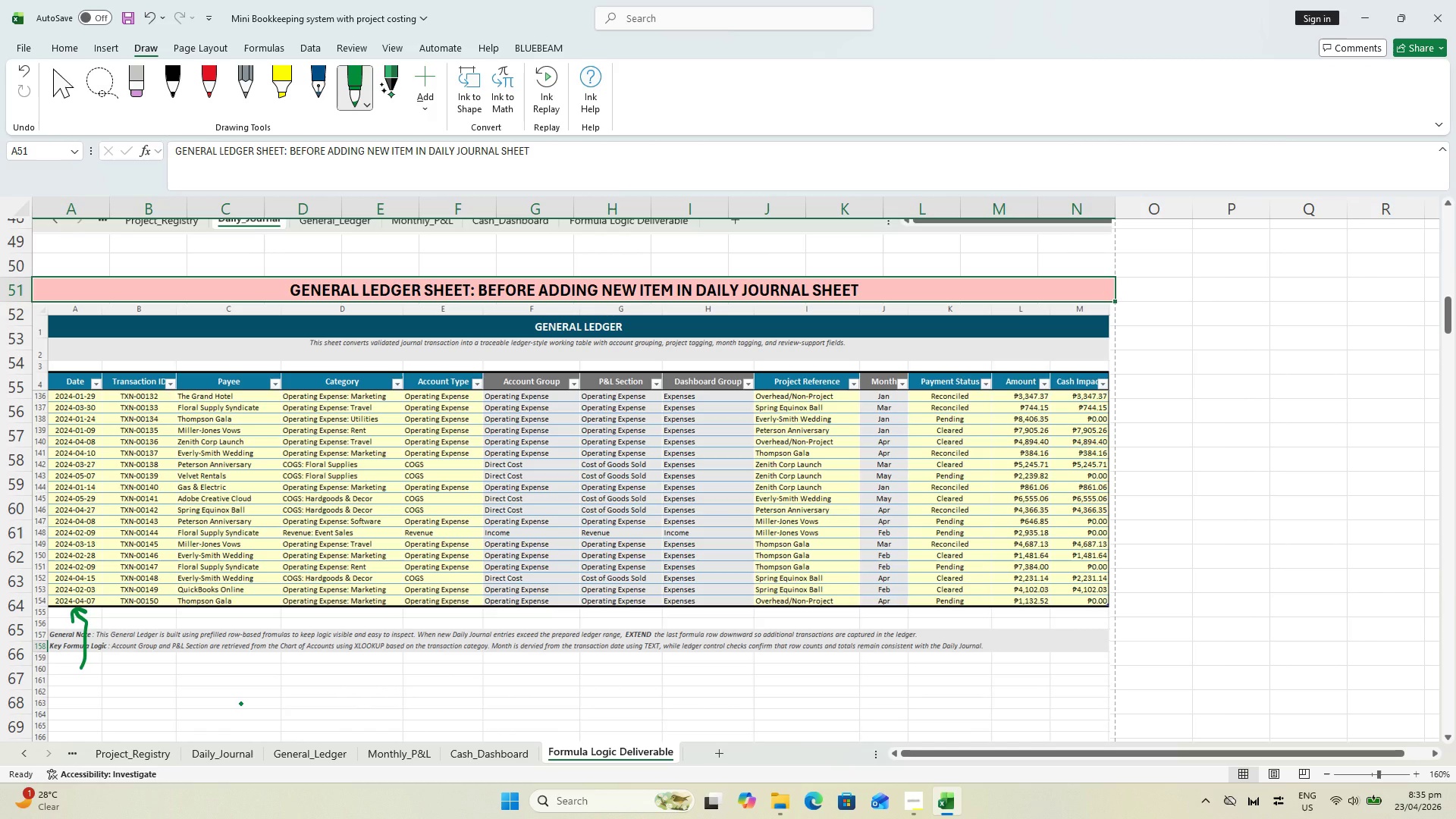 
scroll: coordinate [110, 657], scroll_direction: down, amount: 4.0
 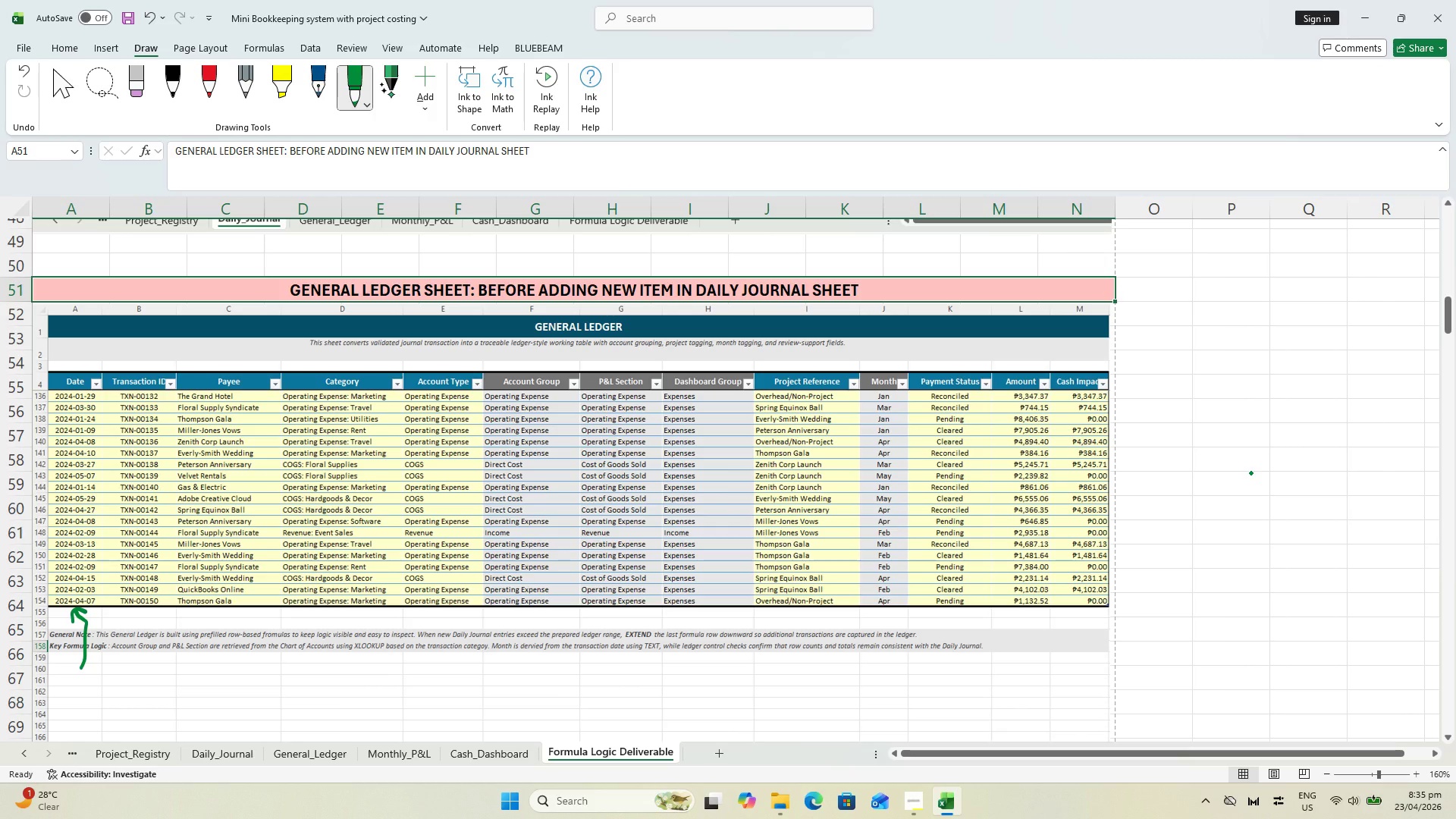 
left_click([1251, 473])
 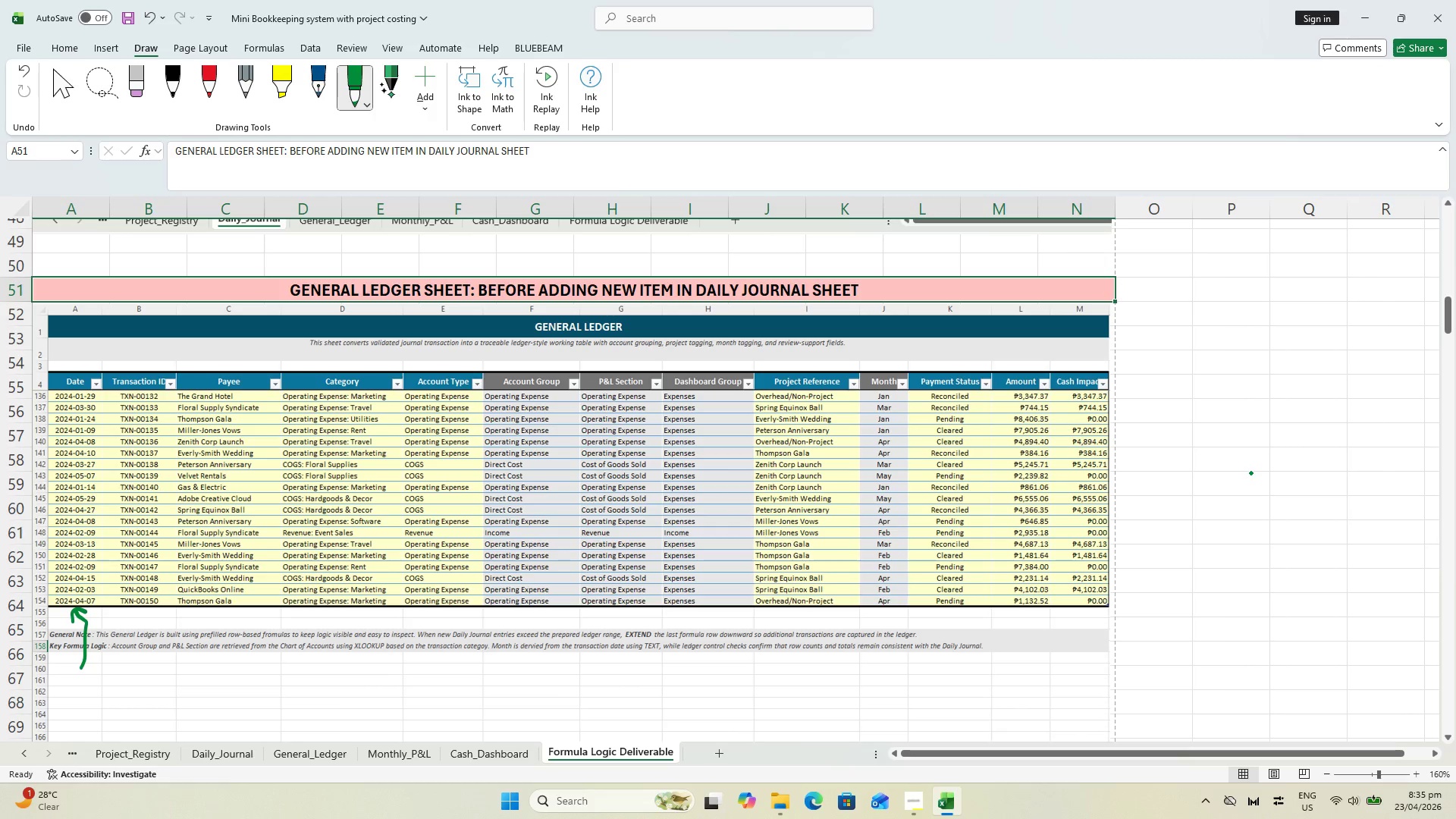 
left_click([1251, 473])
 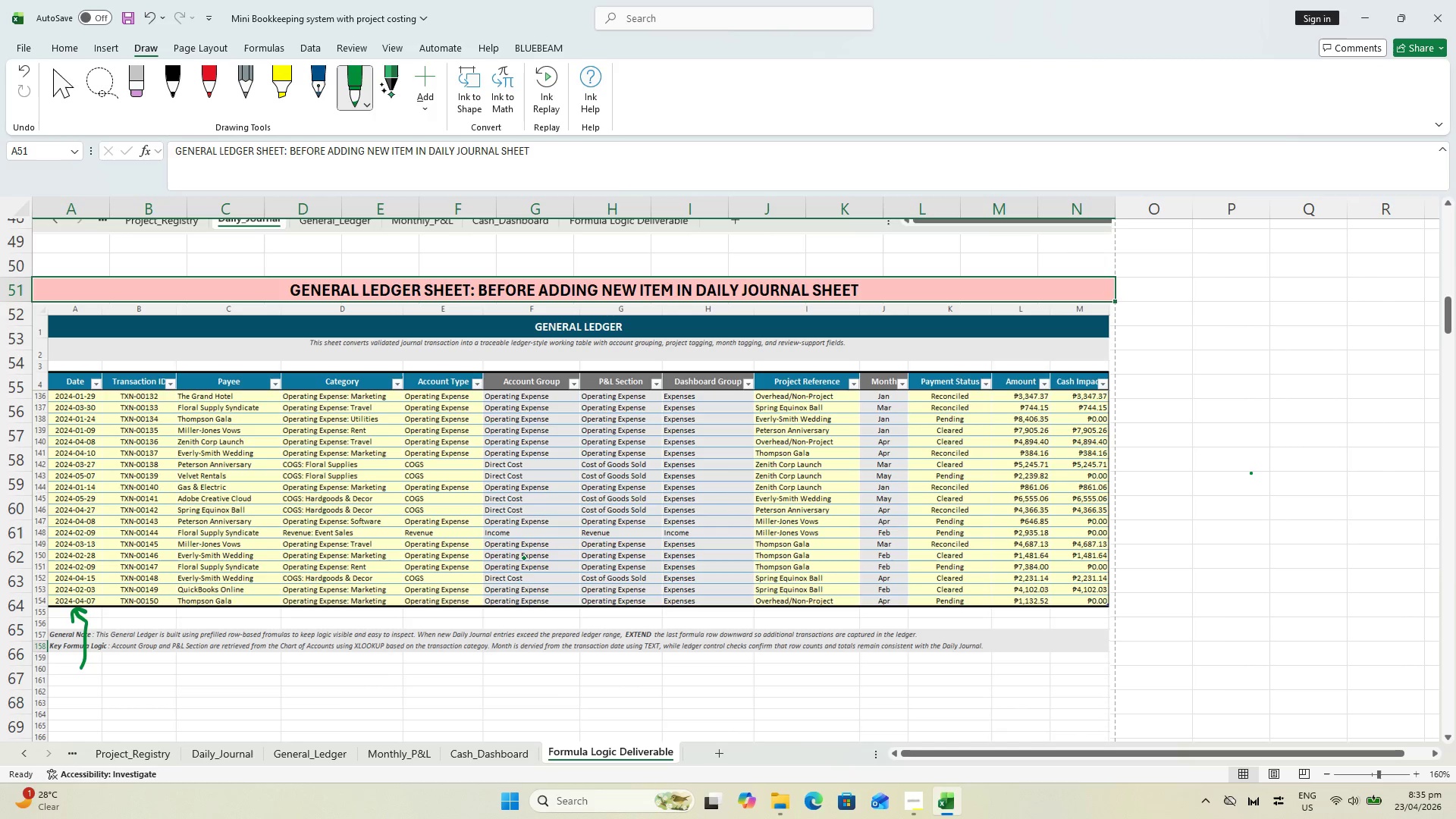 
scroll: coordinate [515, 566], scroll_direction: down, amount: 5.0
 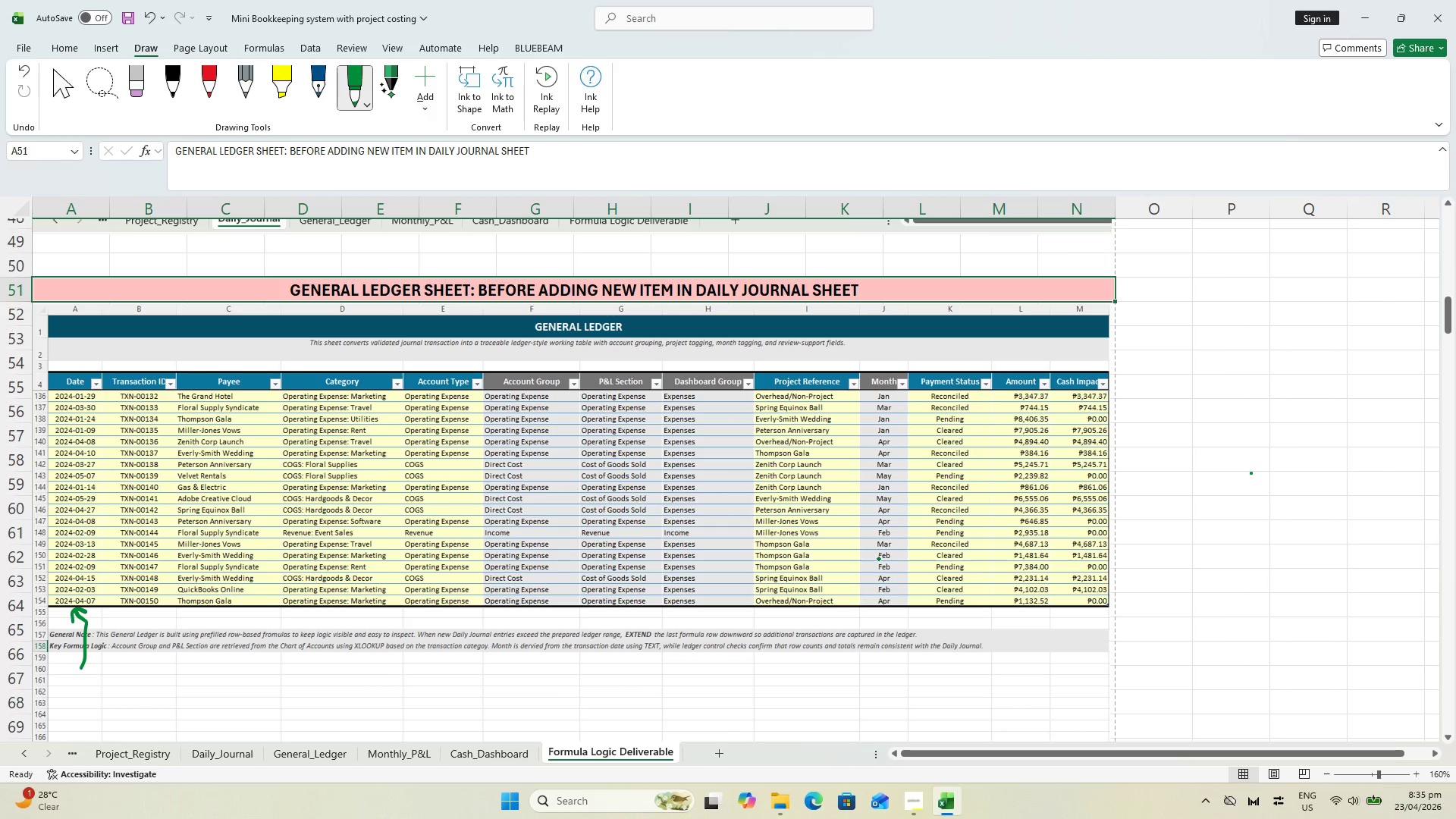 
key(Escape)
 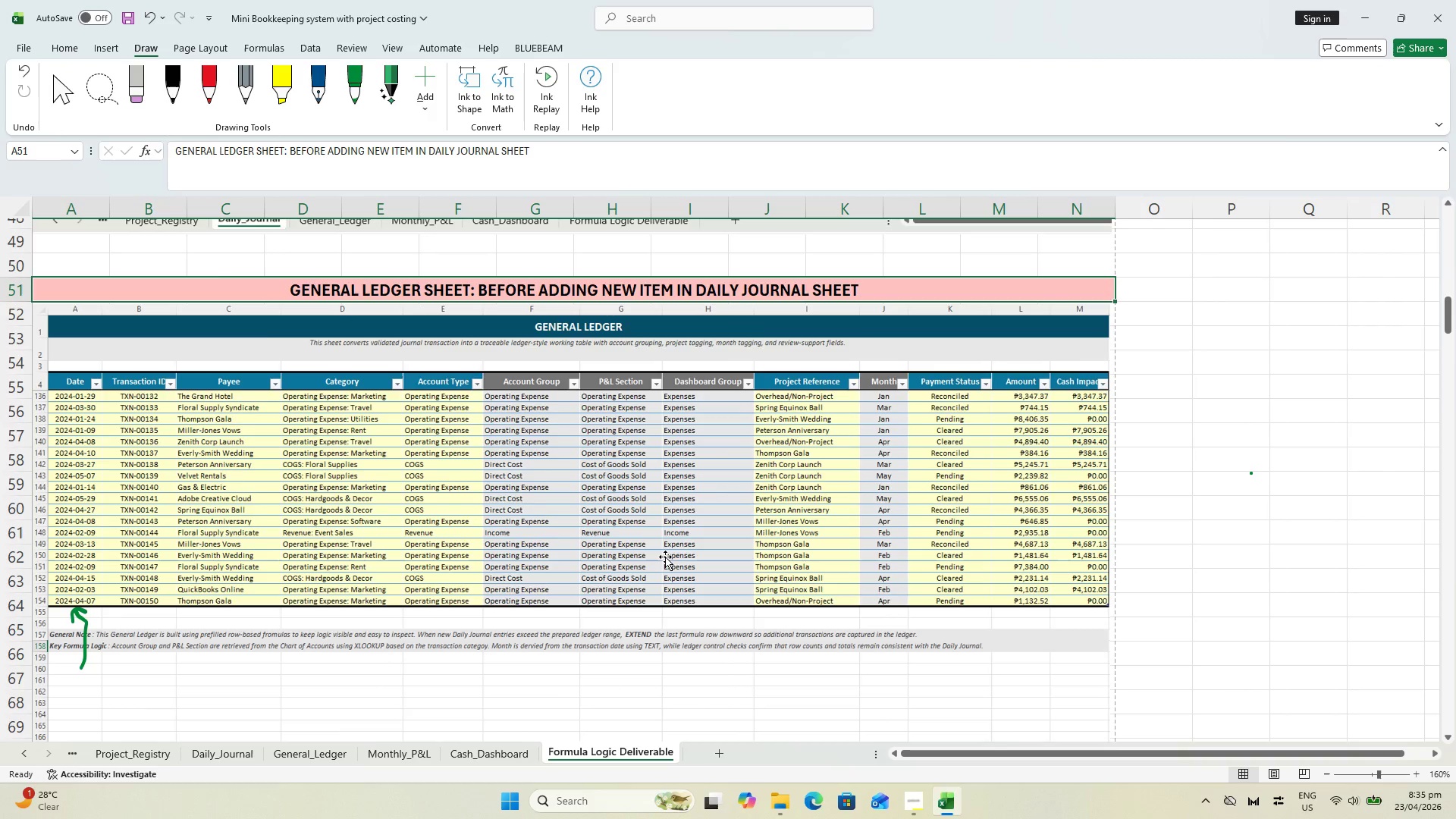 
key(Escape)
 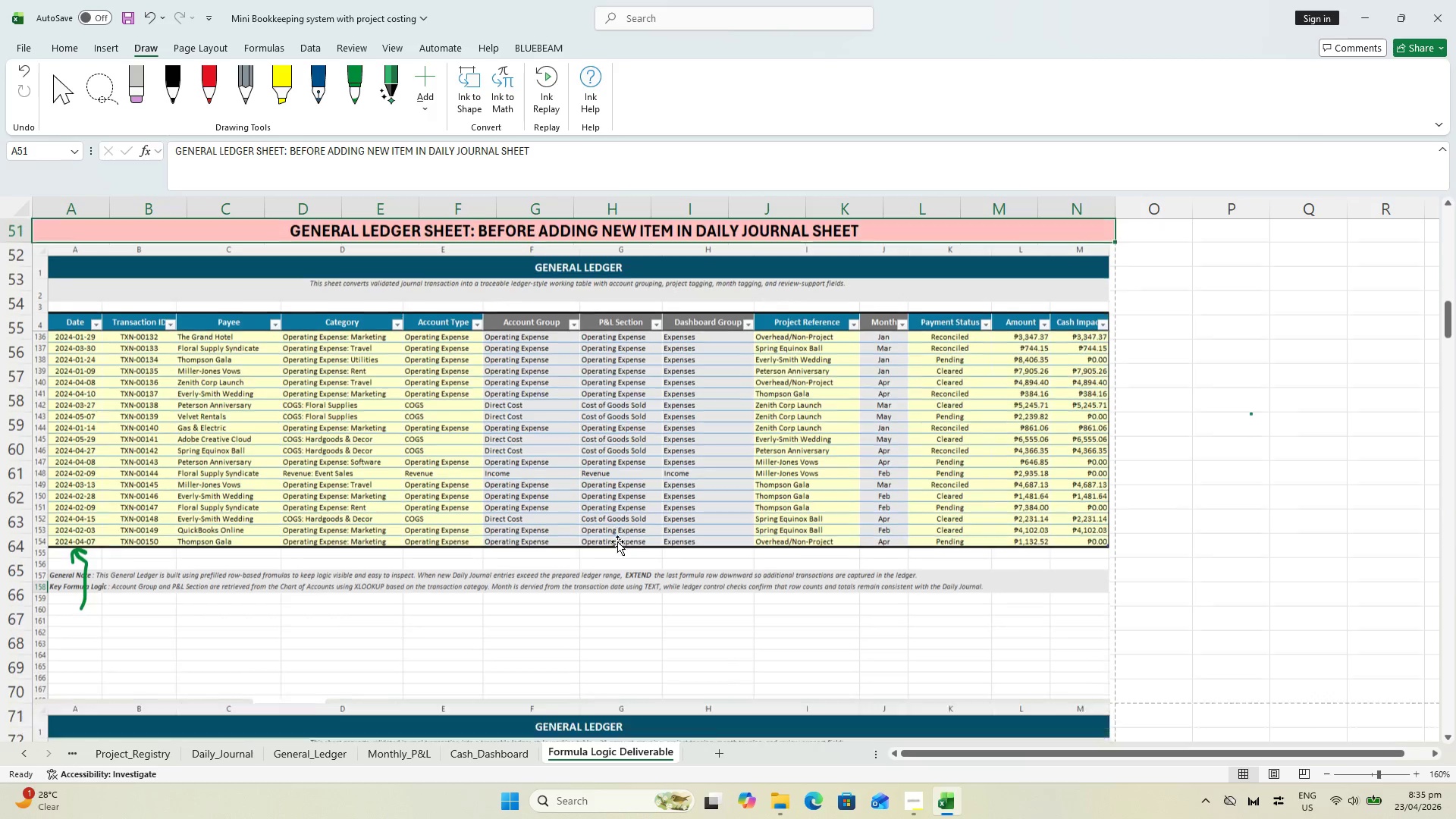 
scroll: coordinate [623, 546], scroll_direction: down, amount: 1.0
 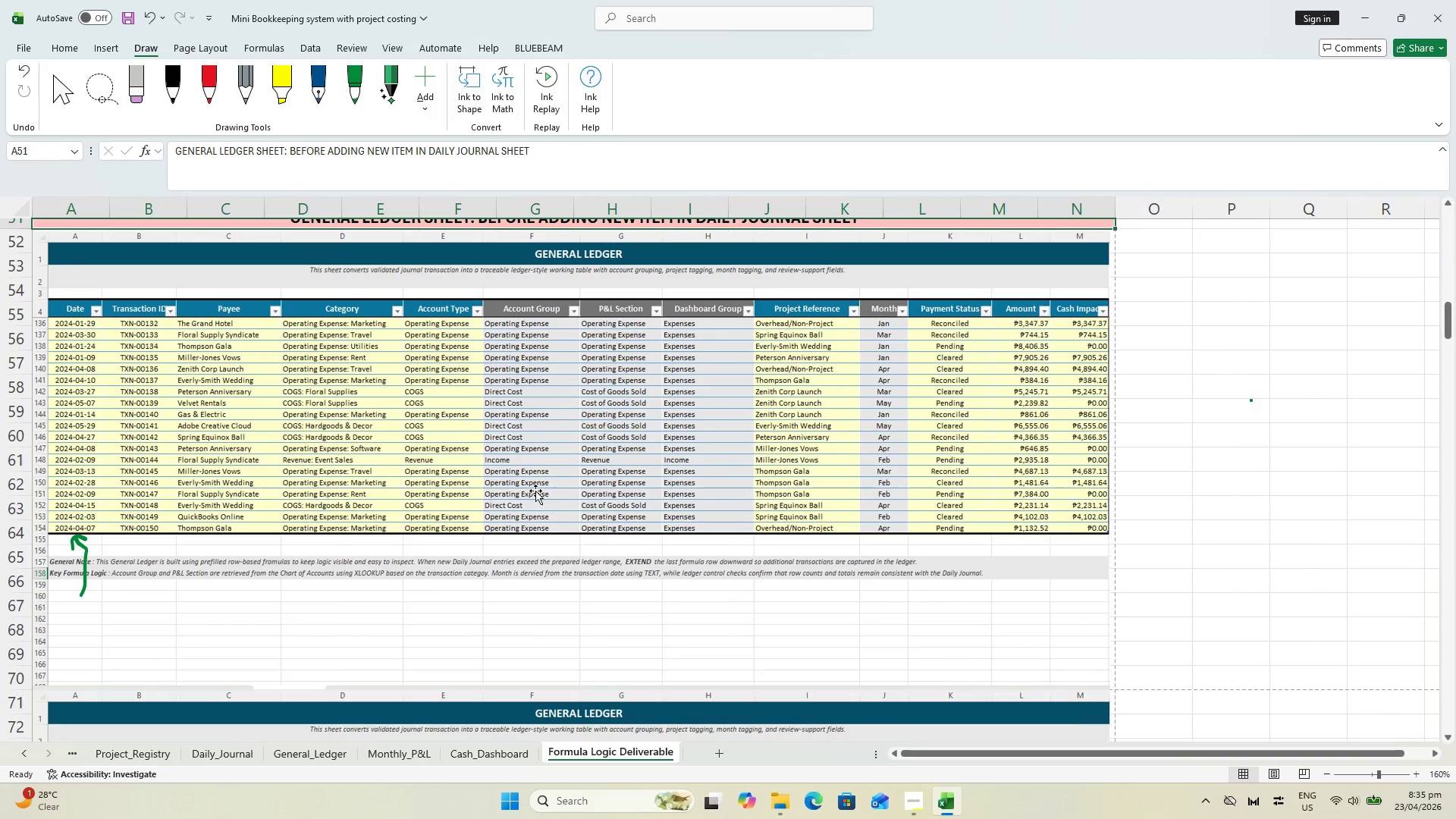 
scroll: coordinate [378, 372], scroll_direction: up, amount: 1.0
 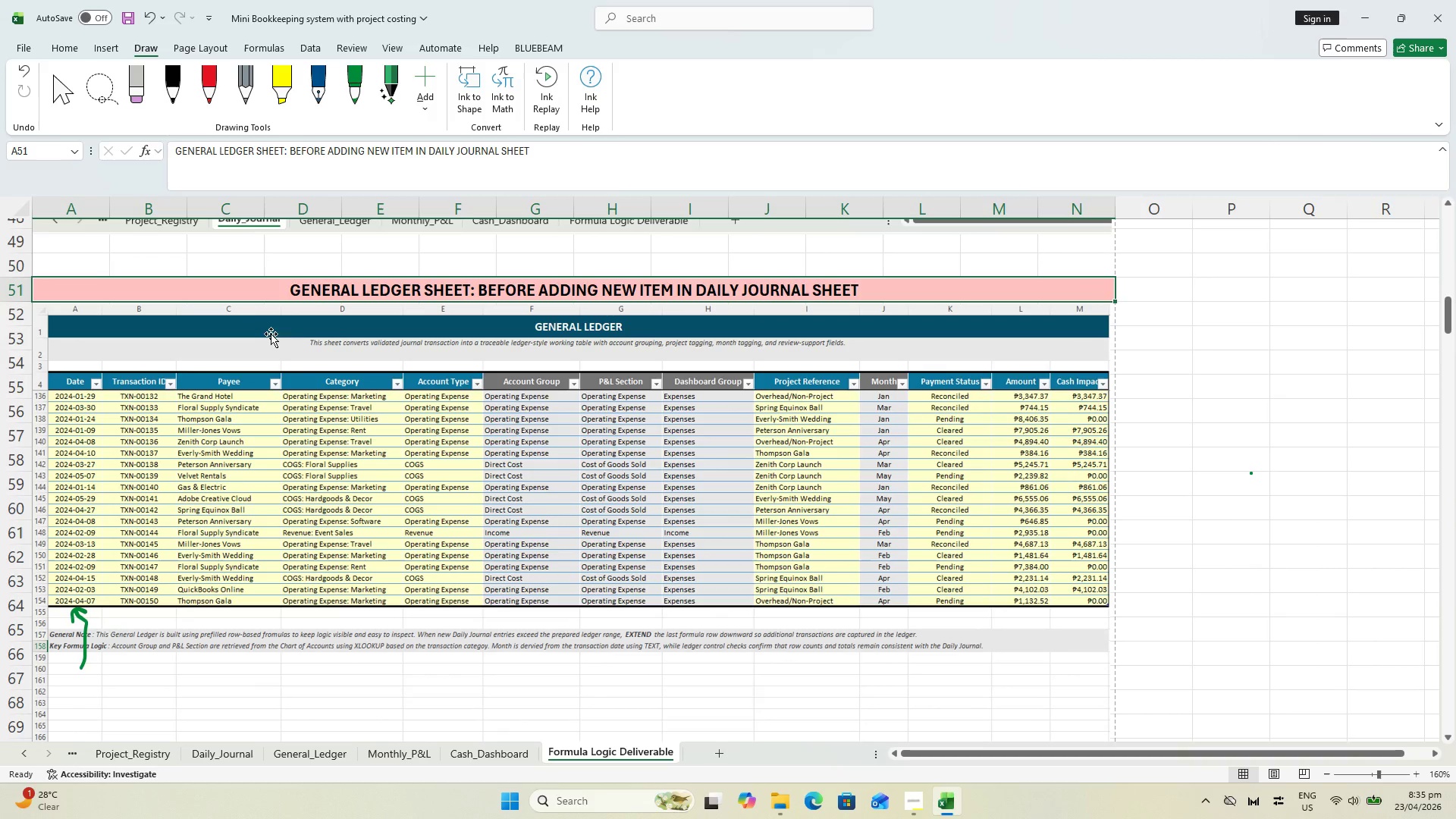 
key(Control+C)
 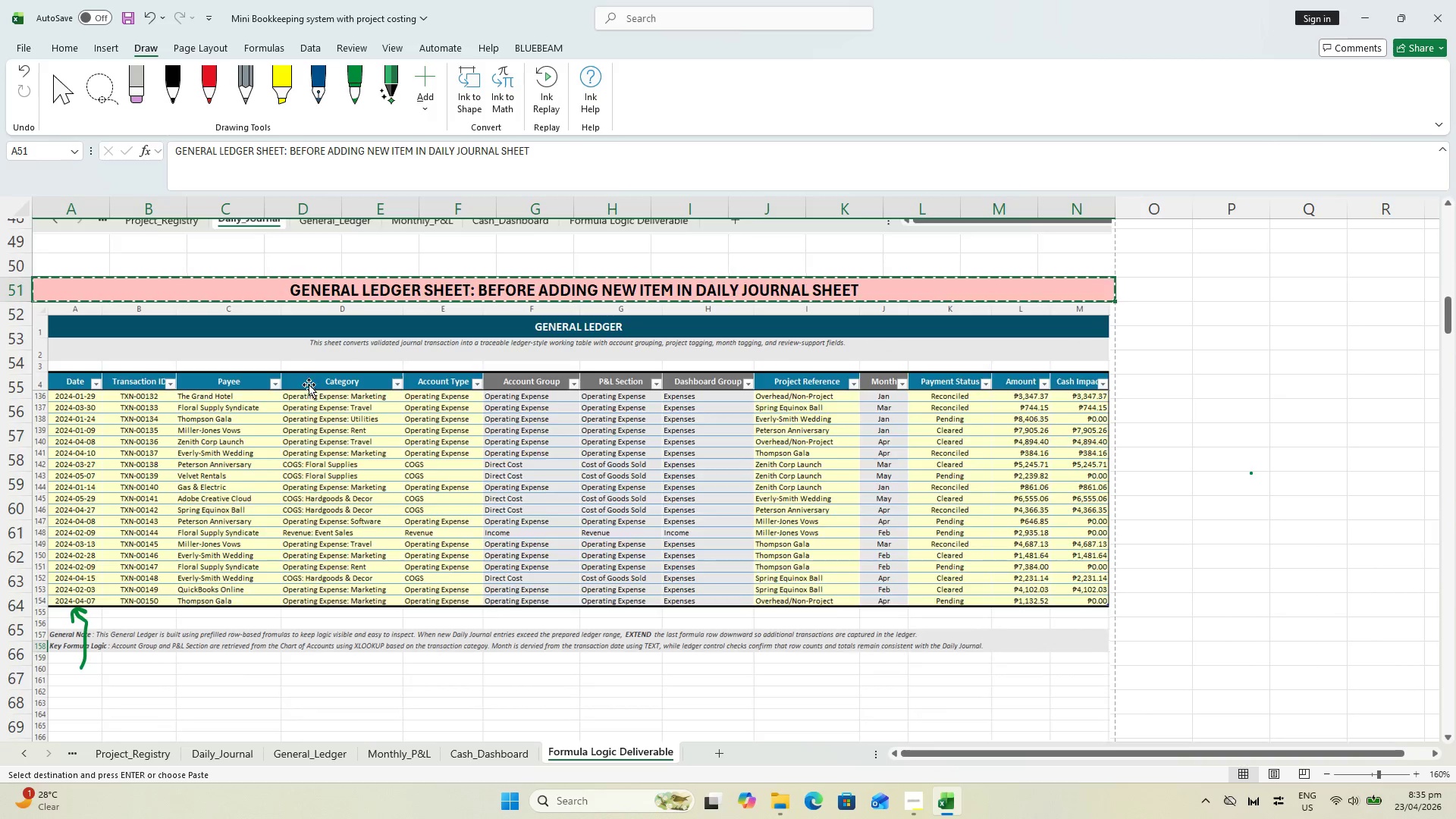 
scroll: coordinate [303, 403], scroll_direction: down, amount: 4.0
 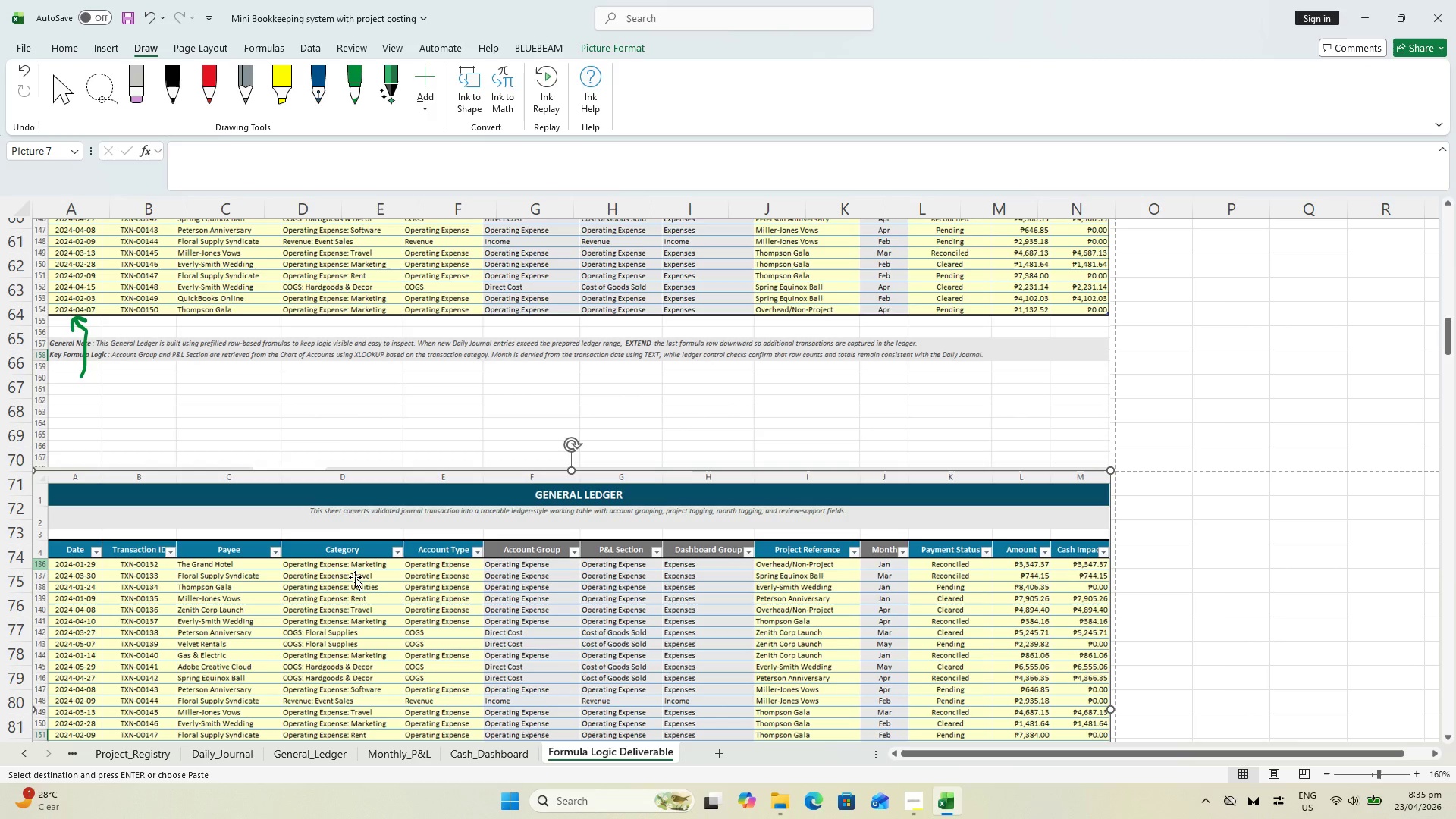 
left_click_drag(start_coordinate=[355, 577], to_coordinate=[324, 658])
 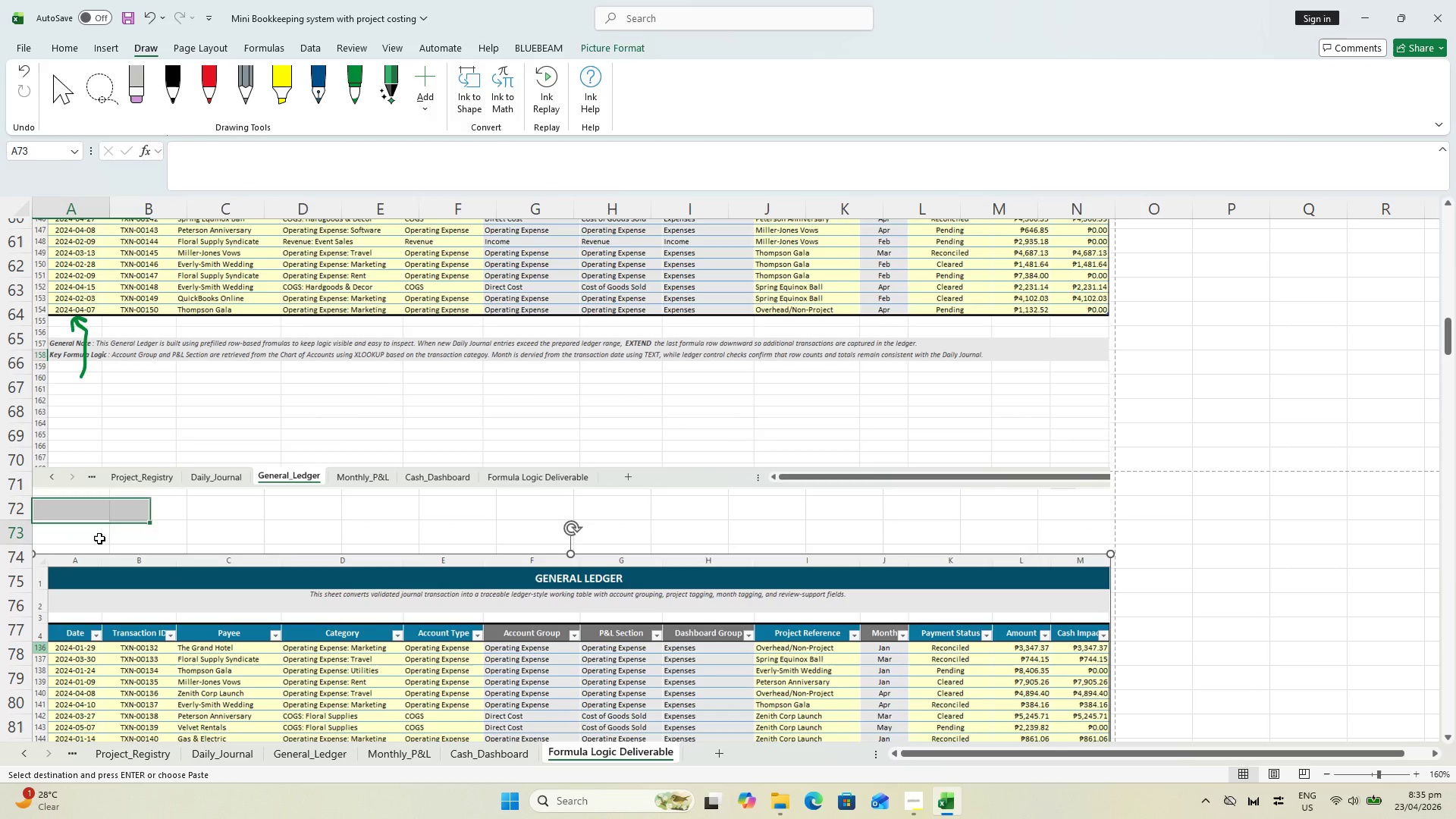 
key(Control+Shift+ShiftLeft)
 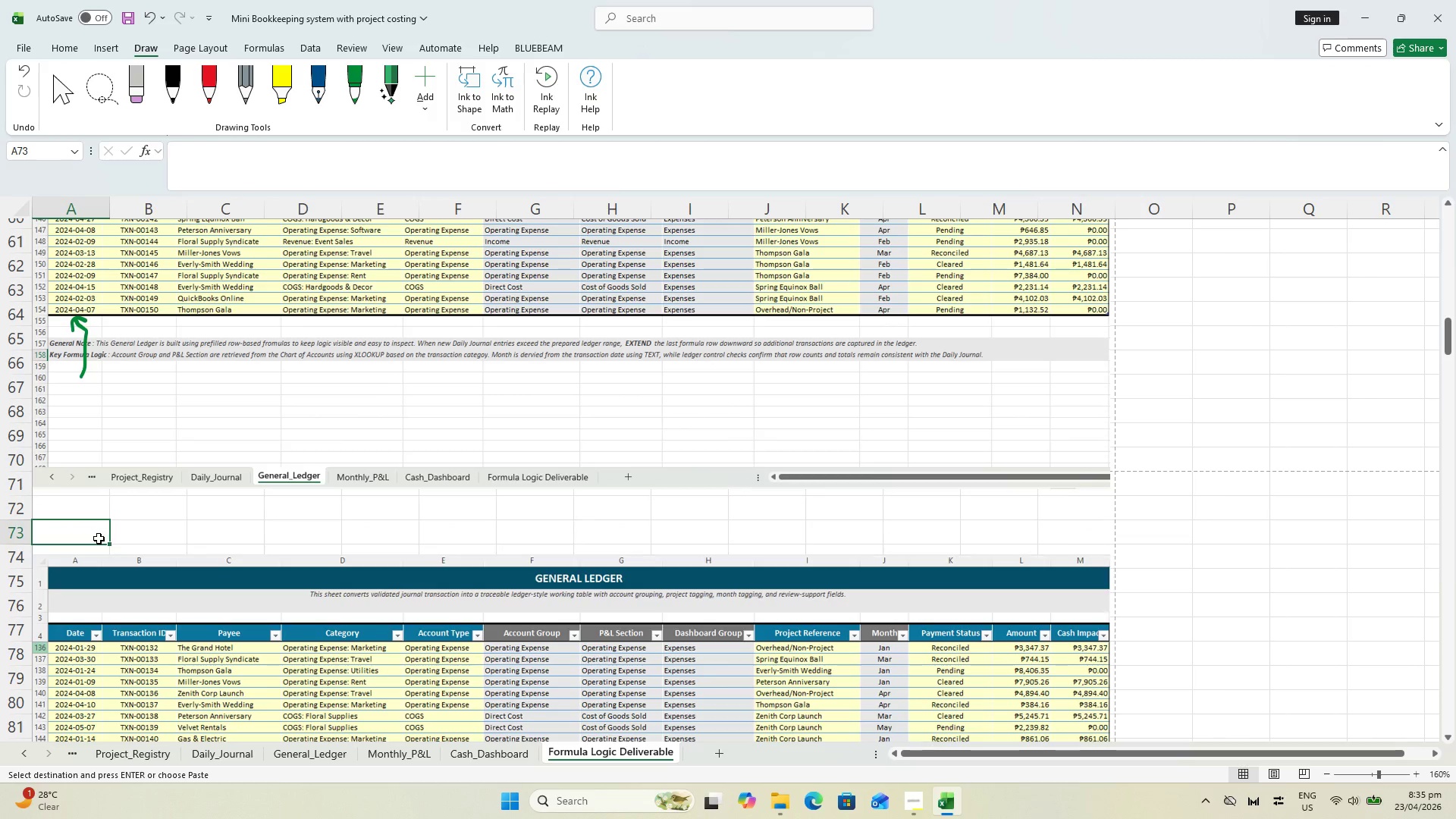 
key(Control+V)
 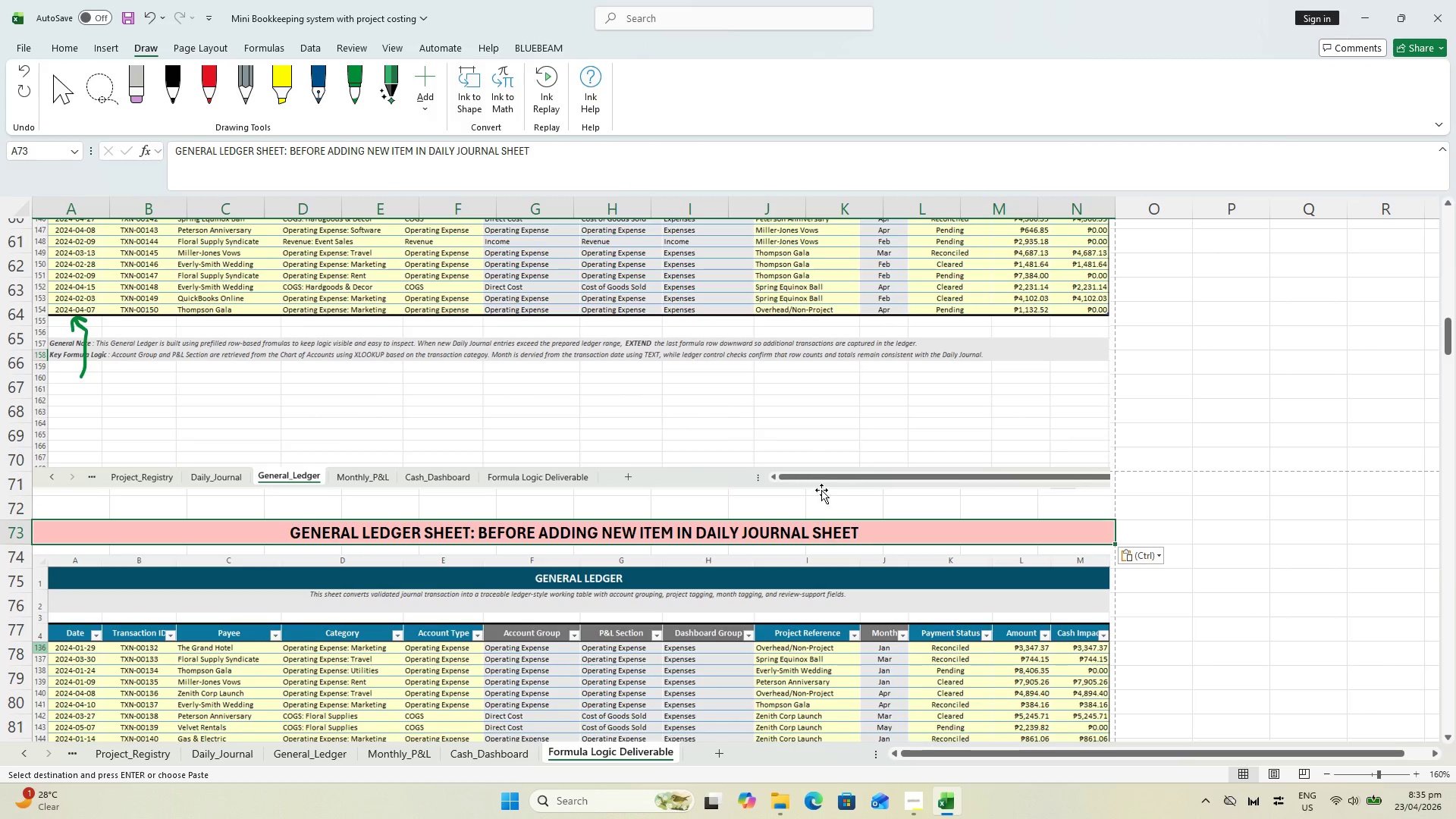 
scroll: coordinate [821, 452], scroll_direction: up, amount: 34.0
 